 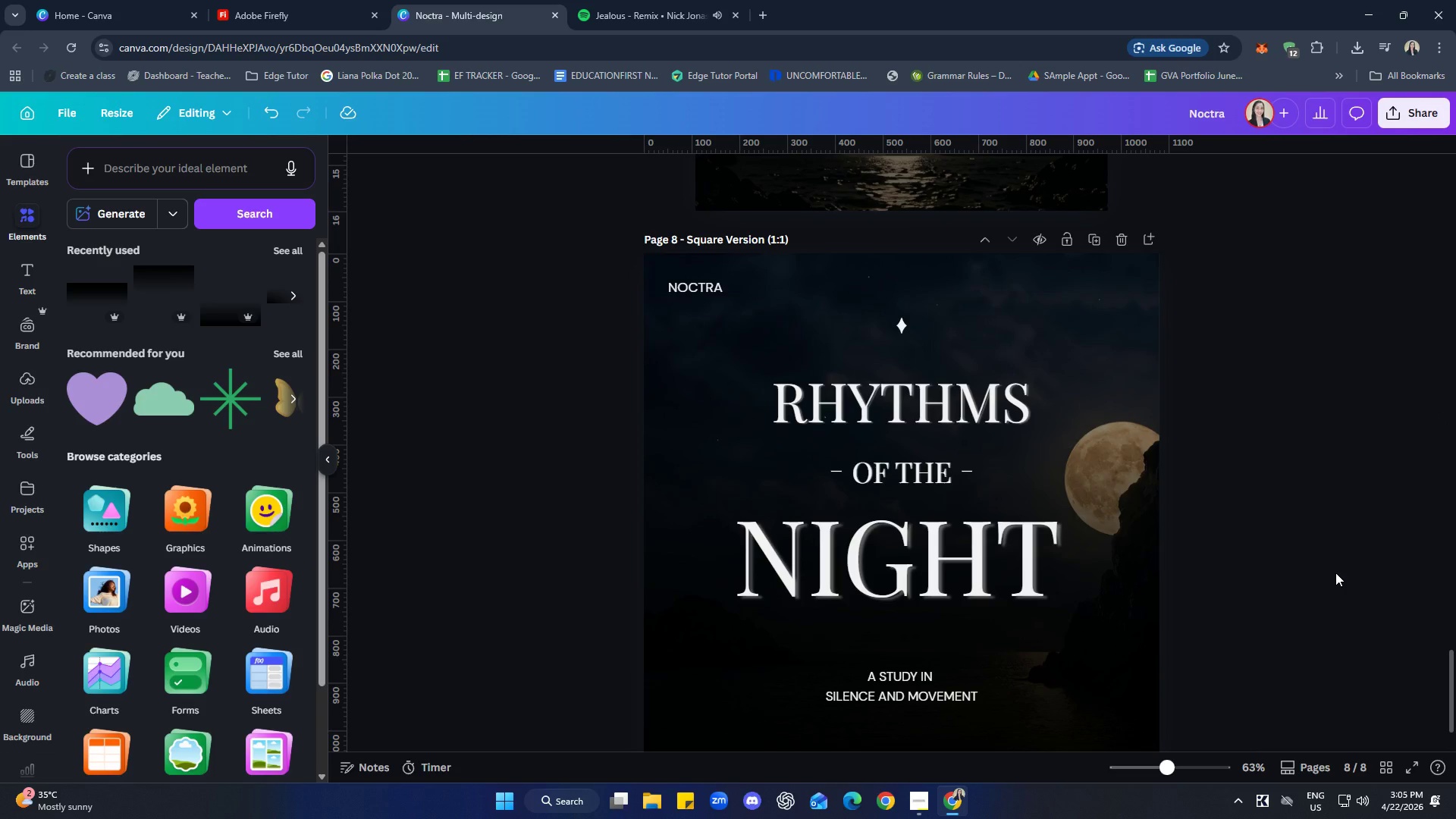 
left_click([905, 586])
 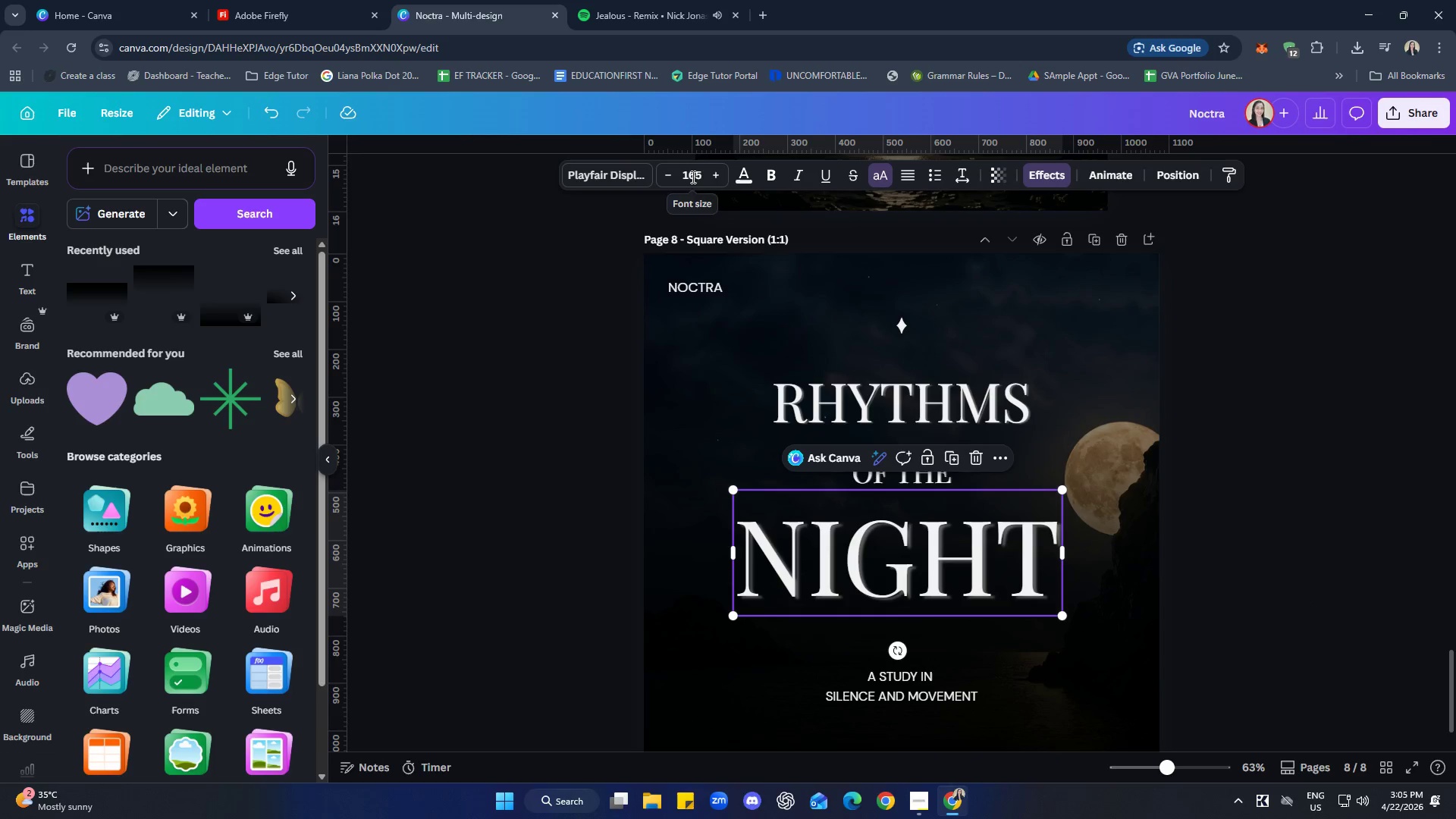 
double_click([667, 177])
 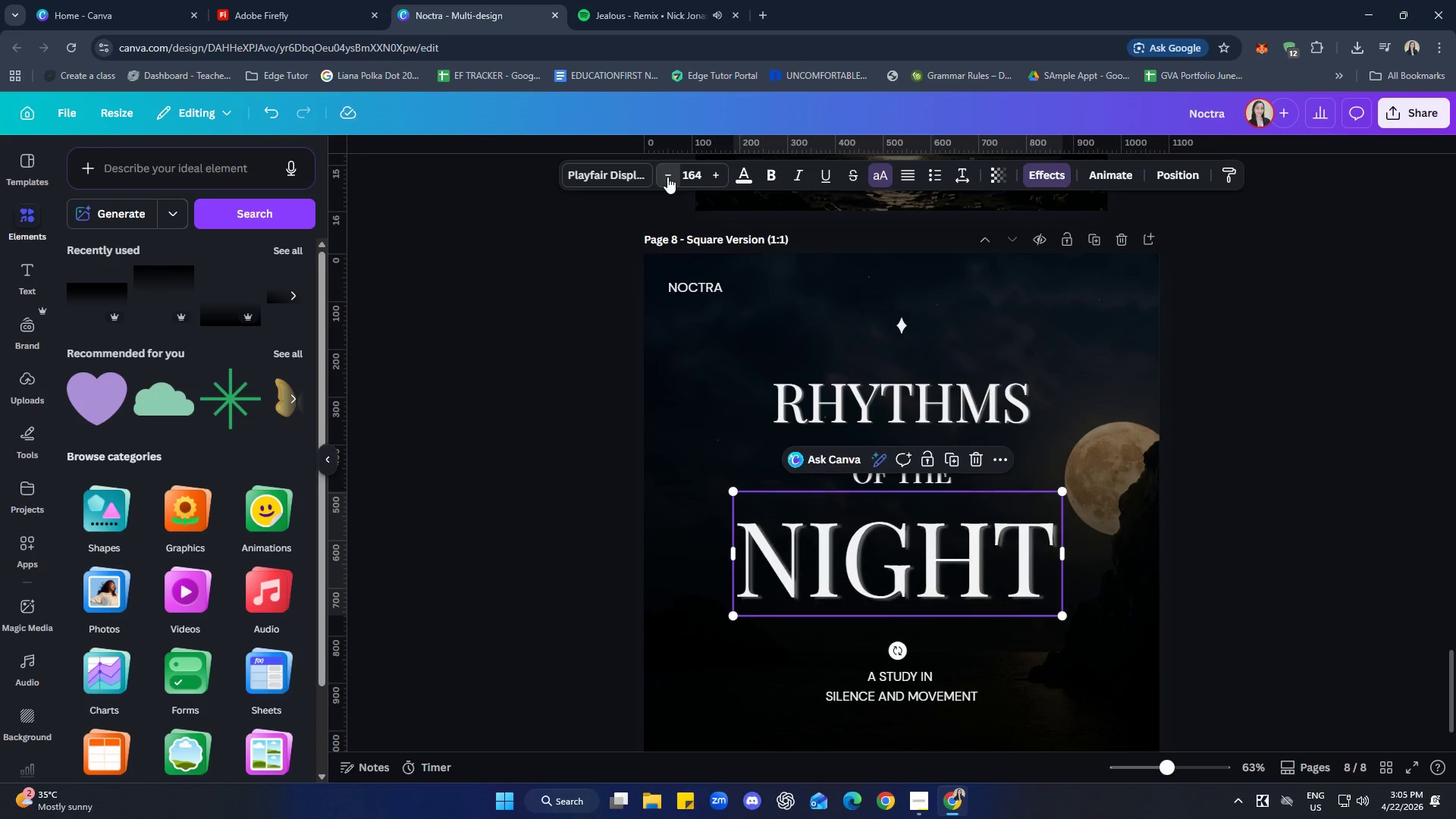 
triple_click([667, 177])
 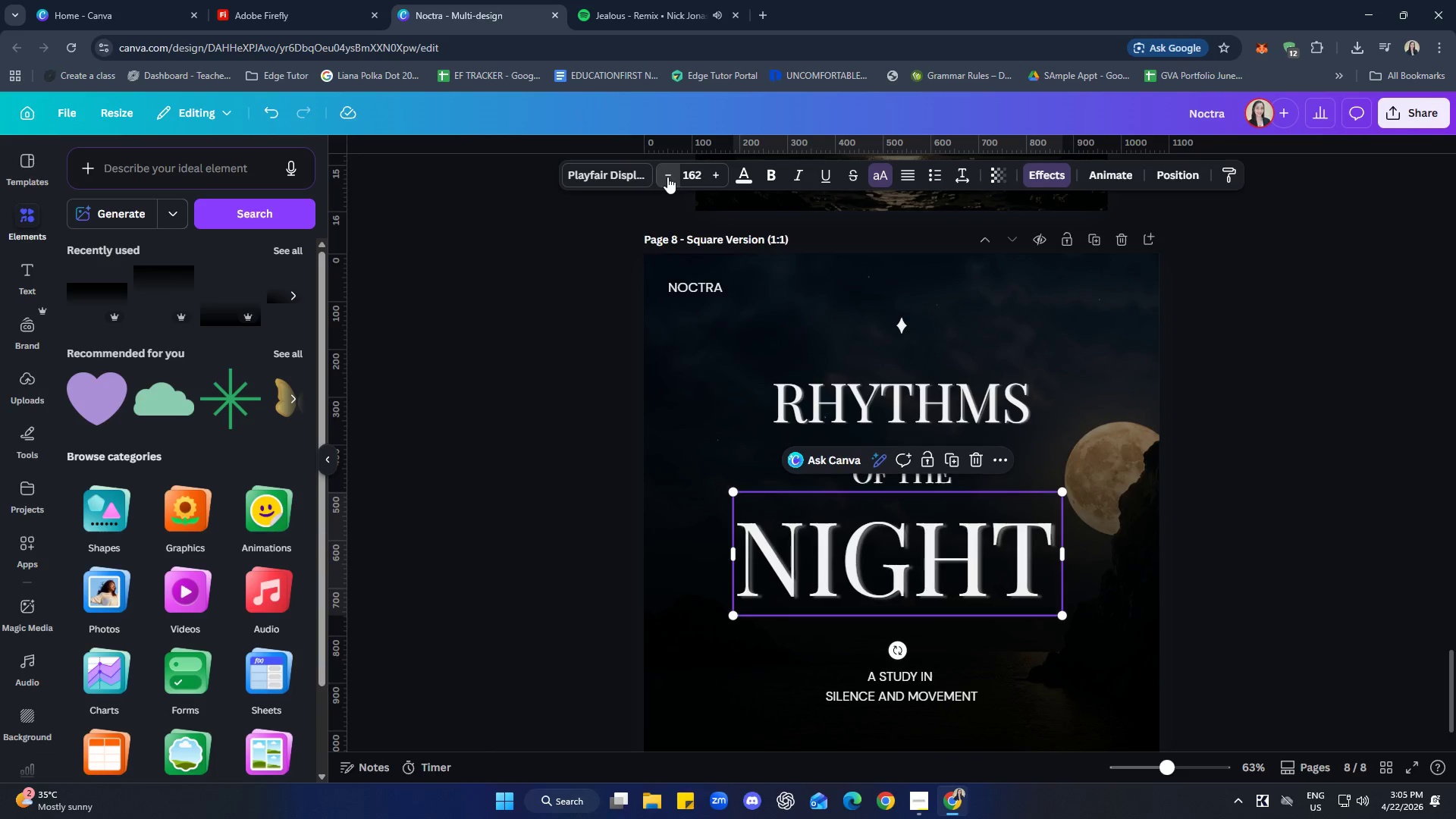 
triple_click([667, 177])
 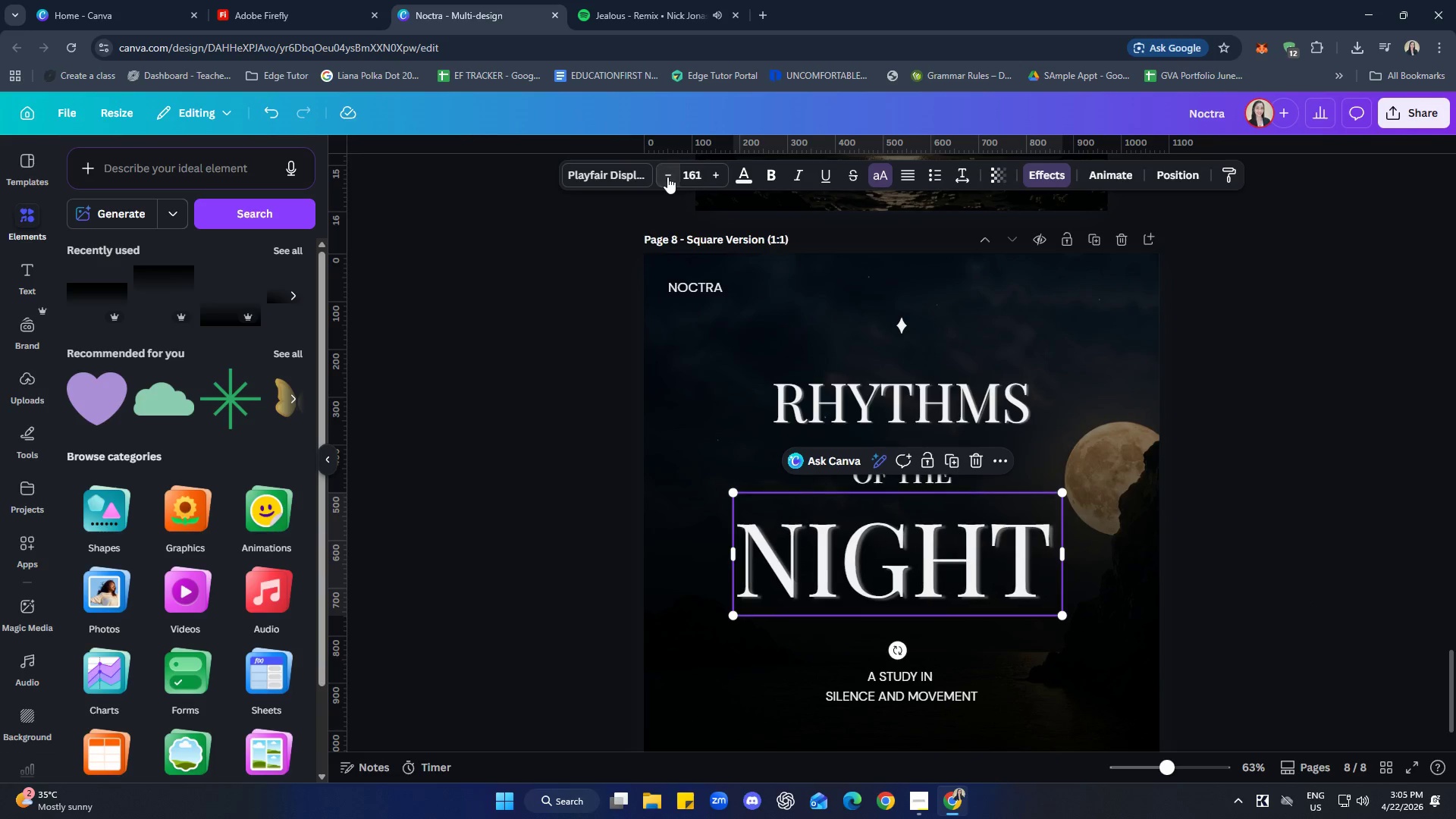 
triple_click([667, 177])
 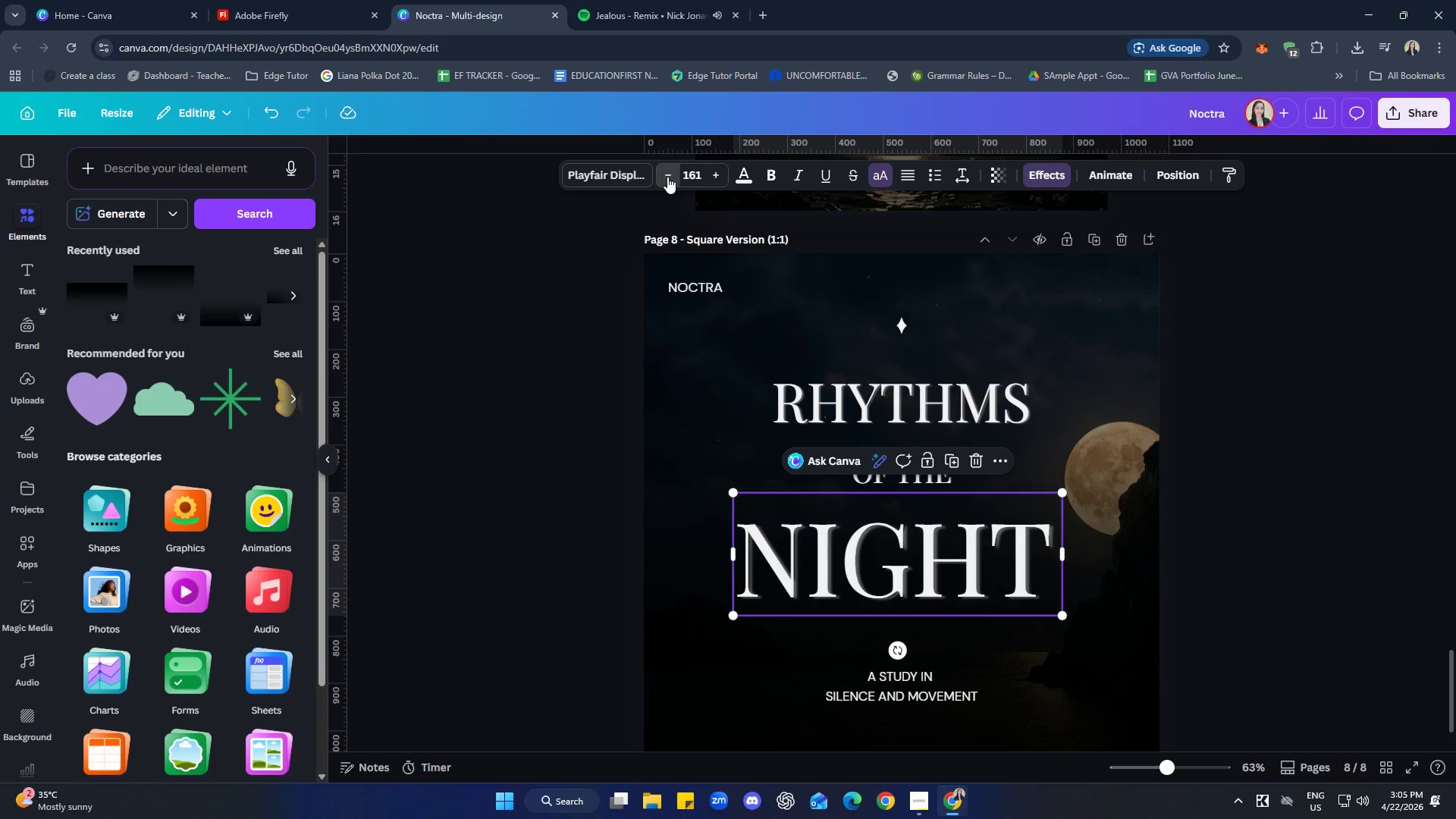 
triple_click([667, 177])
 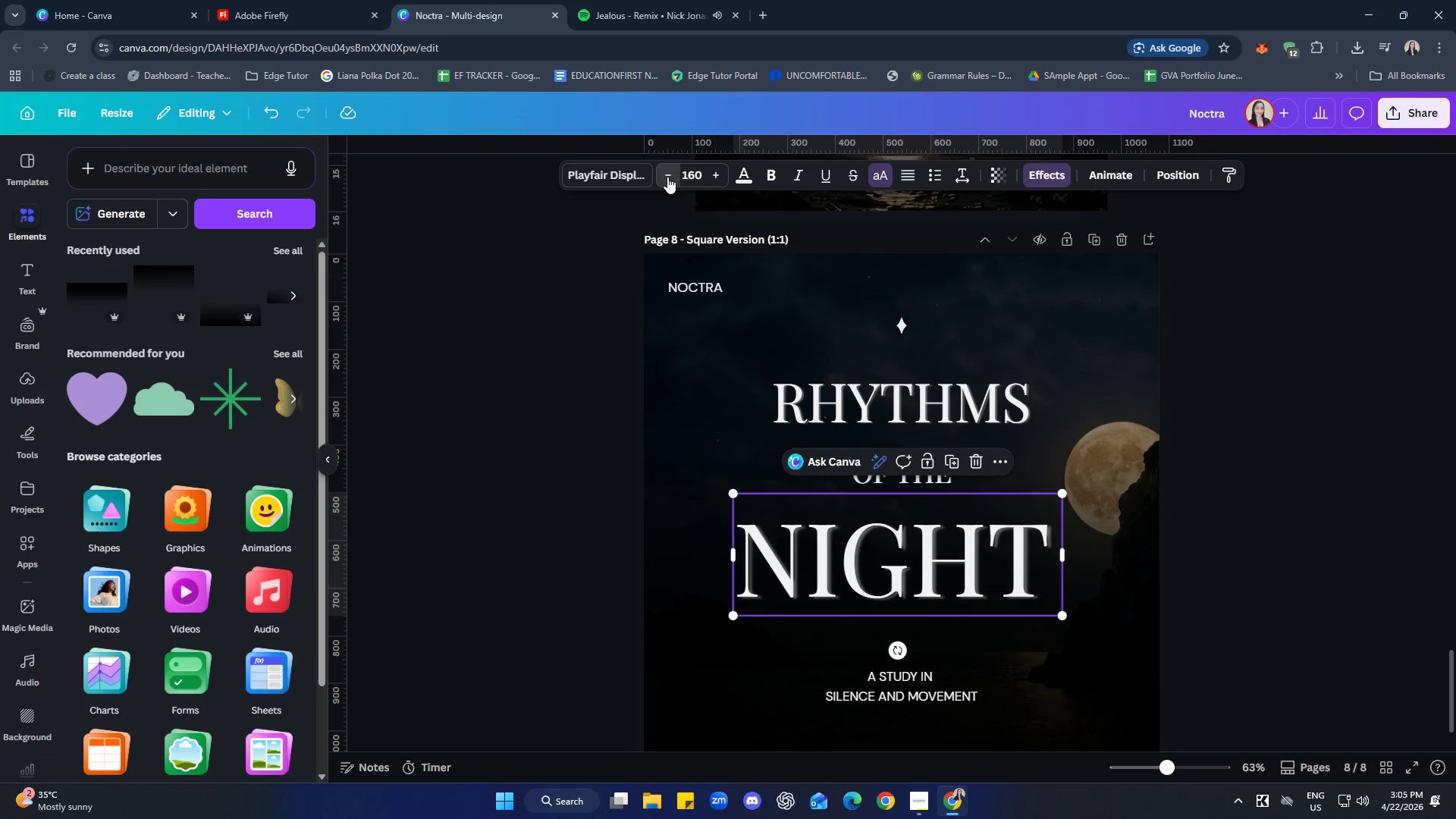 
triple_click([667, 177])
 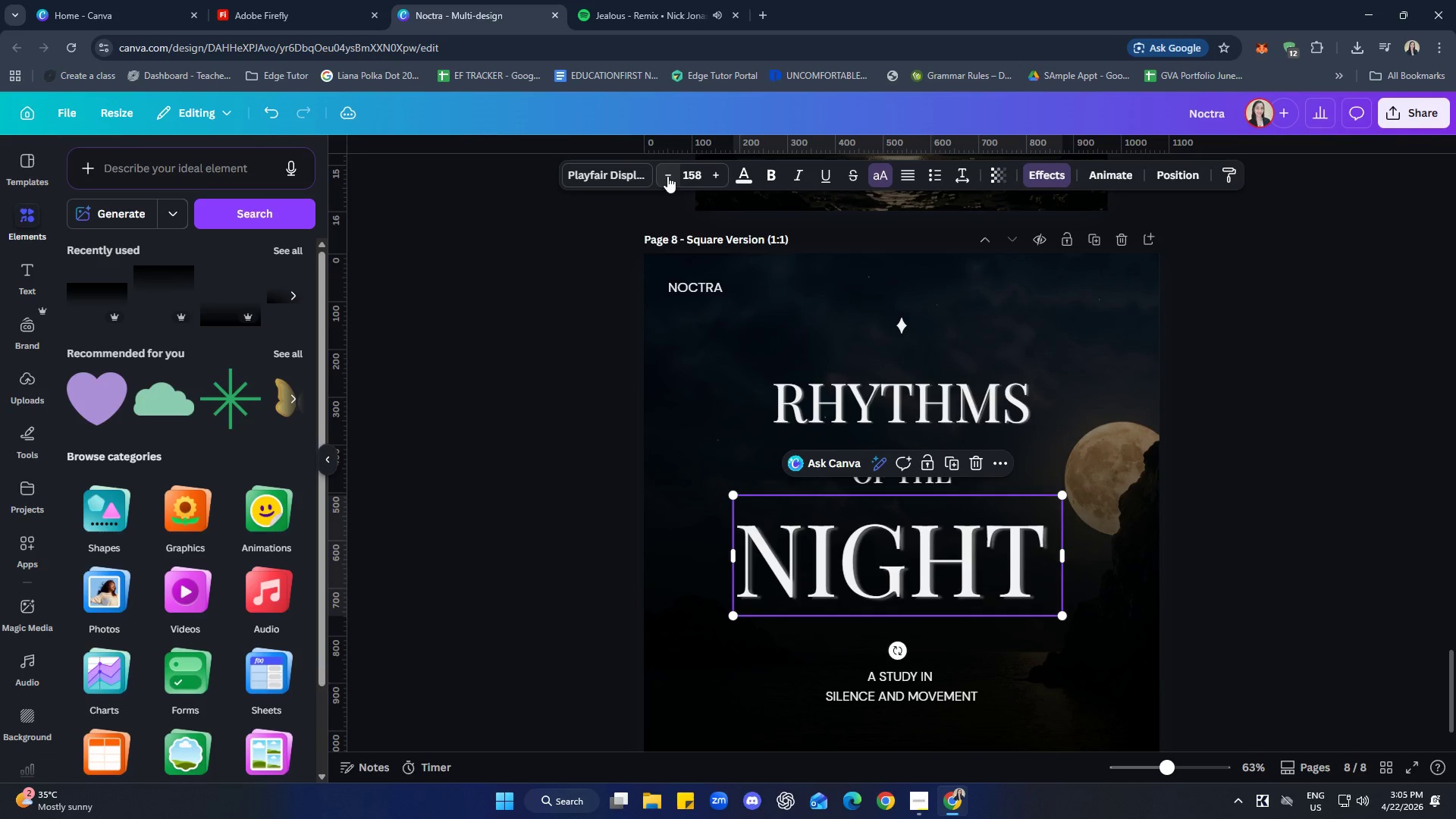 
triple_click([667, 176])
 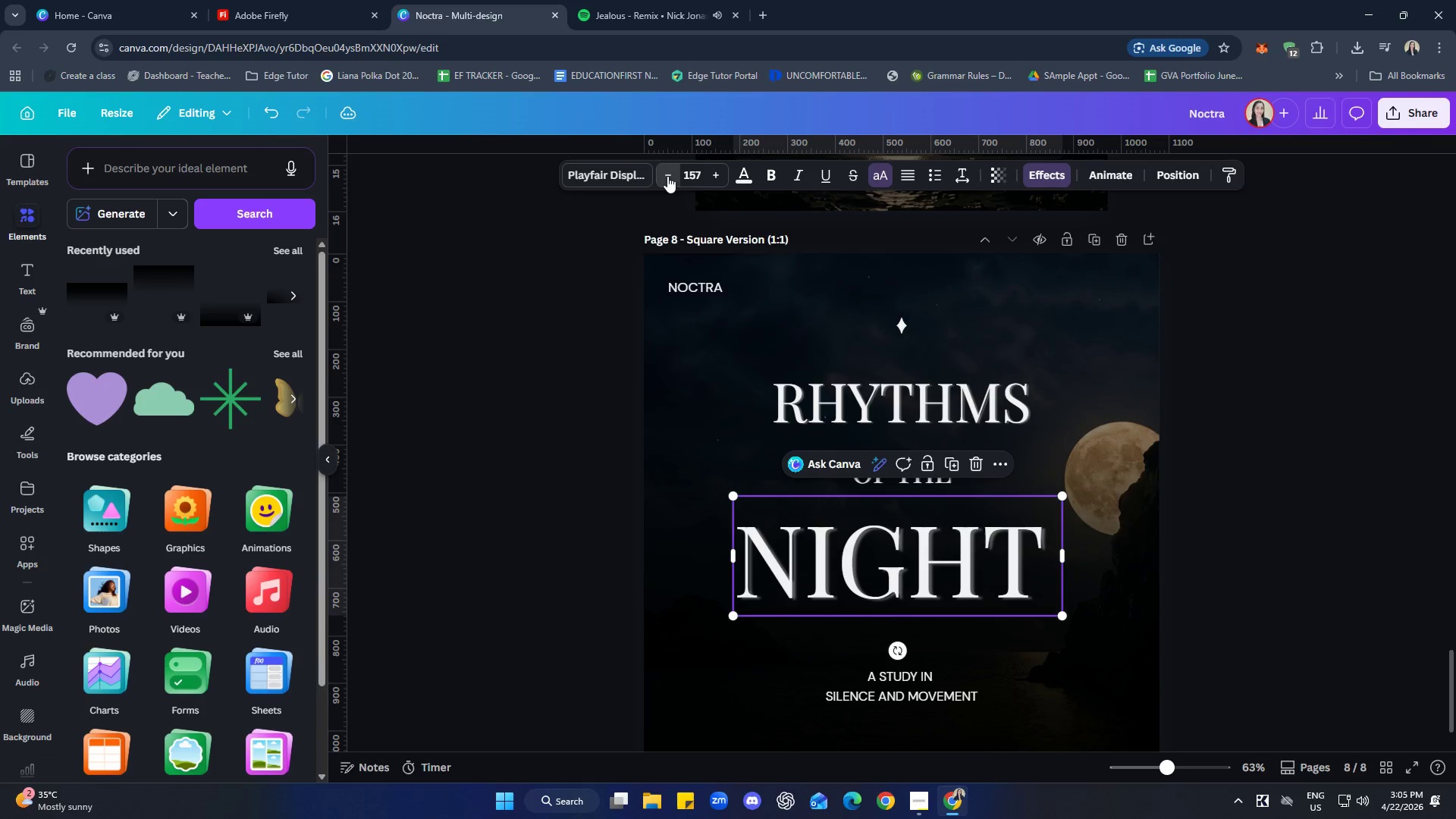 
triple_click([667, 176])
 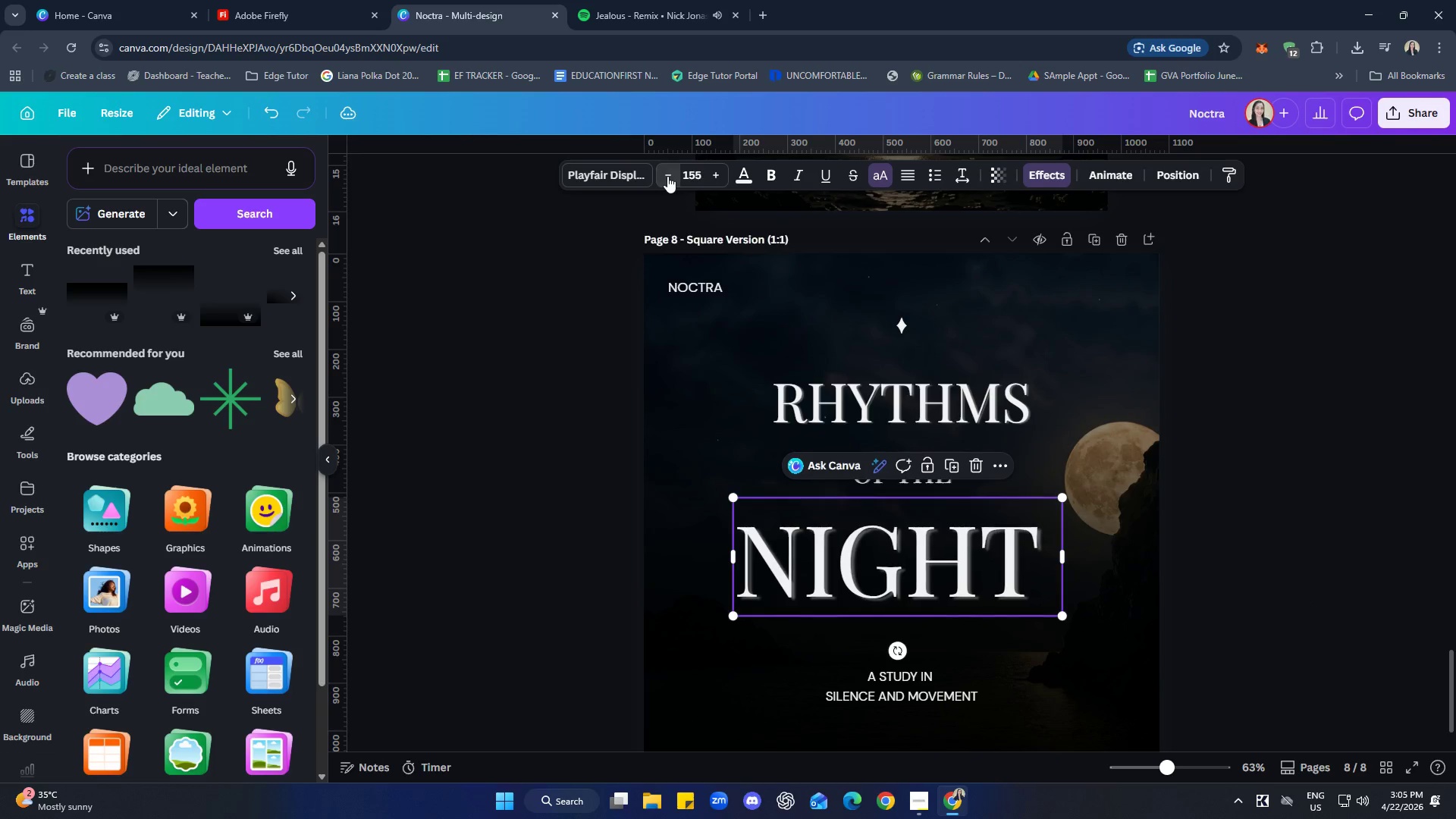 
triple_click([667, 176])
 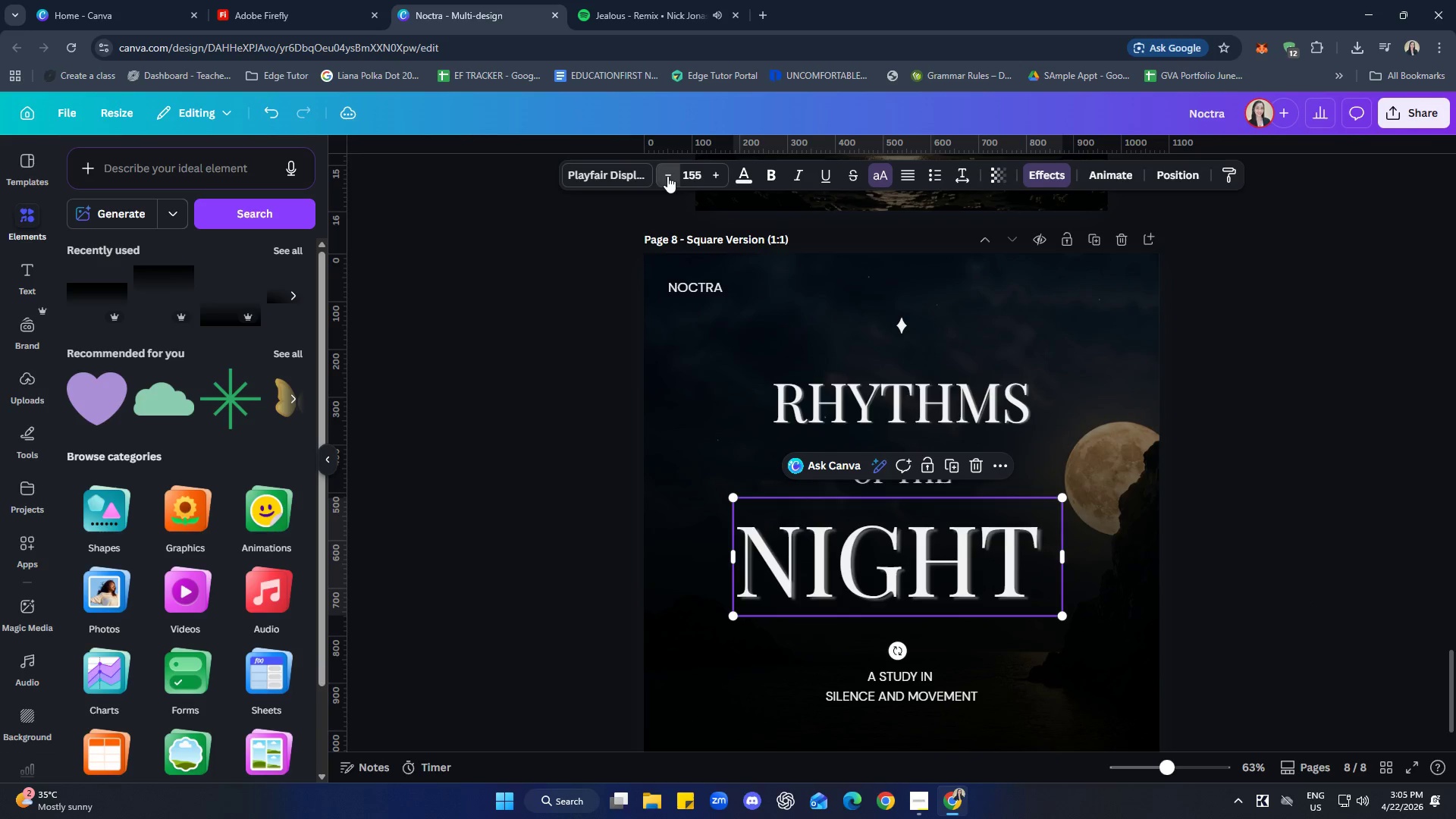 
triple_click([667, 176])
 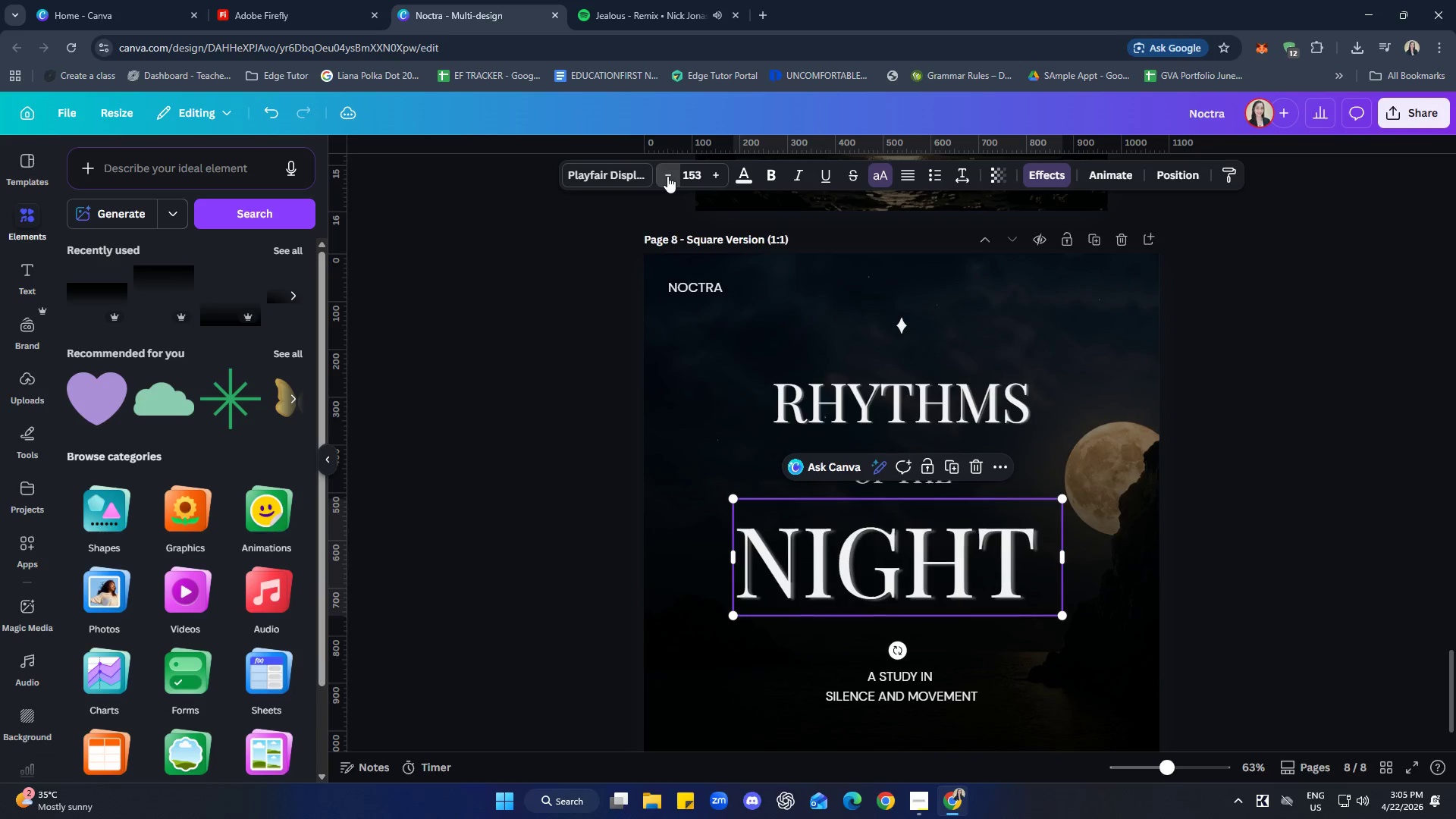 
triple_click([667, 176])
 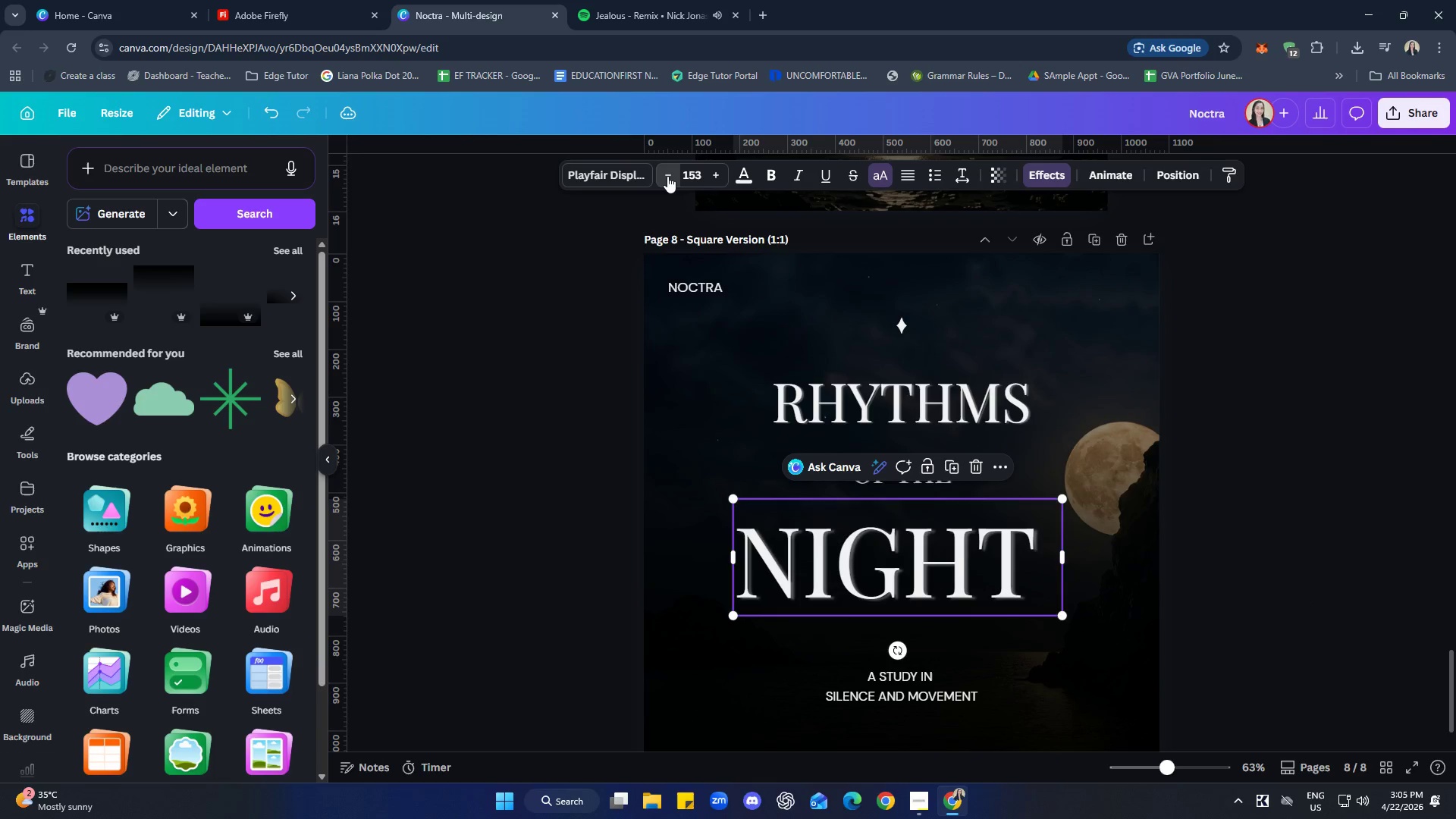 
triple_click([667, 176])
 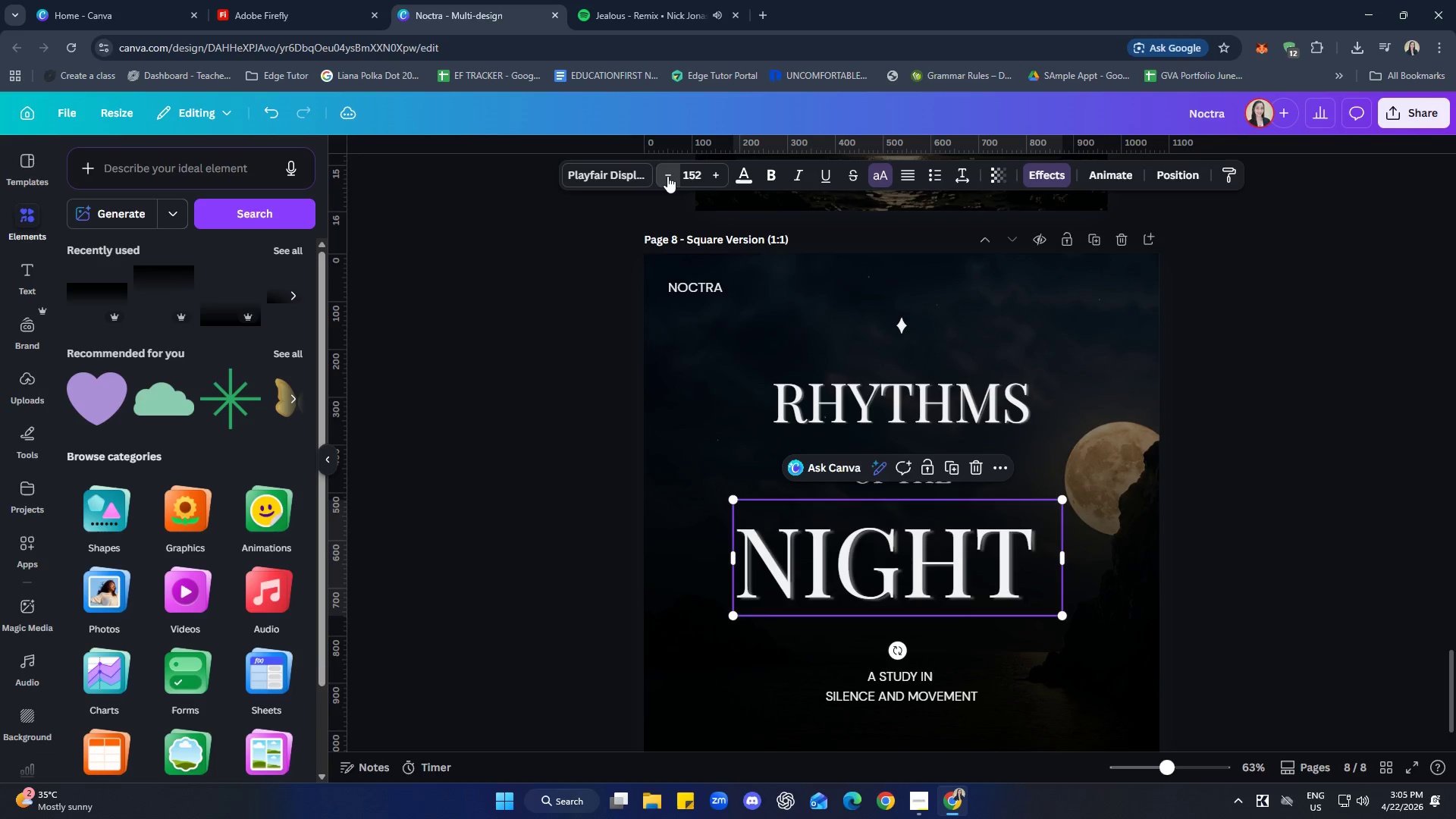 
triple_click([667, 176])
 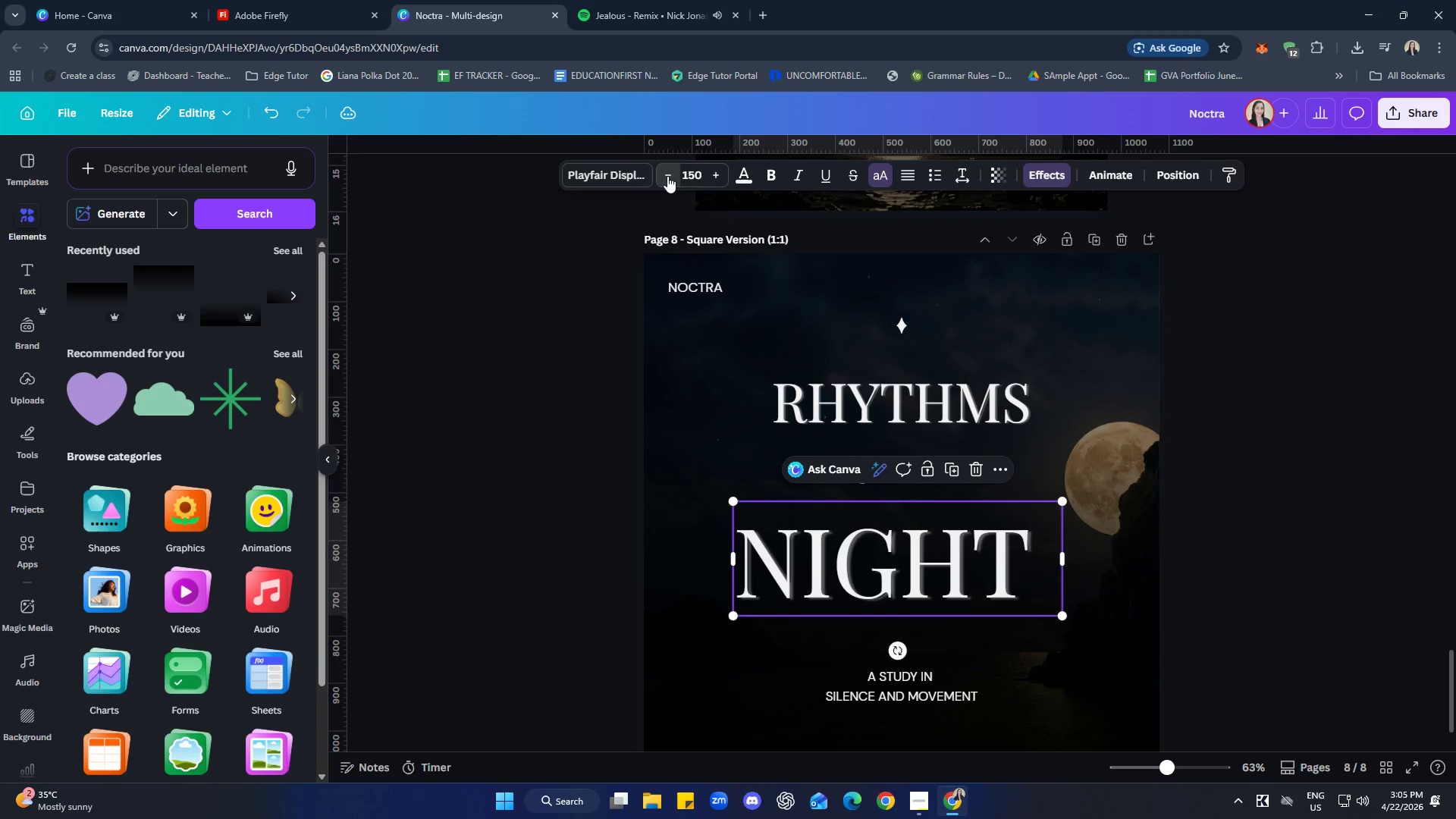 
triple_click([667, 176])
 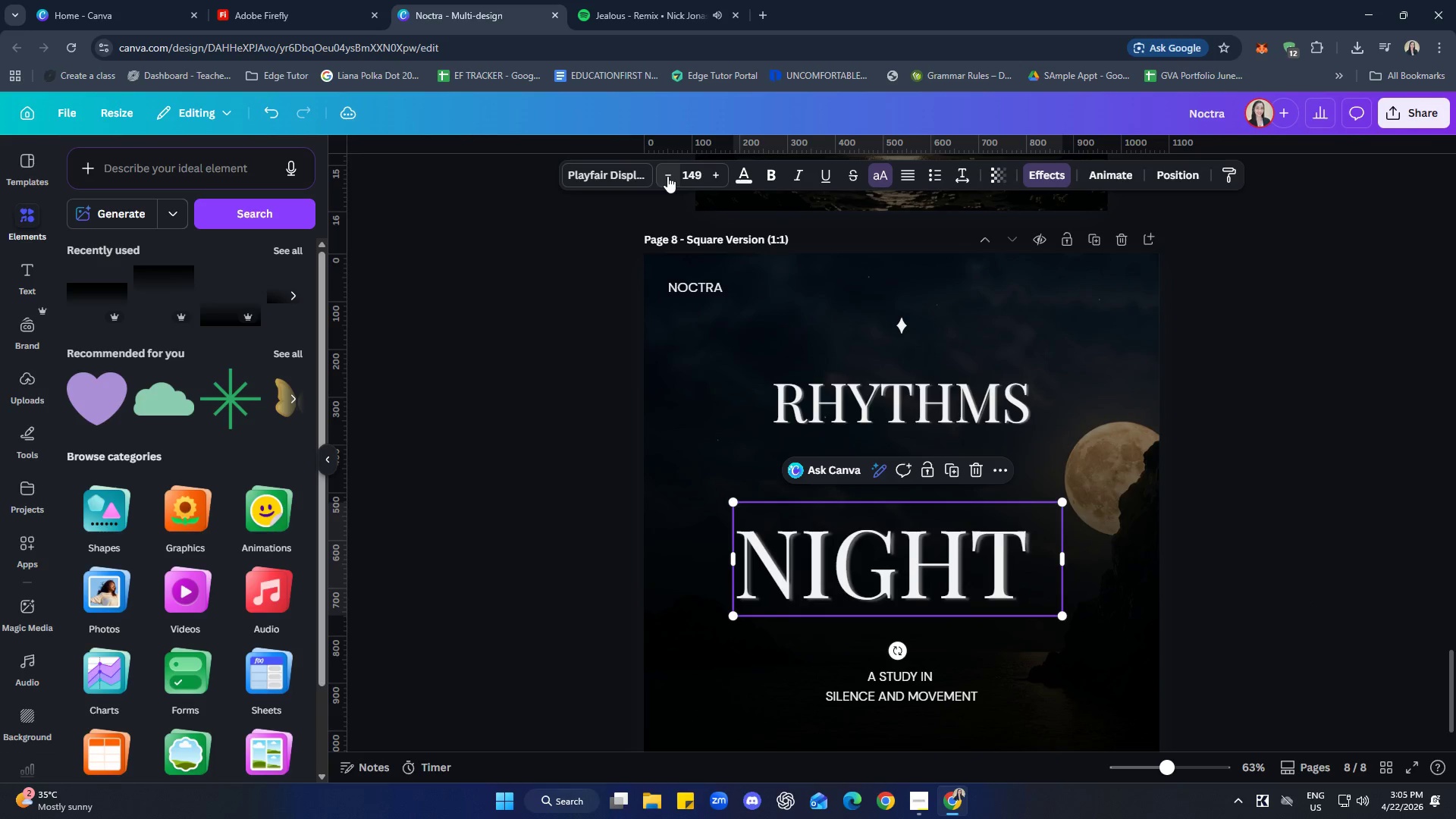 
double_click([667, 176])
 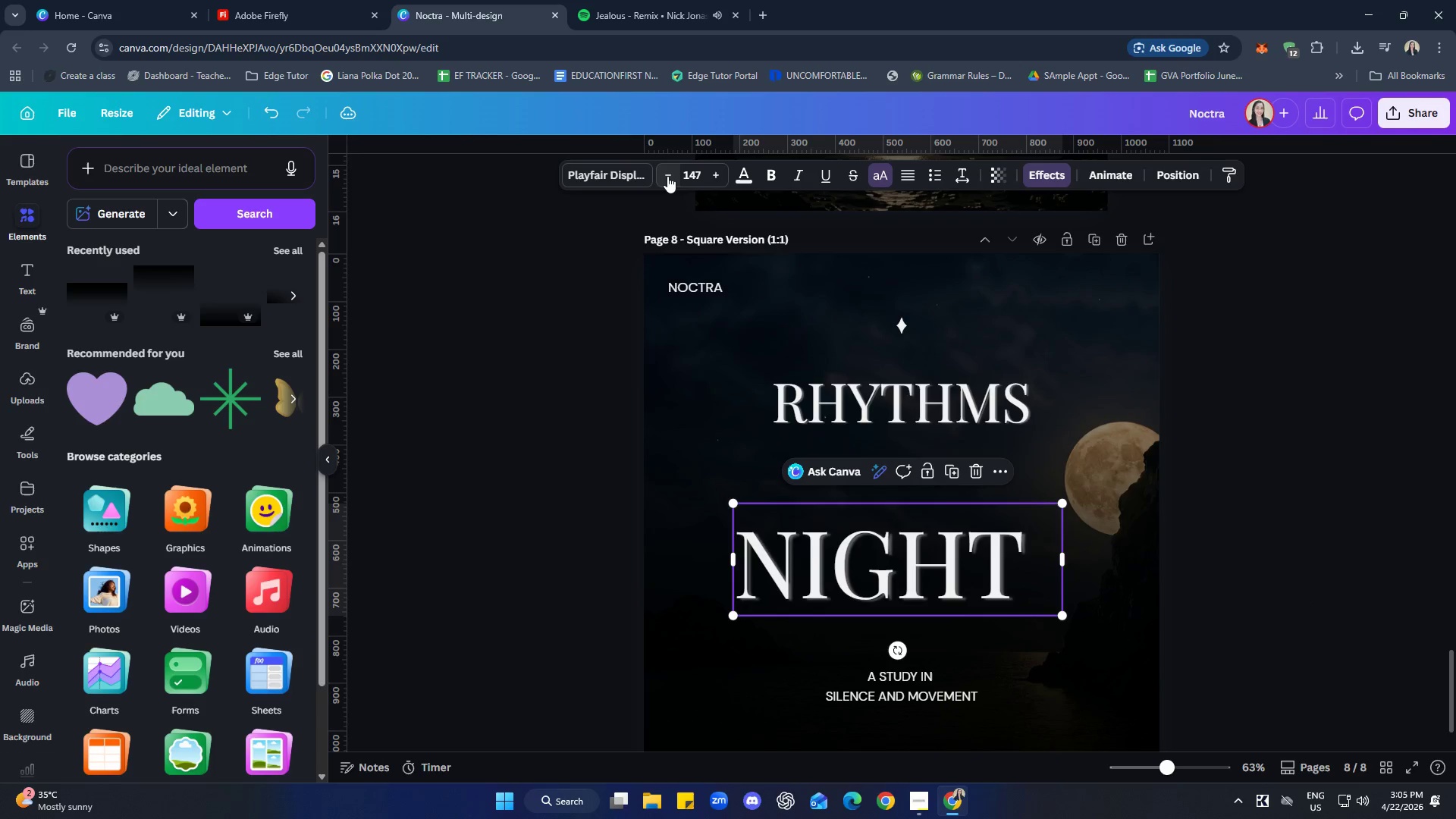 
triple_click([667, 176])
 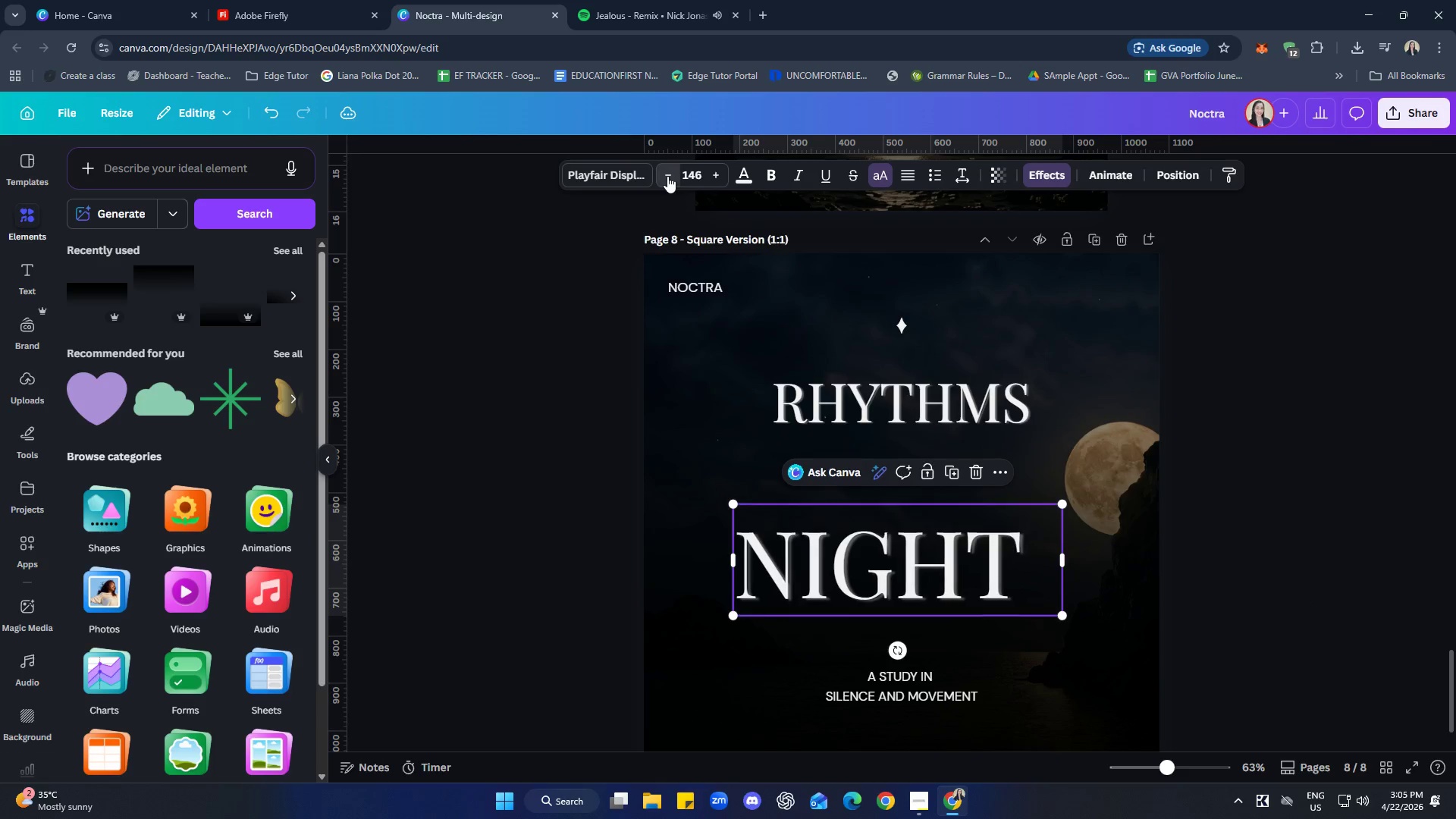 
triple_click([667, 176])
 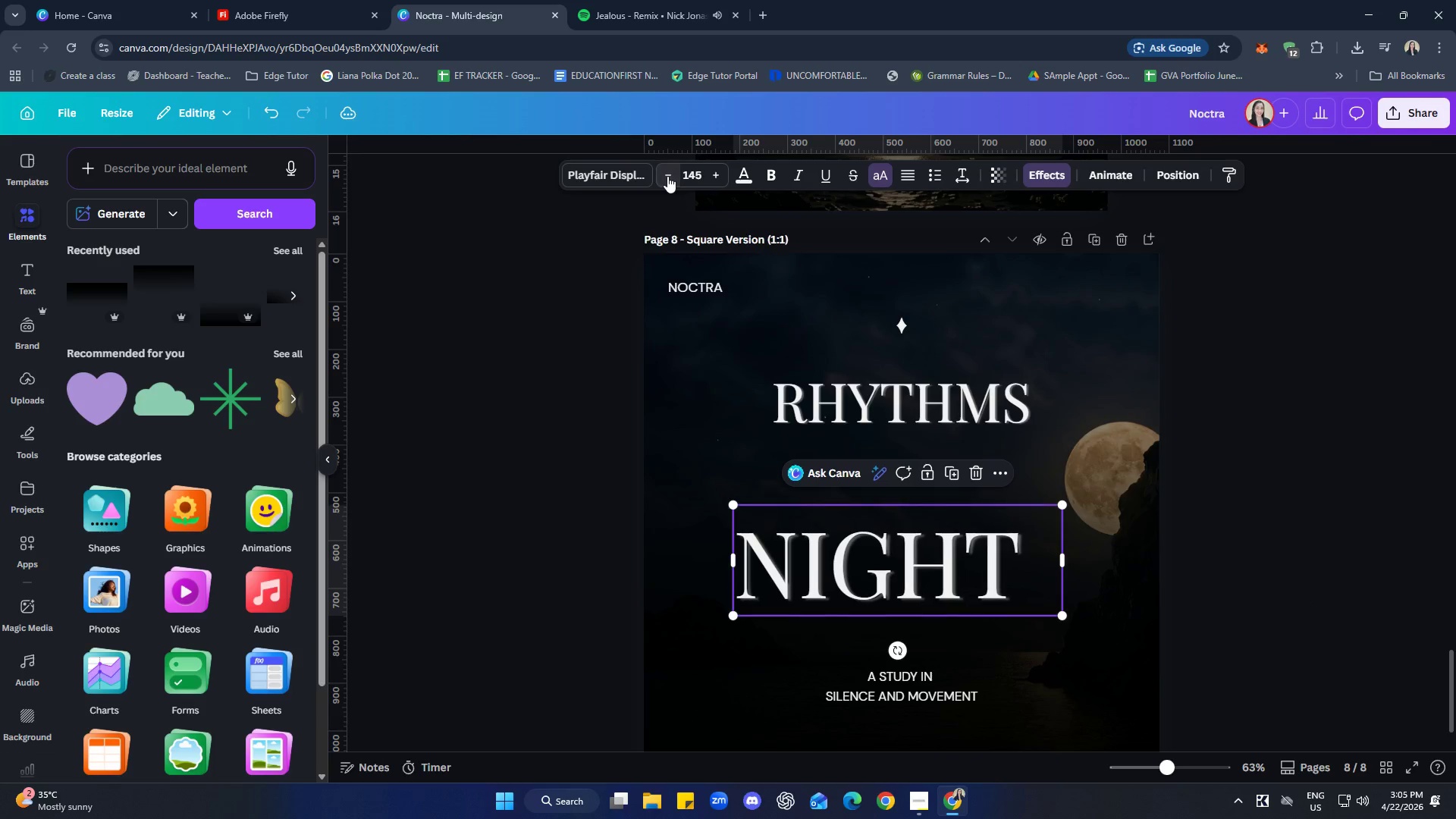 
triple_click([667, 176])
 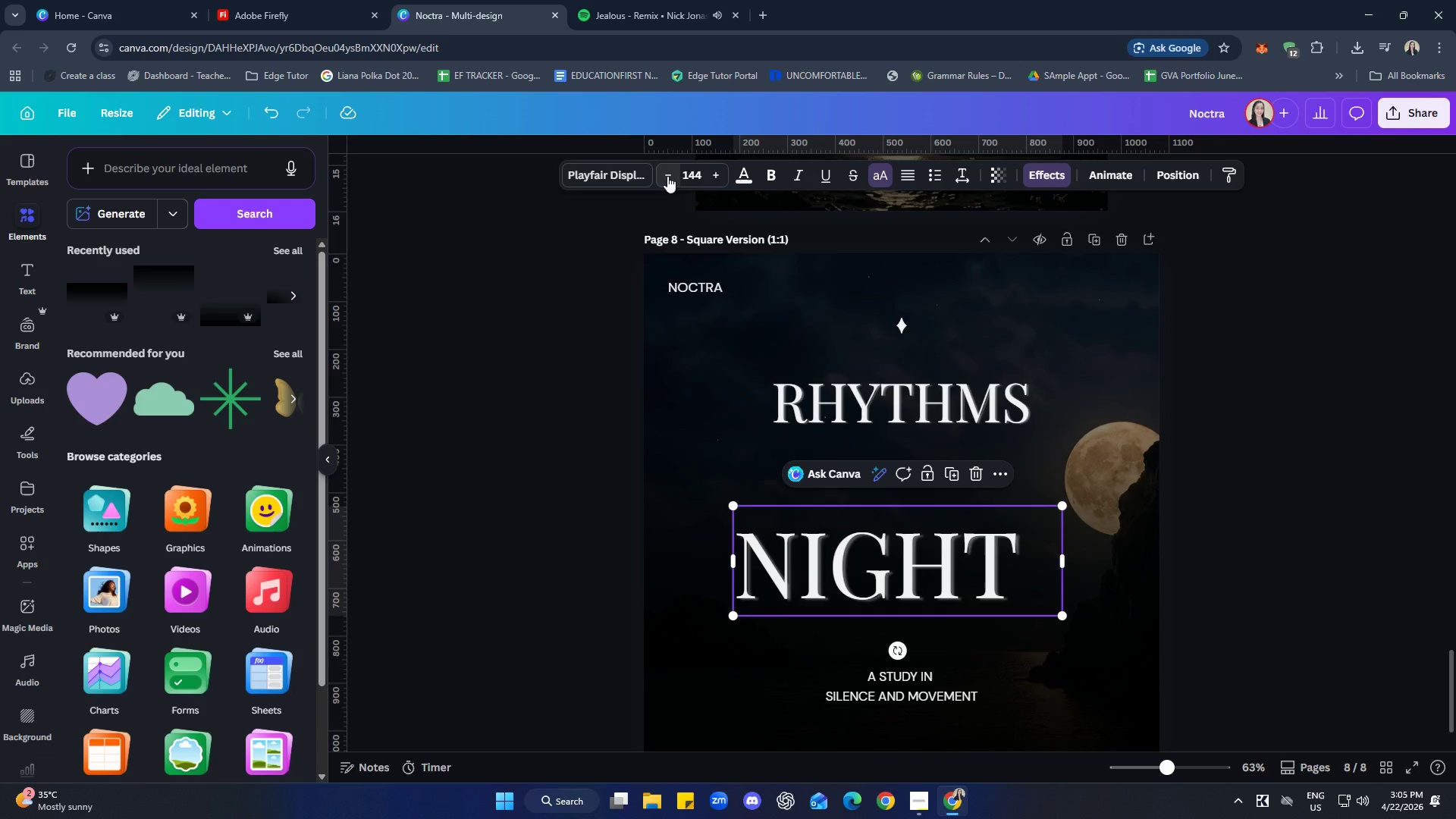 
double_click([667, 176])
 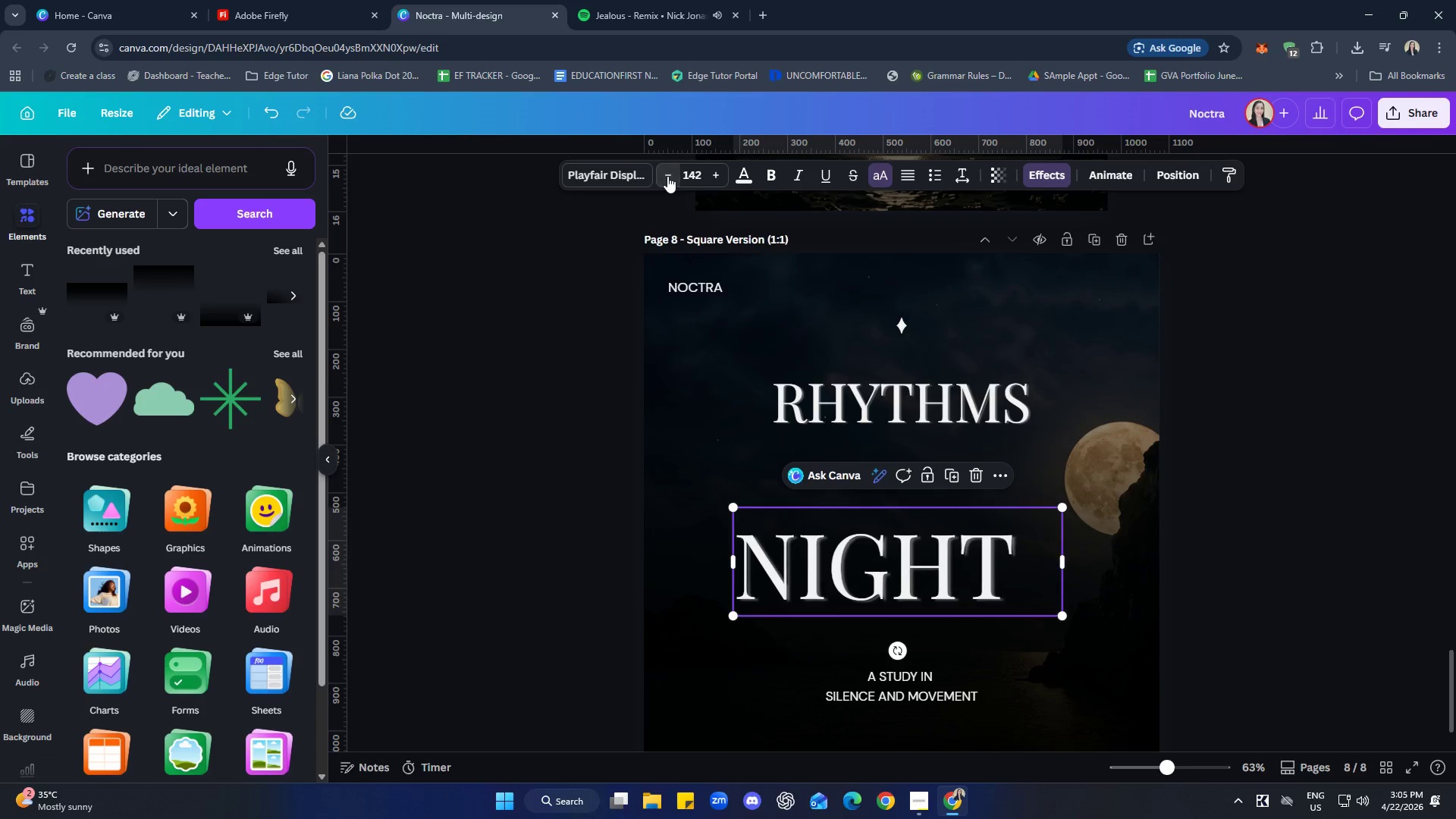 
triple_click([667, 176])
 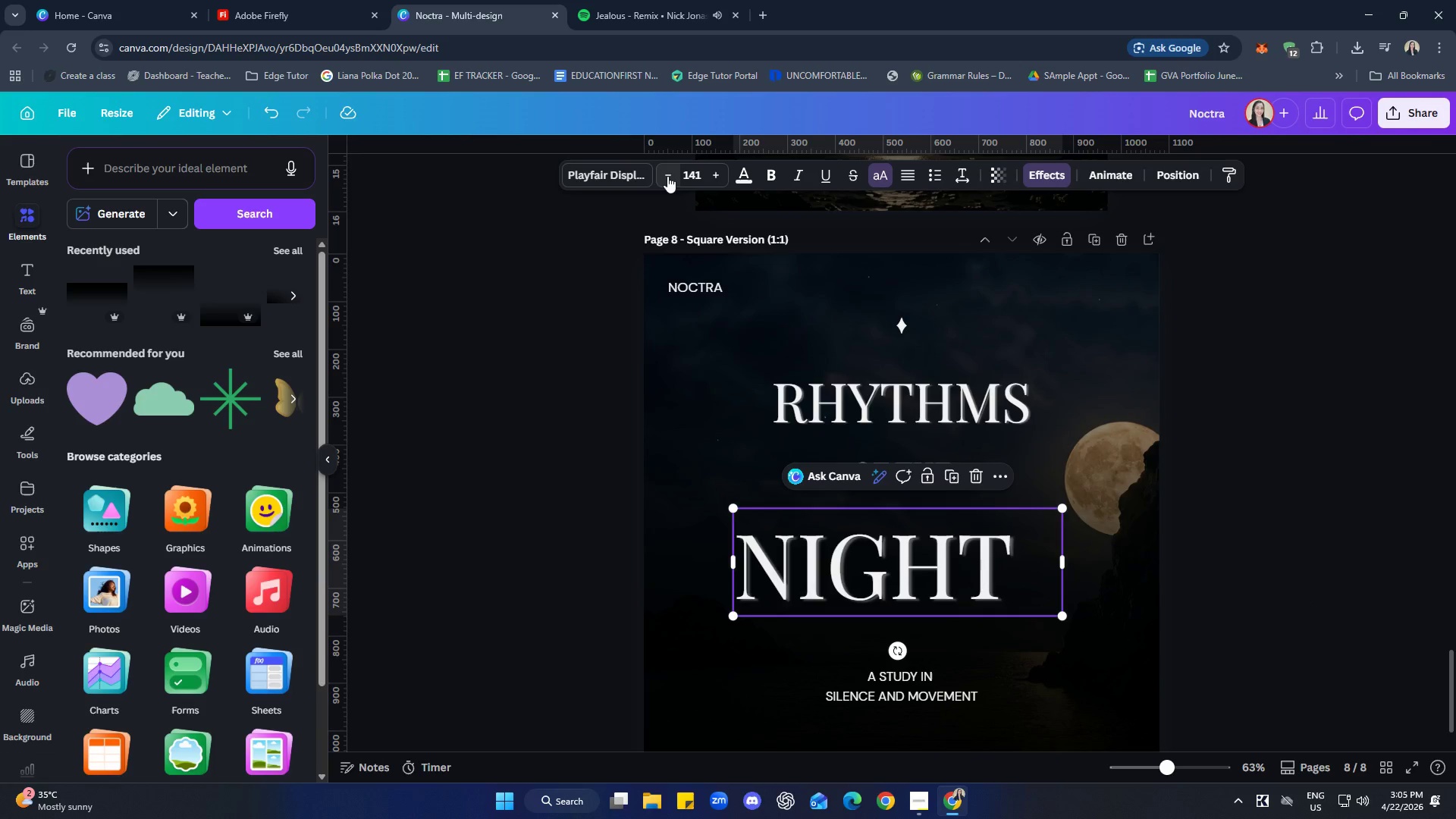 
triple_click([667, 176])
 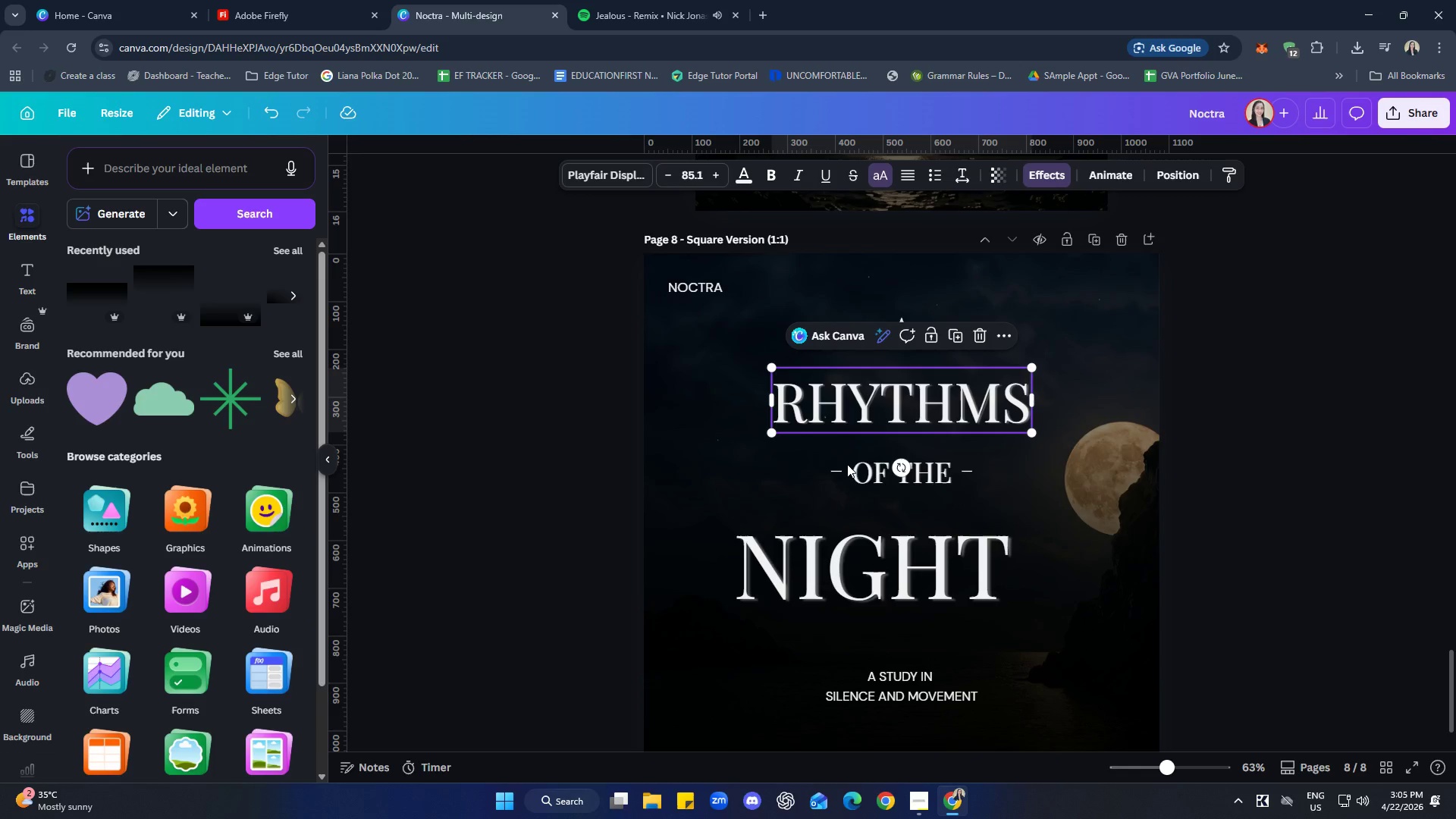 
left_click([855, 586])
 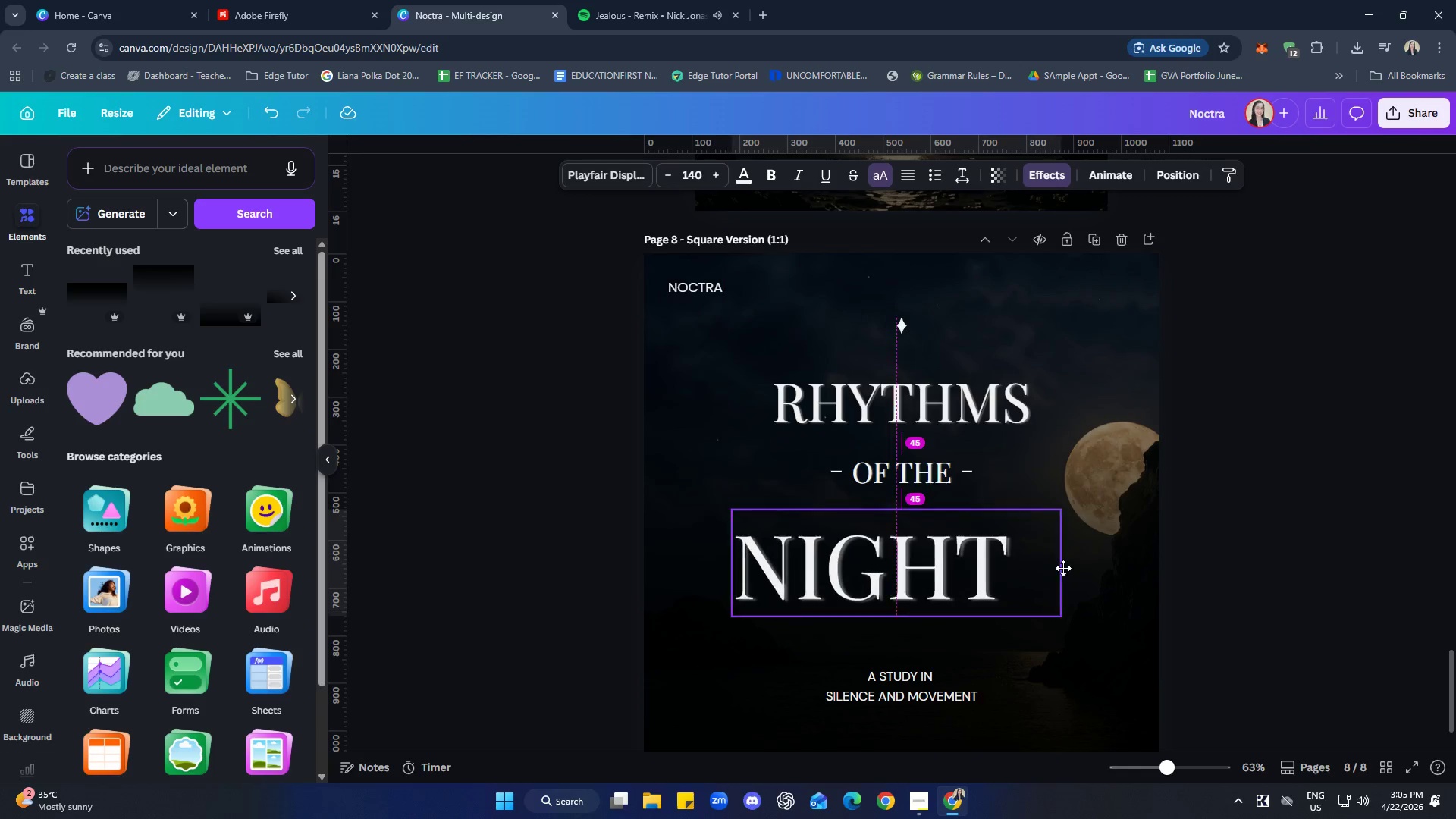 
left_click_drag(start_coordinate=[1068, 562], to_coordinate=[1022, 561])
 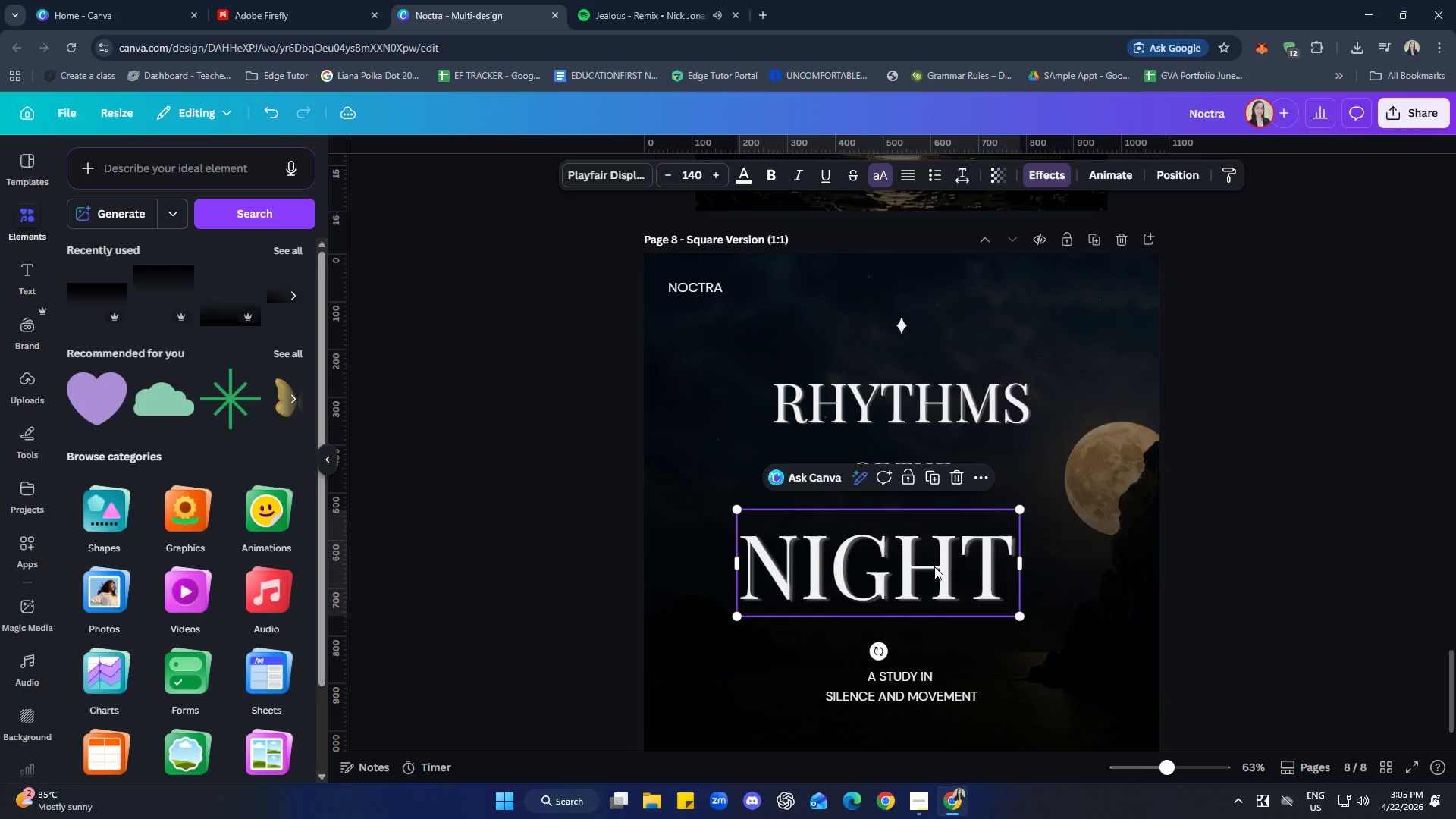 
right_click([930, 565])
 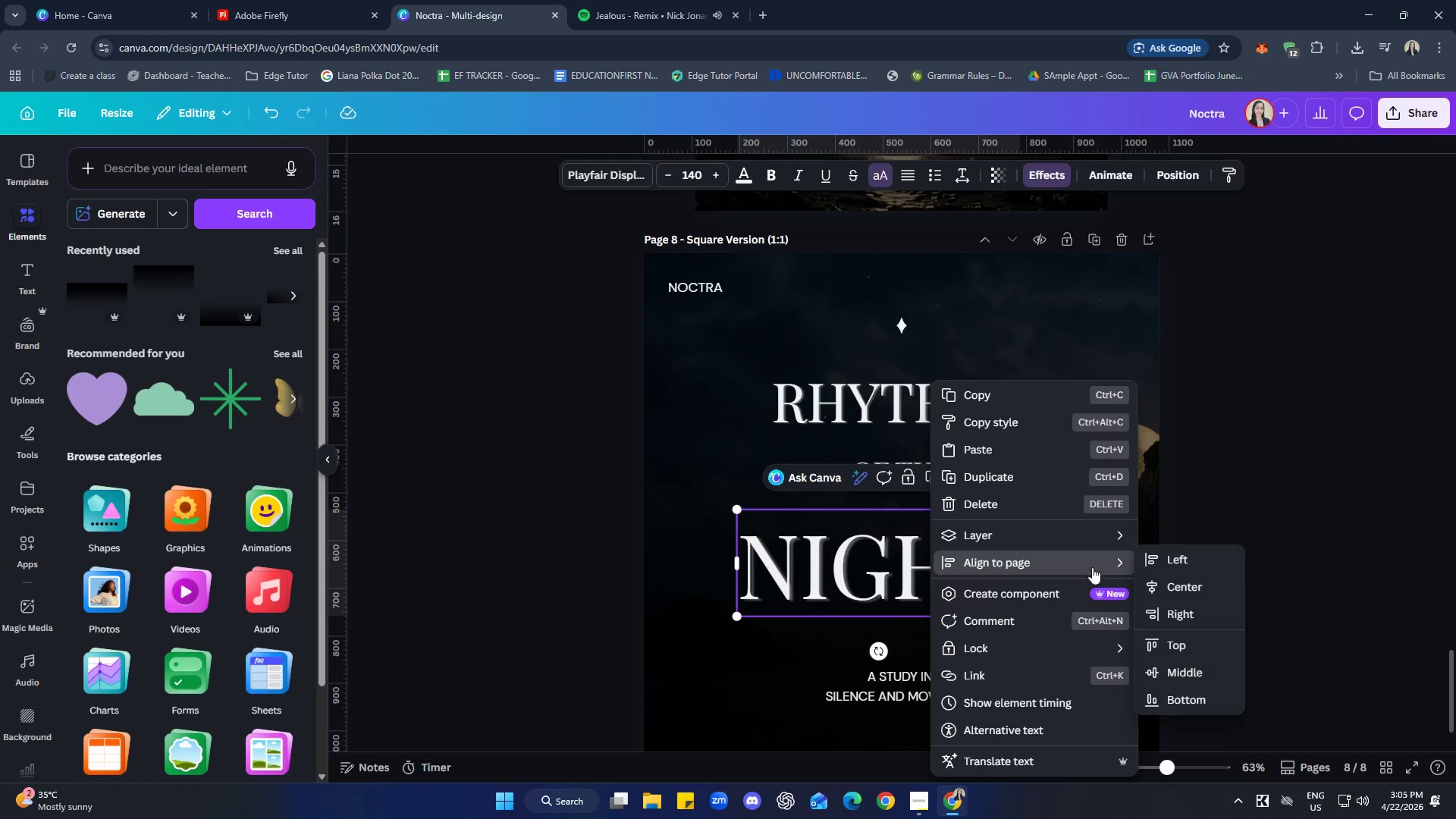 
left_click([1181, 588])
 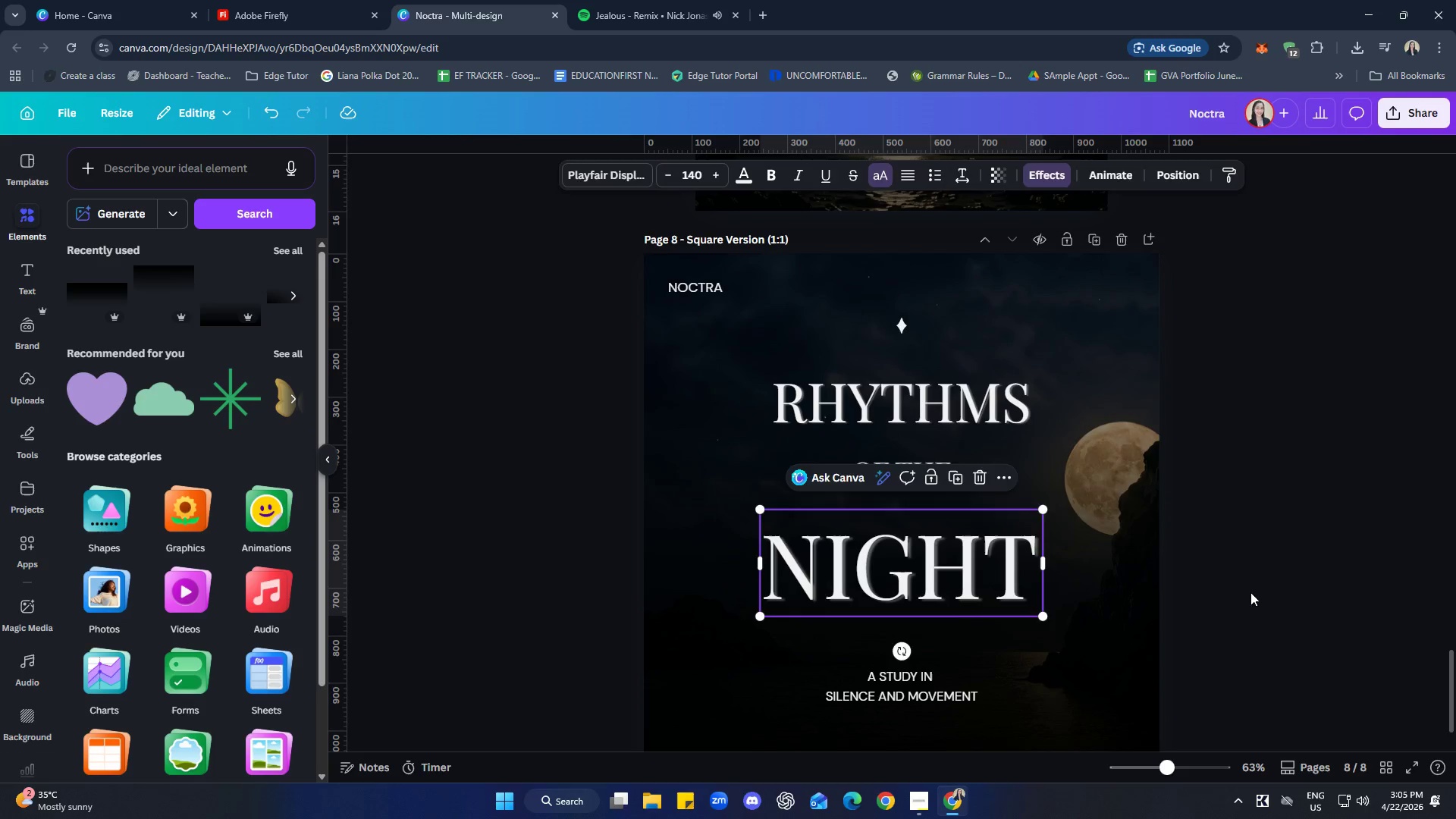 
left_click([1309, 588])
 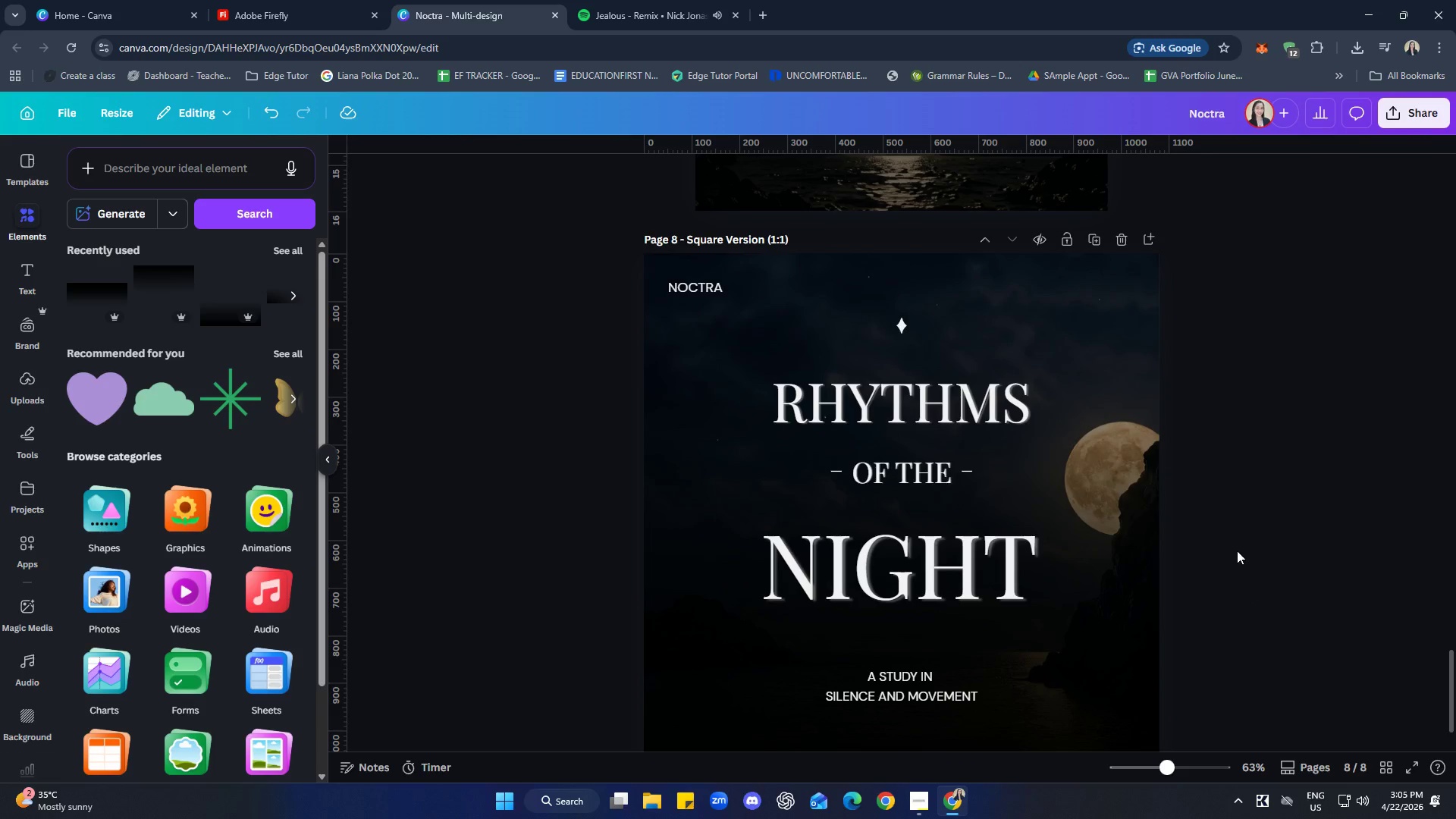 
left_click([940, 396])
 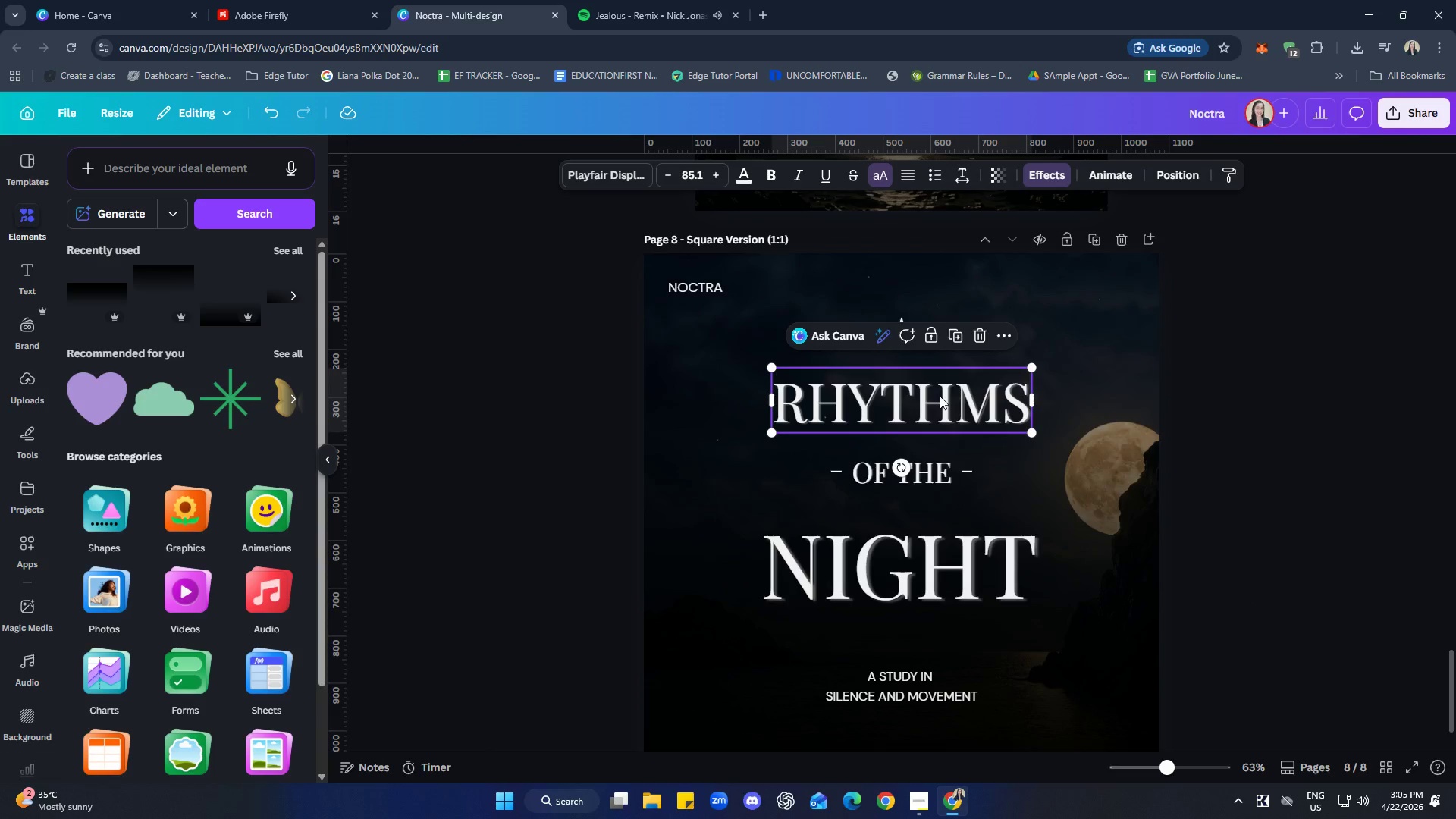 
right_click([940, 396])
 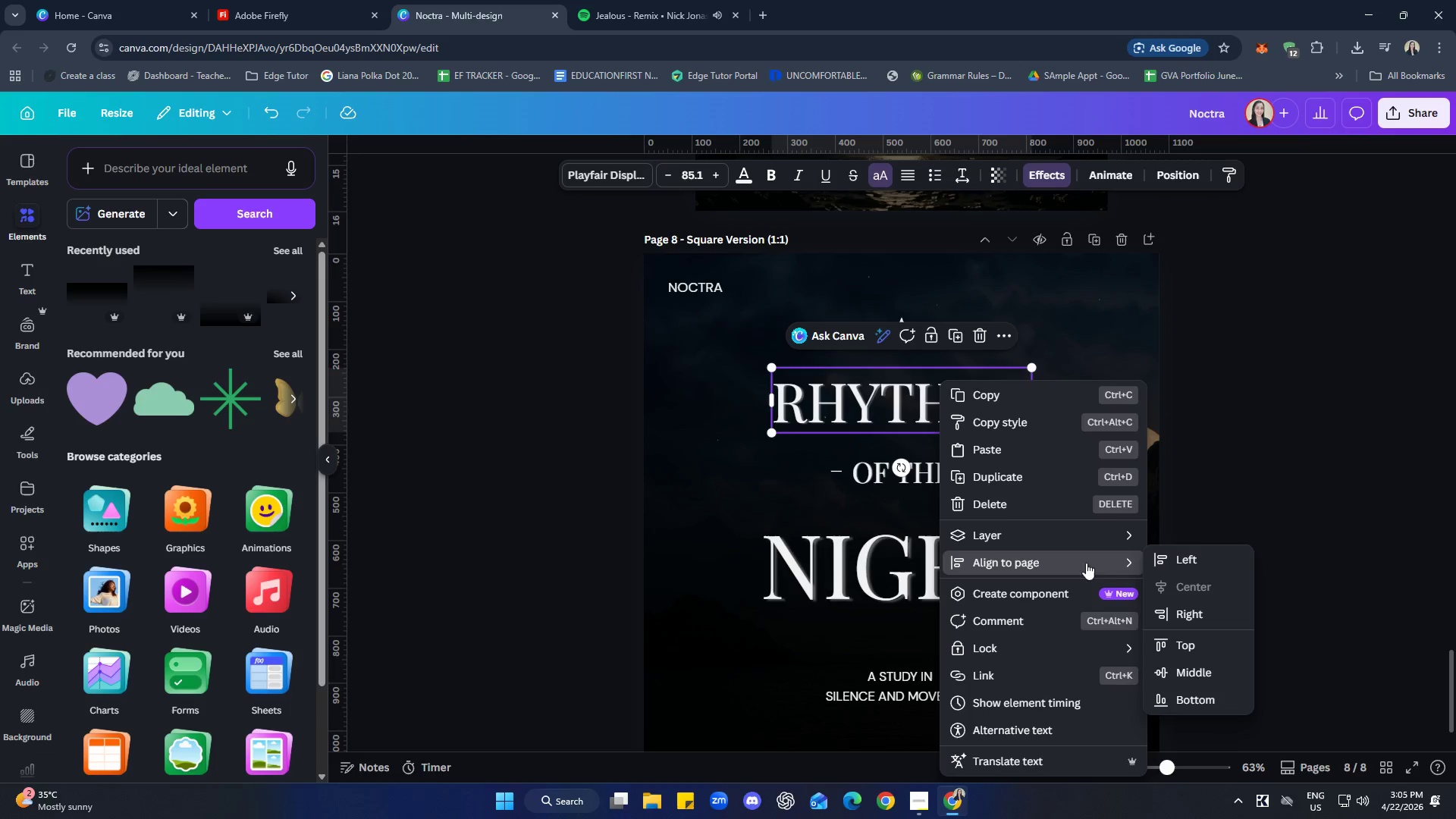 
left_click([1318, 579])
 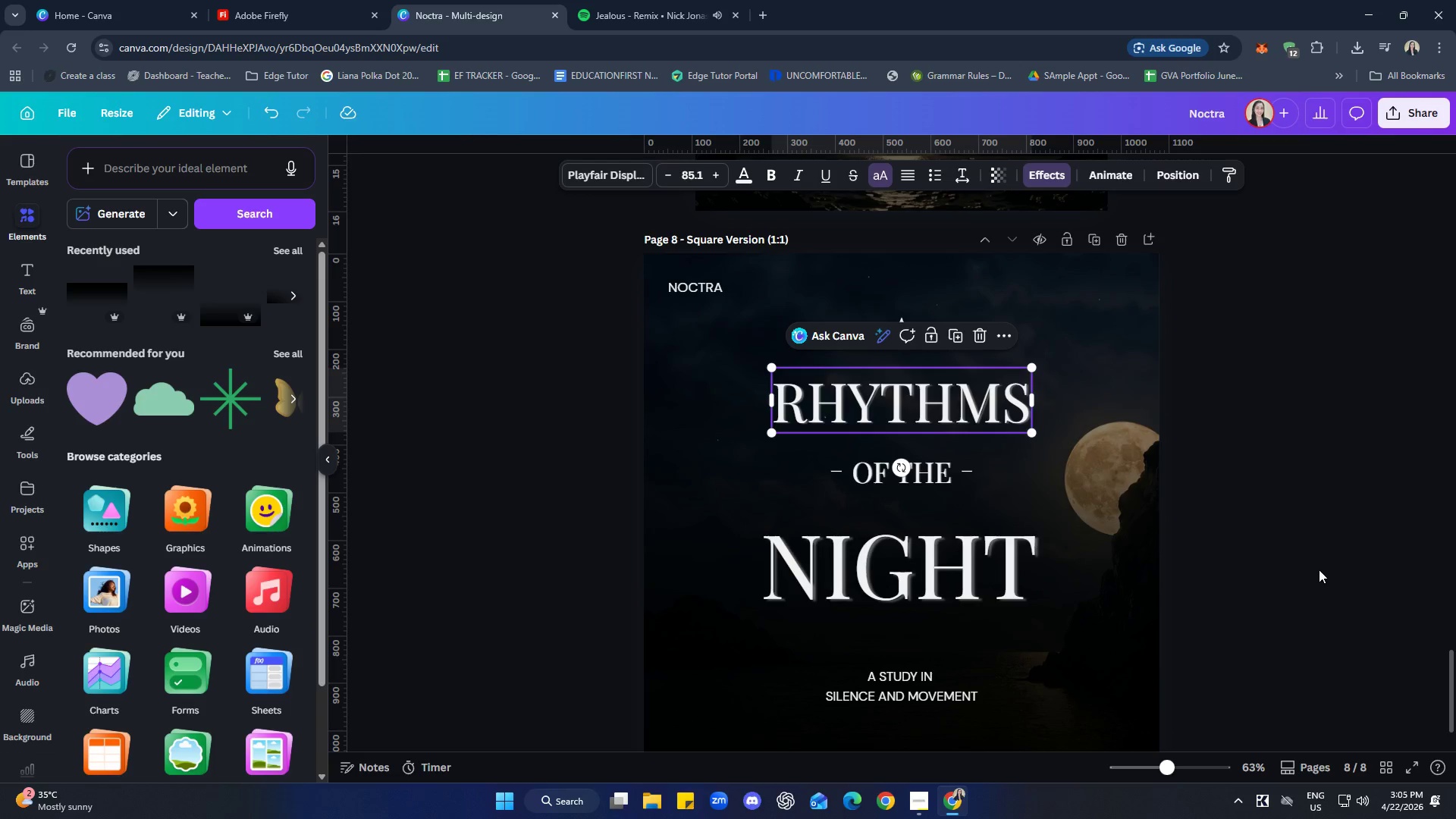 
left_click([1304, 566])
 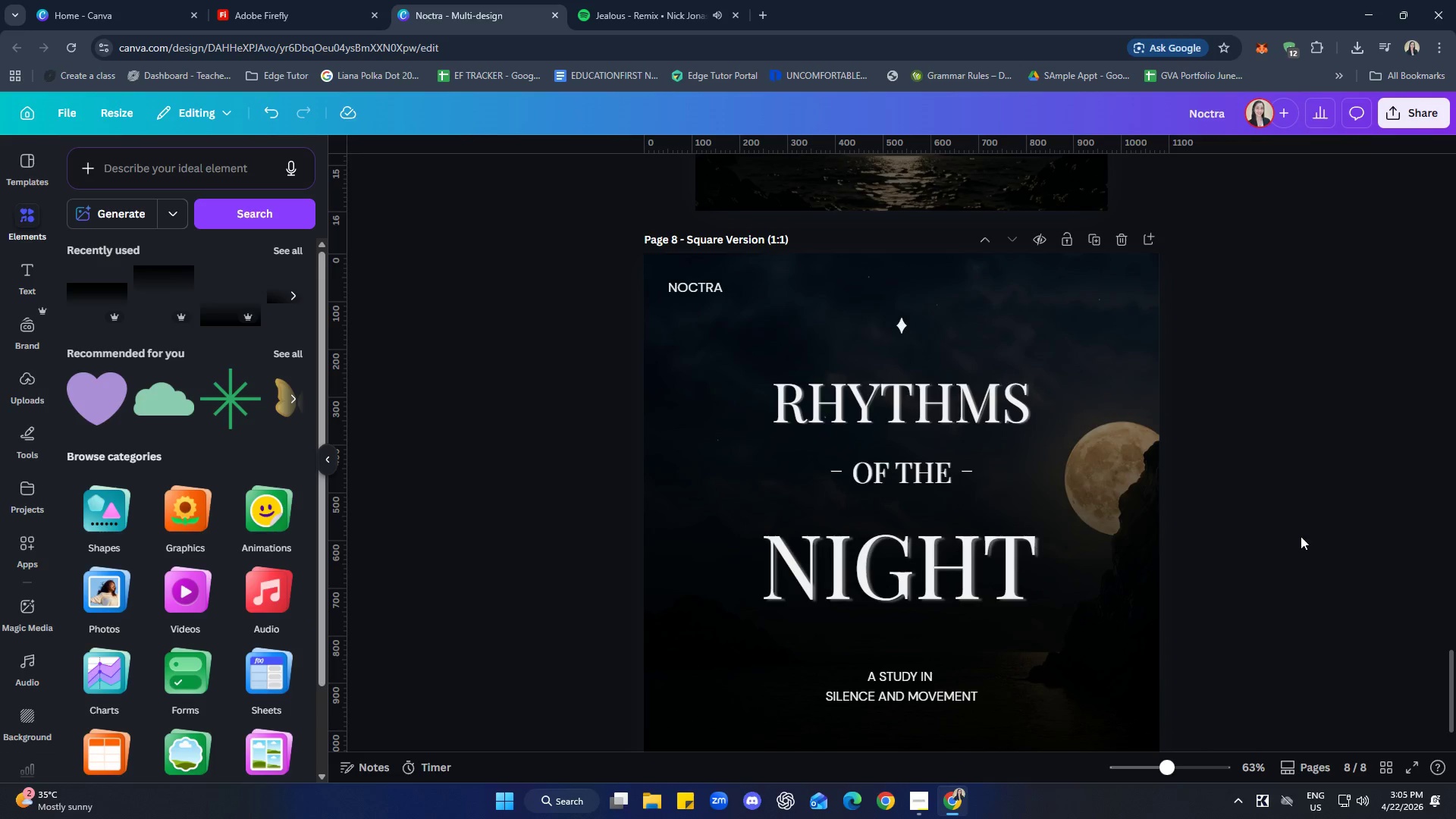 
scroll: coordinate [1288, 529], scroll_direction: down, amount: 1.0
 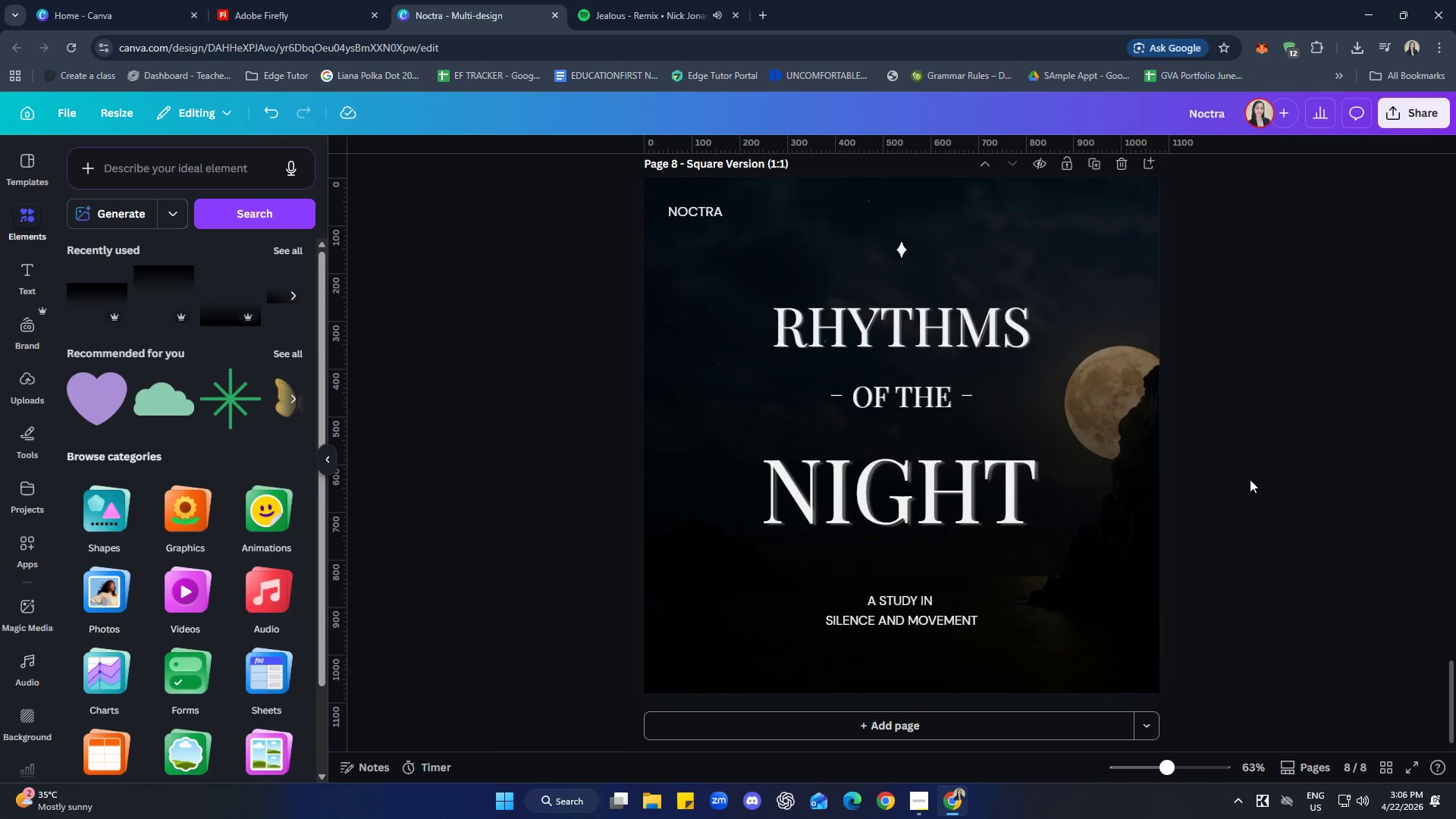 
wait(5.65)
 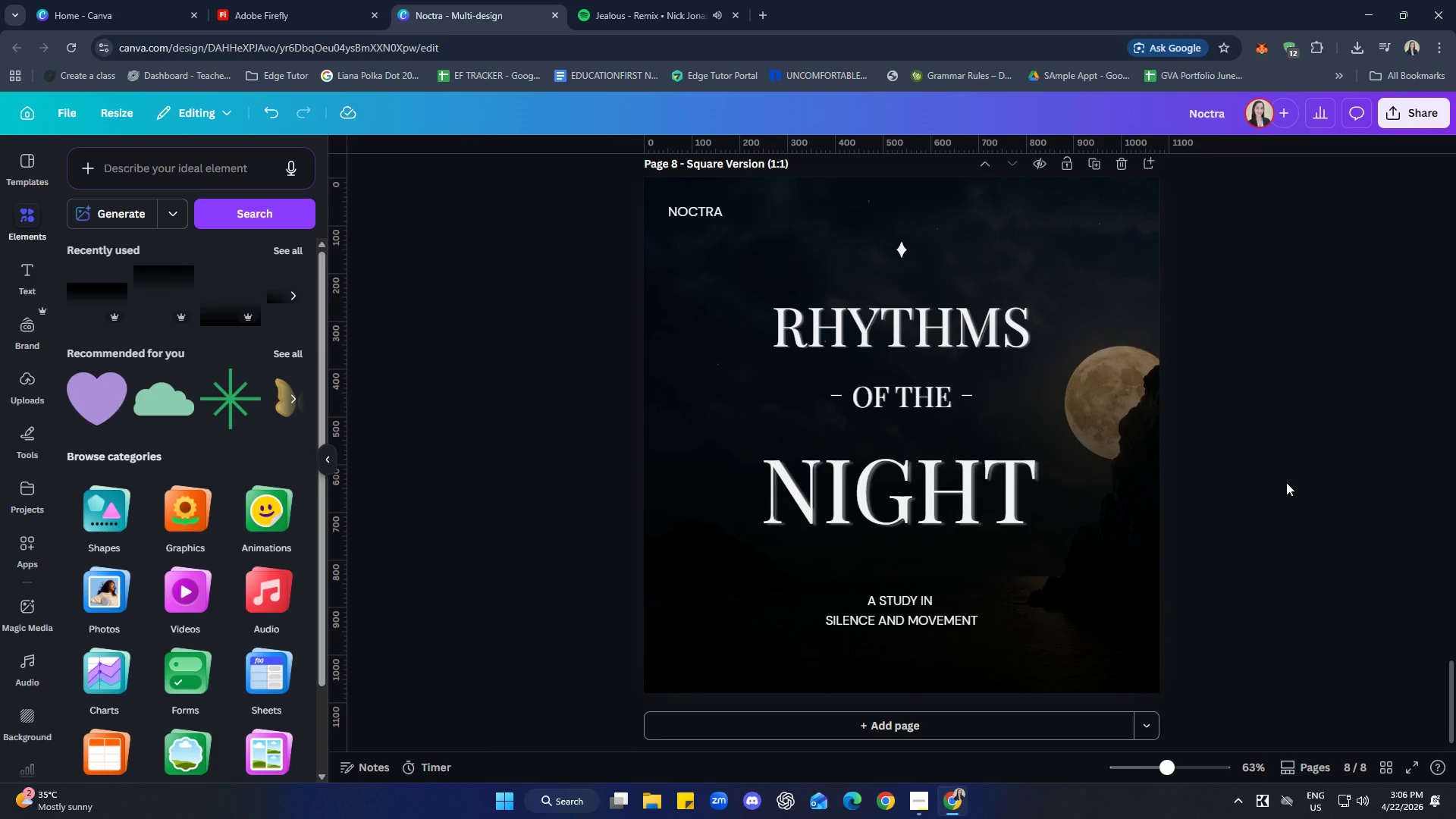 
left_click([1260, 479])
 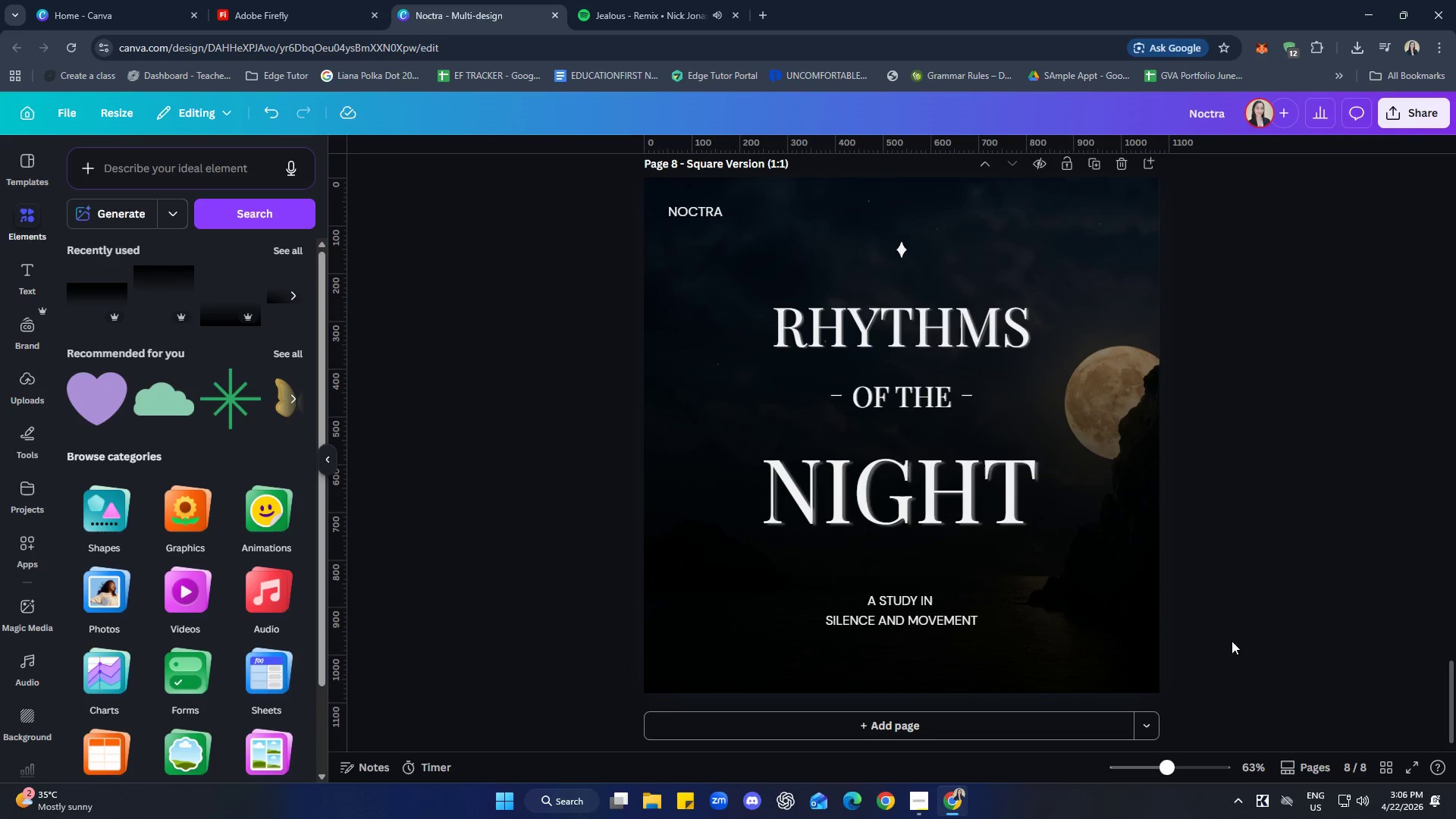 
left_click([1067, 653])
 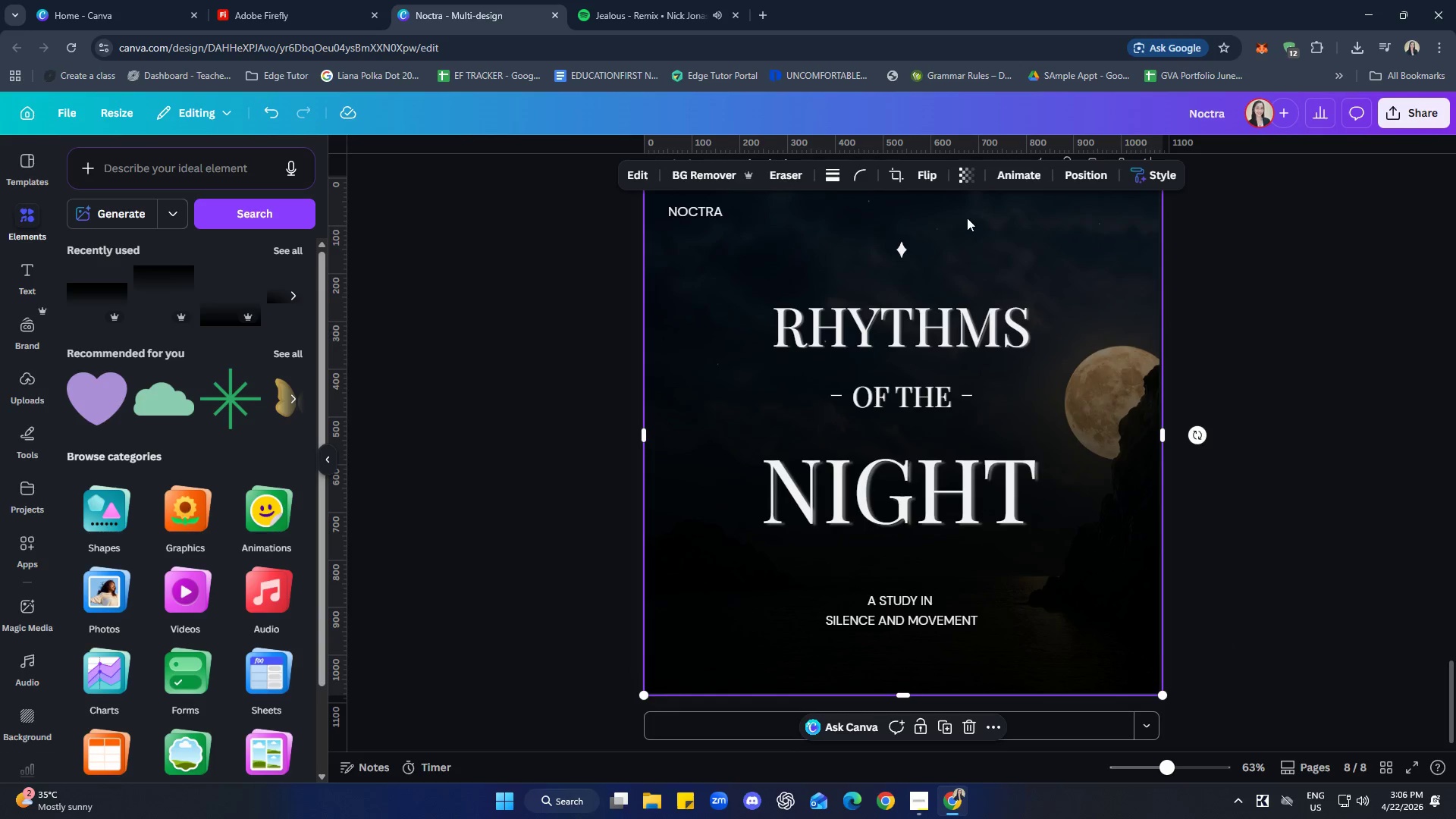 
left_click([962, 174])
 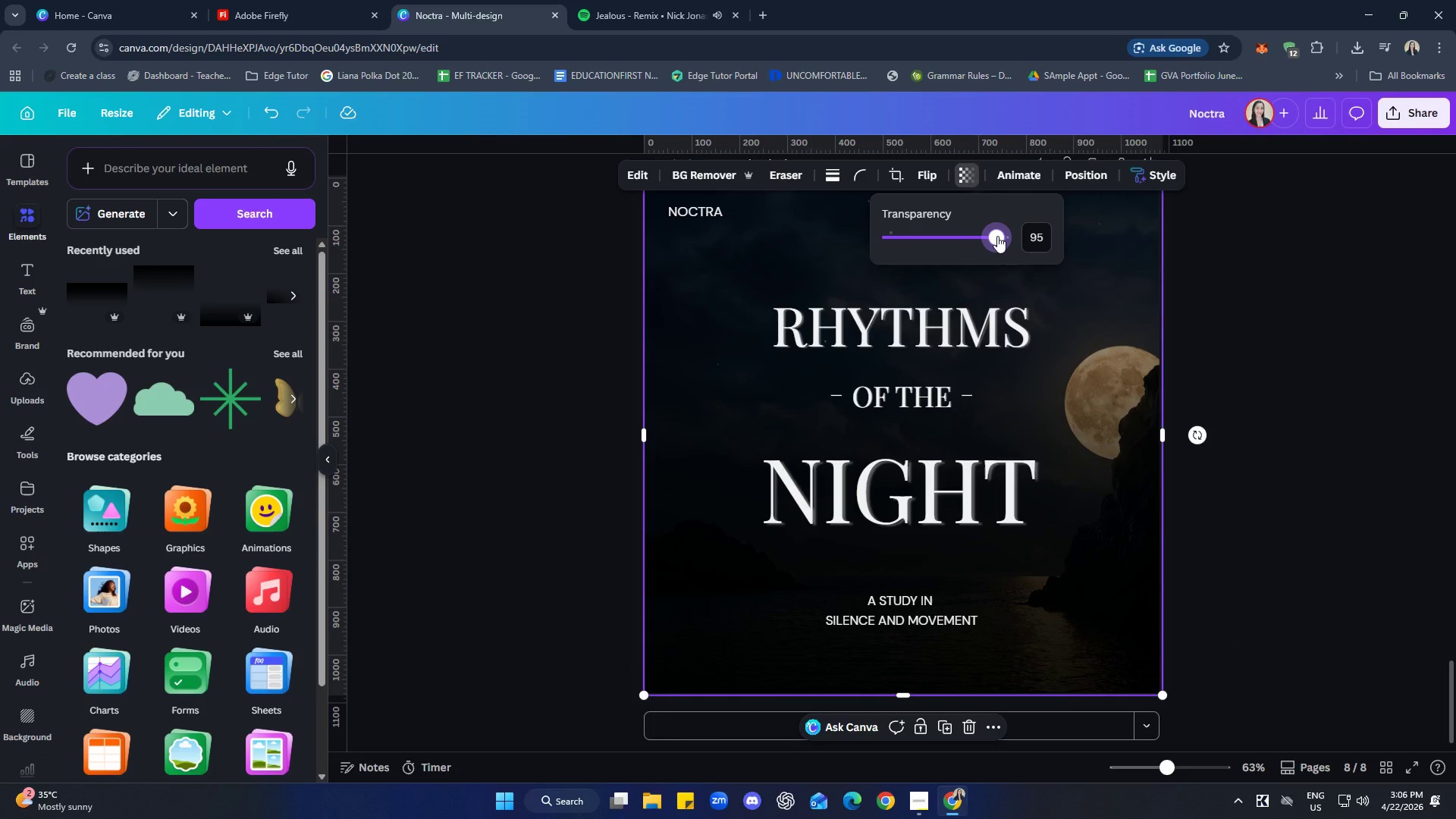 
wait(6.22)
 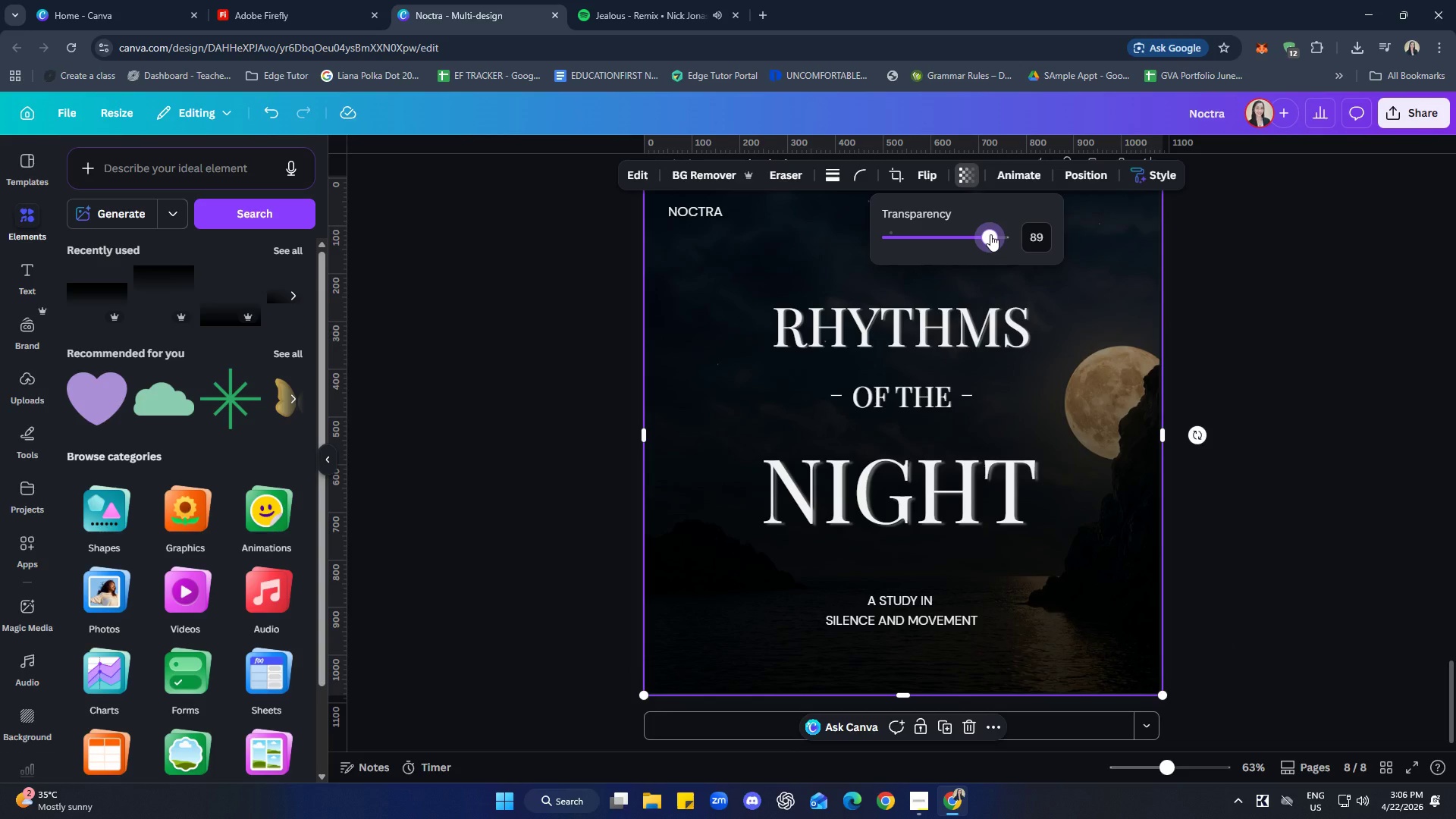 
left_click([1313, 376])
 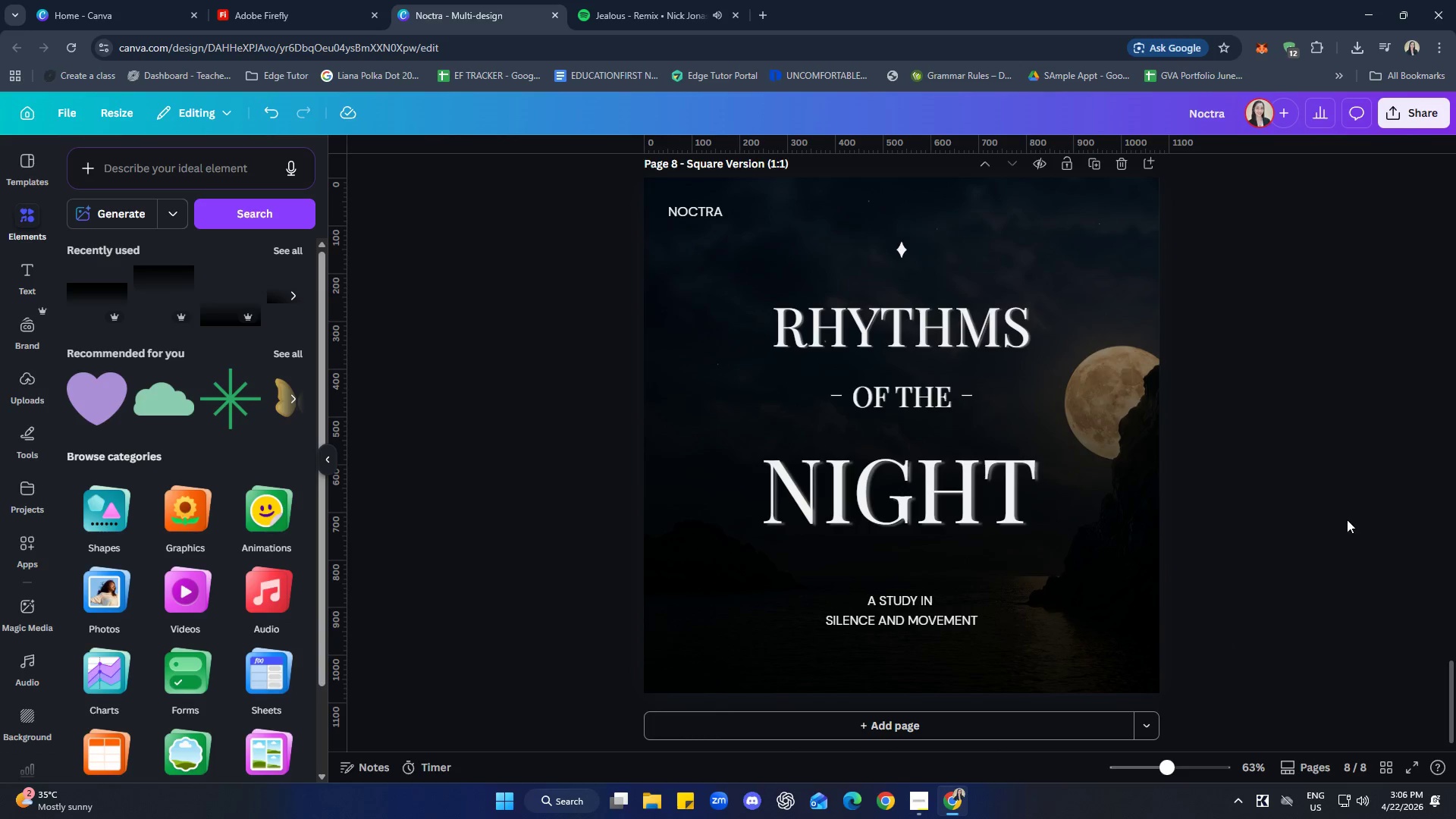 
scroll: coordinate [1348, 529], scroll_direction: none, amount: 0.0
 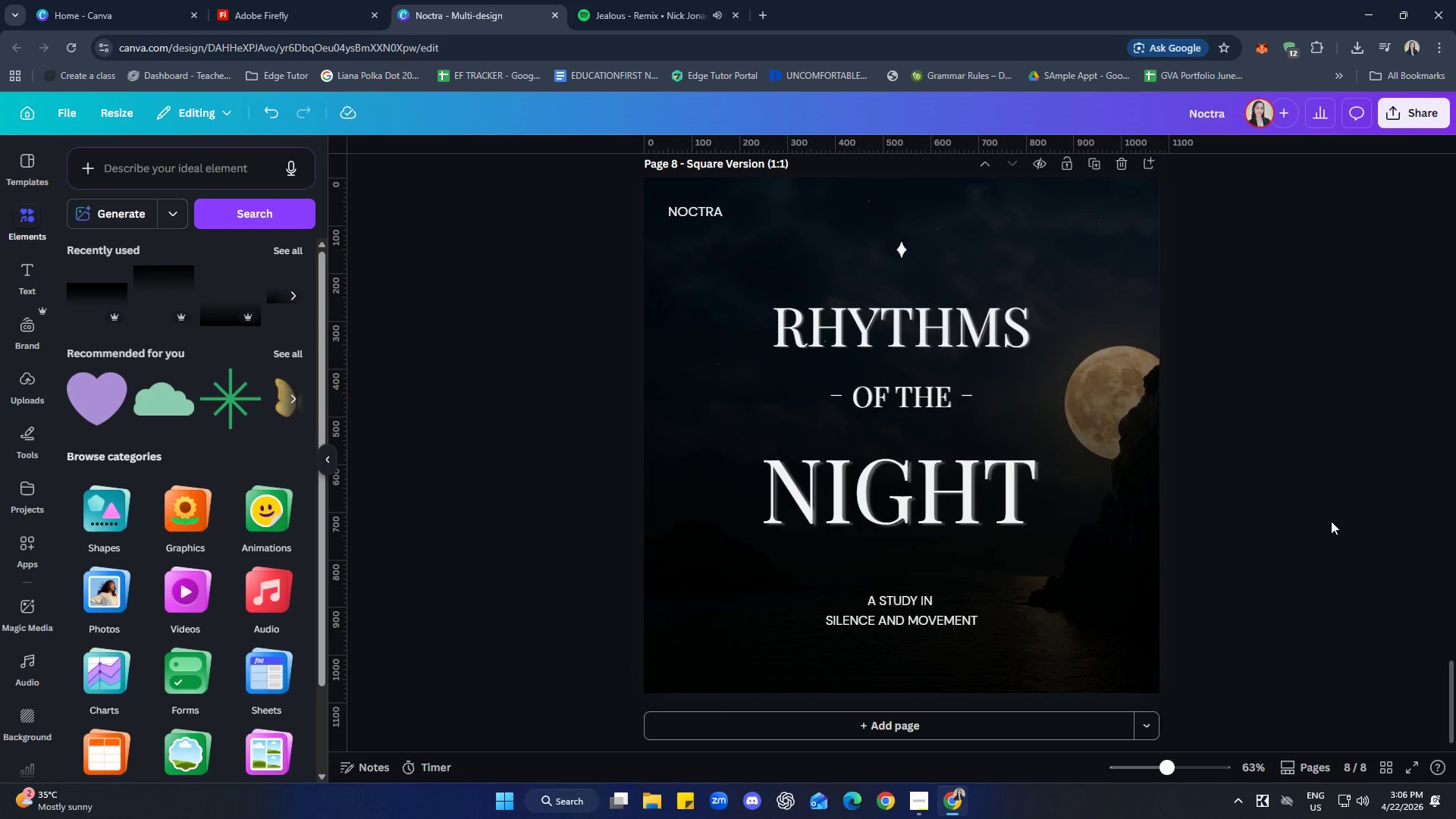 
wait(24.18)
 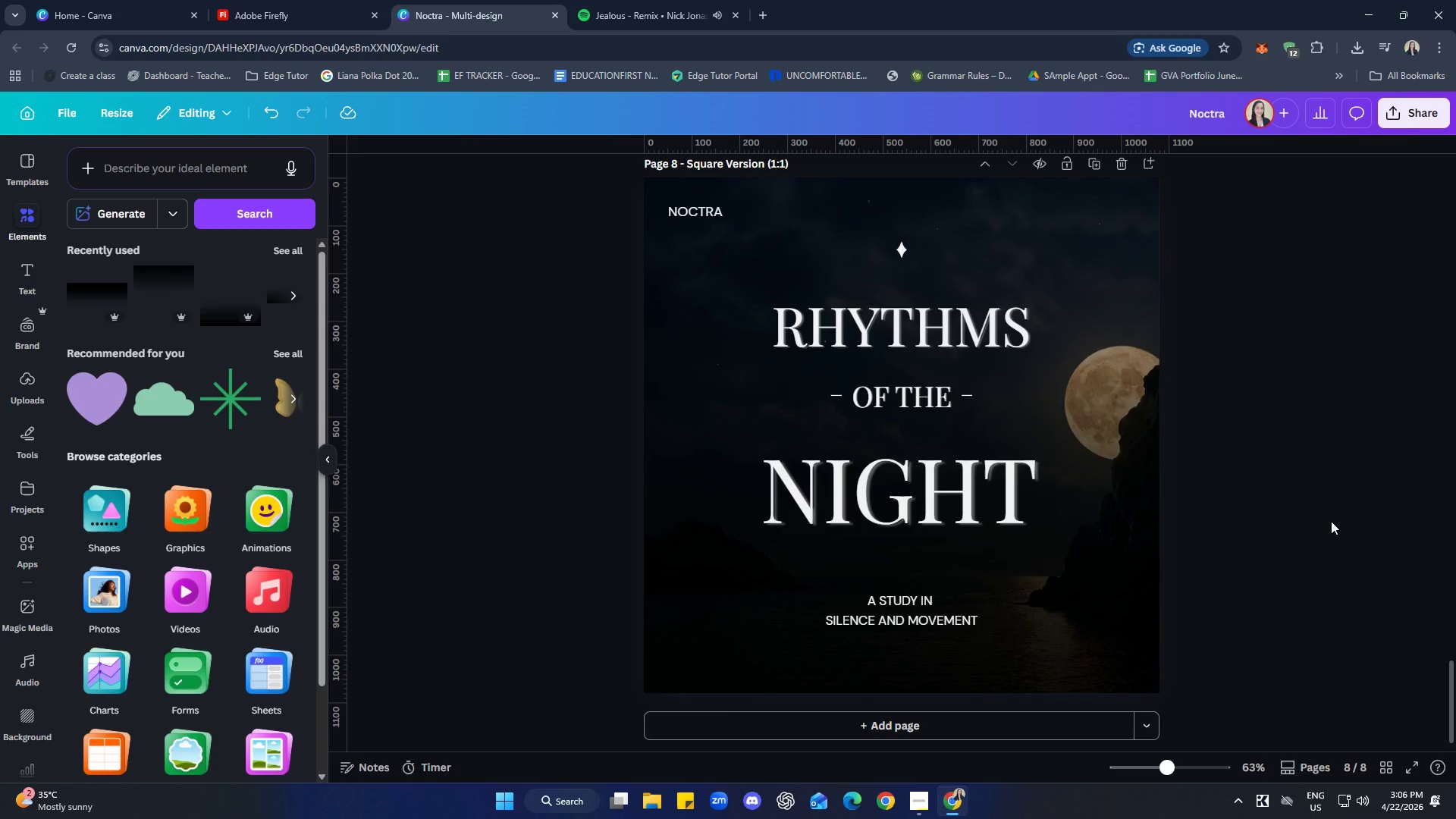 
left_click_drag(start_coordinate=[1244, 503], to_coordinate=[1228, 500])
 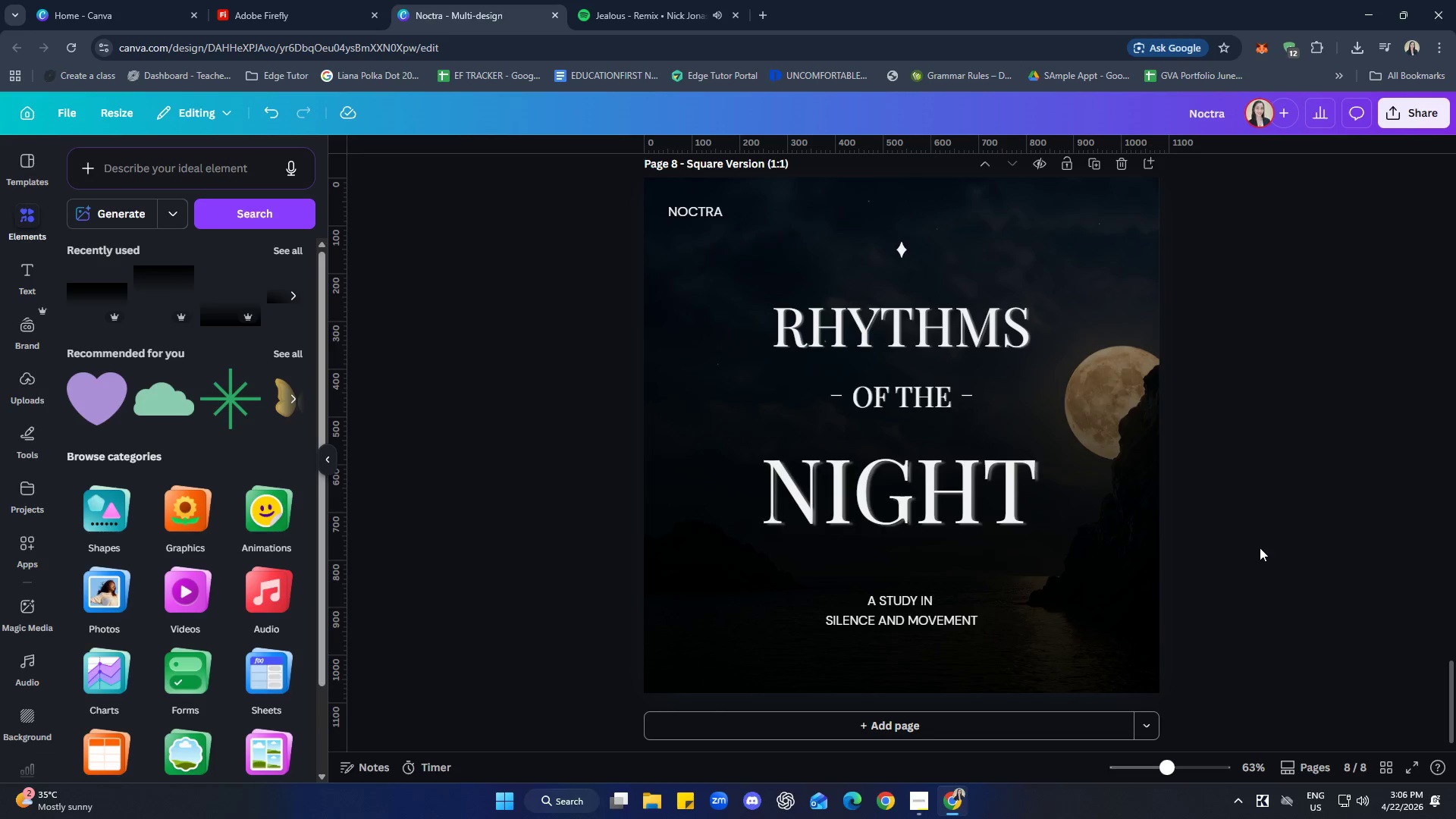 
scroll: coordinate [1263, 548], scroll_direction: up, amount: 1.0
 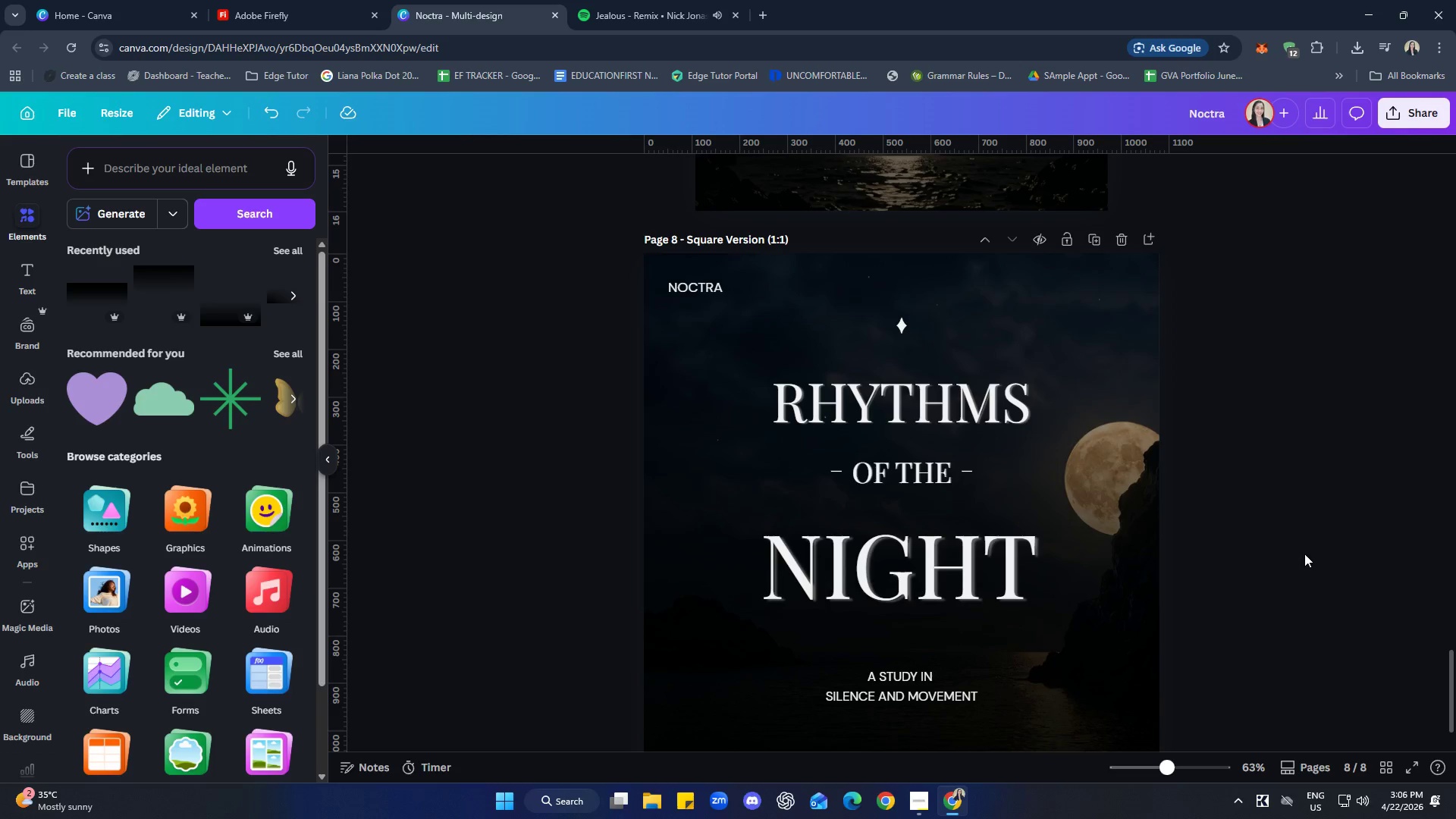 
scroll: coordinate [1306, 553], scroll_direction: down, amount: 2.0
 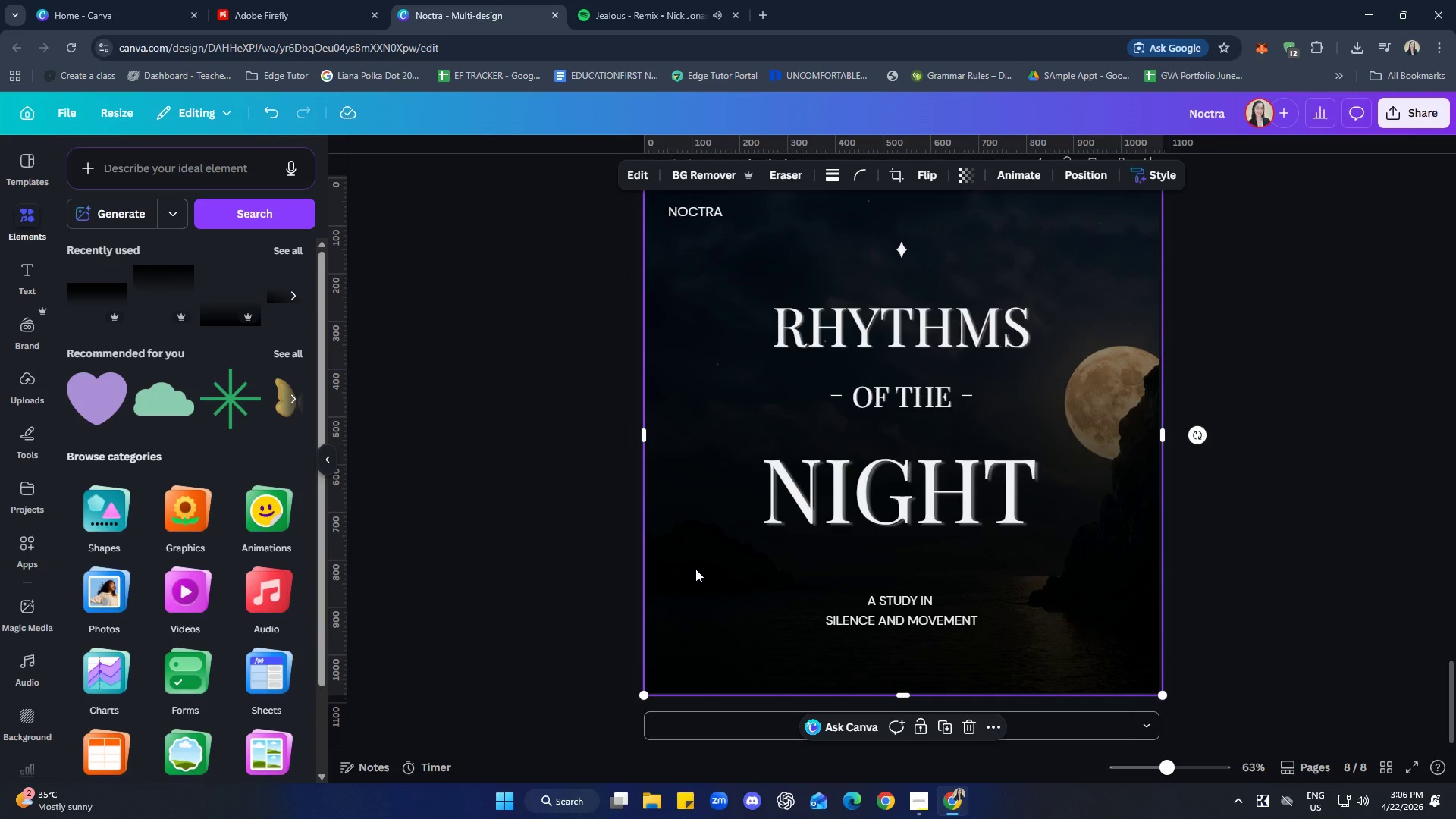 
wait(5.53)
 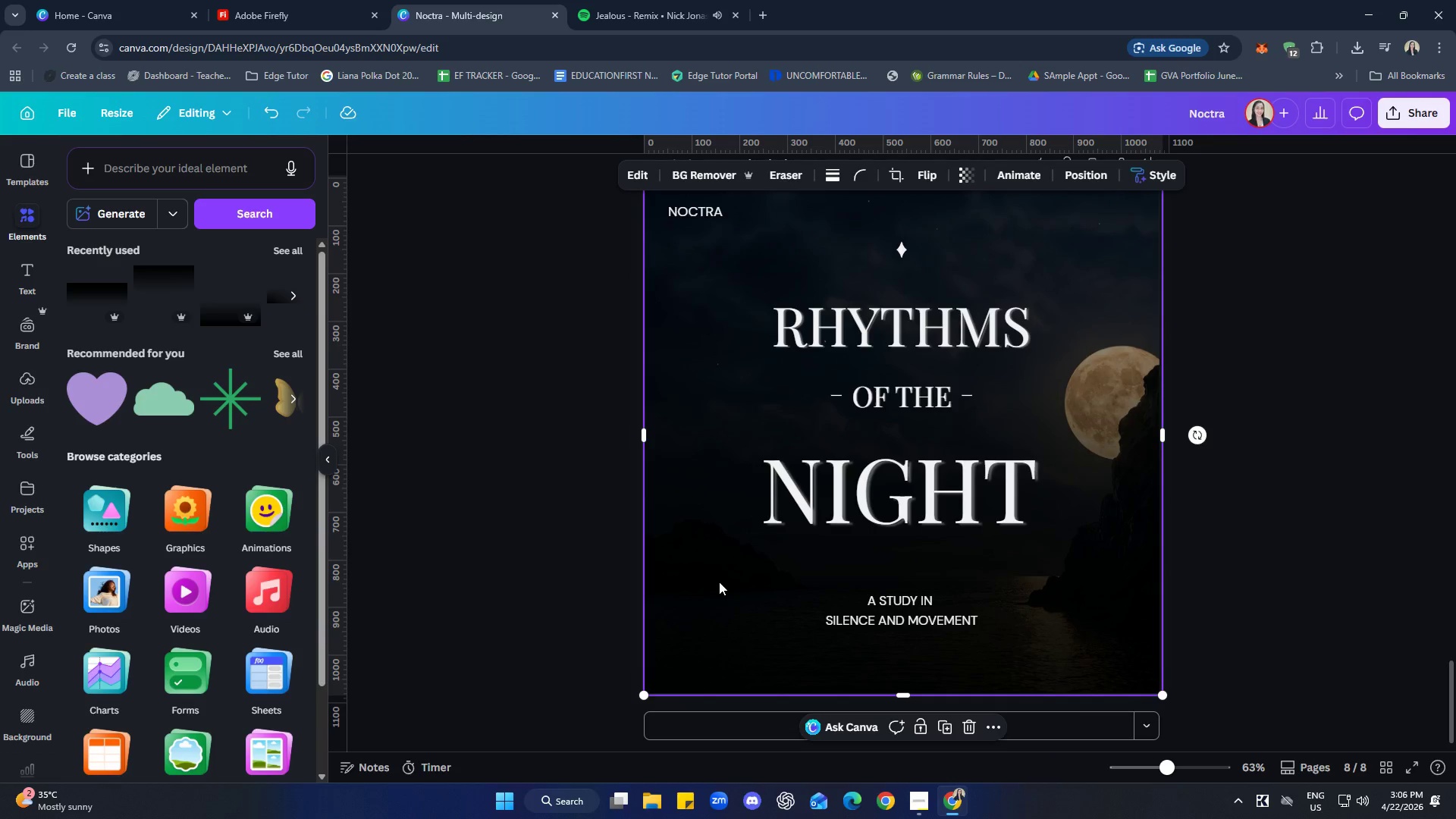 
left_click([698, 370])
 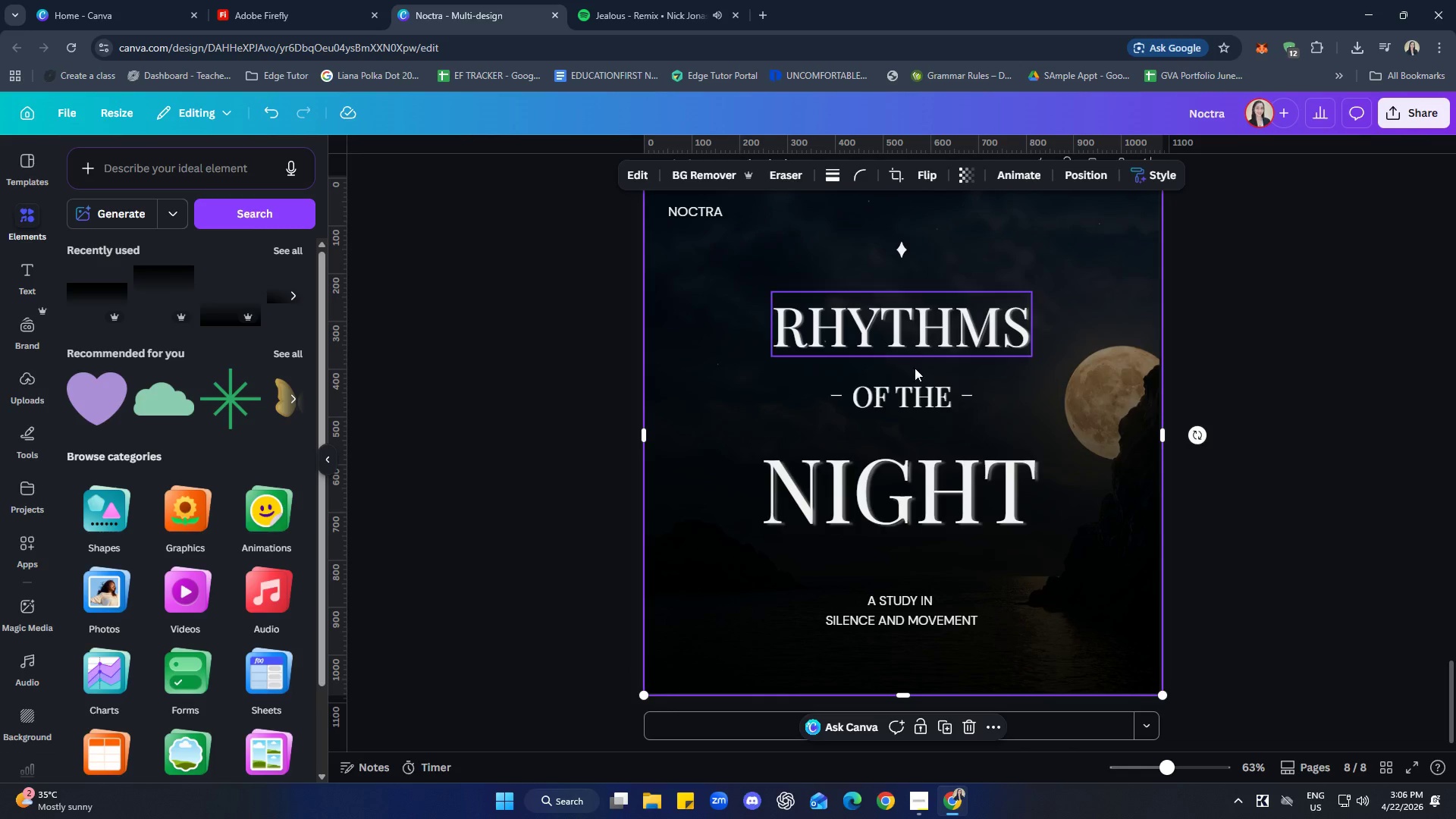 
left_click([1332, 362])
 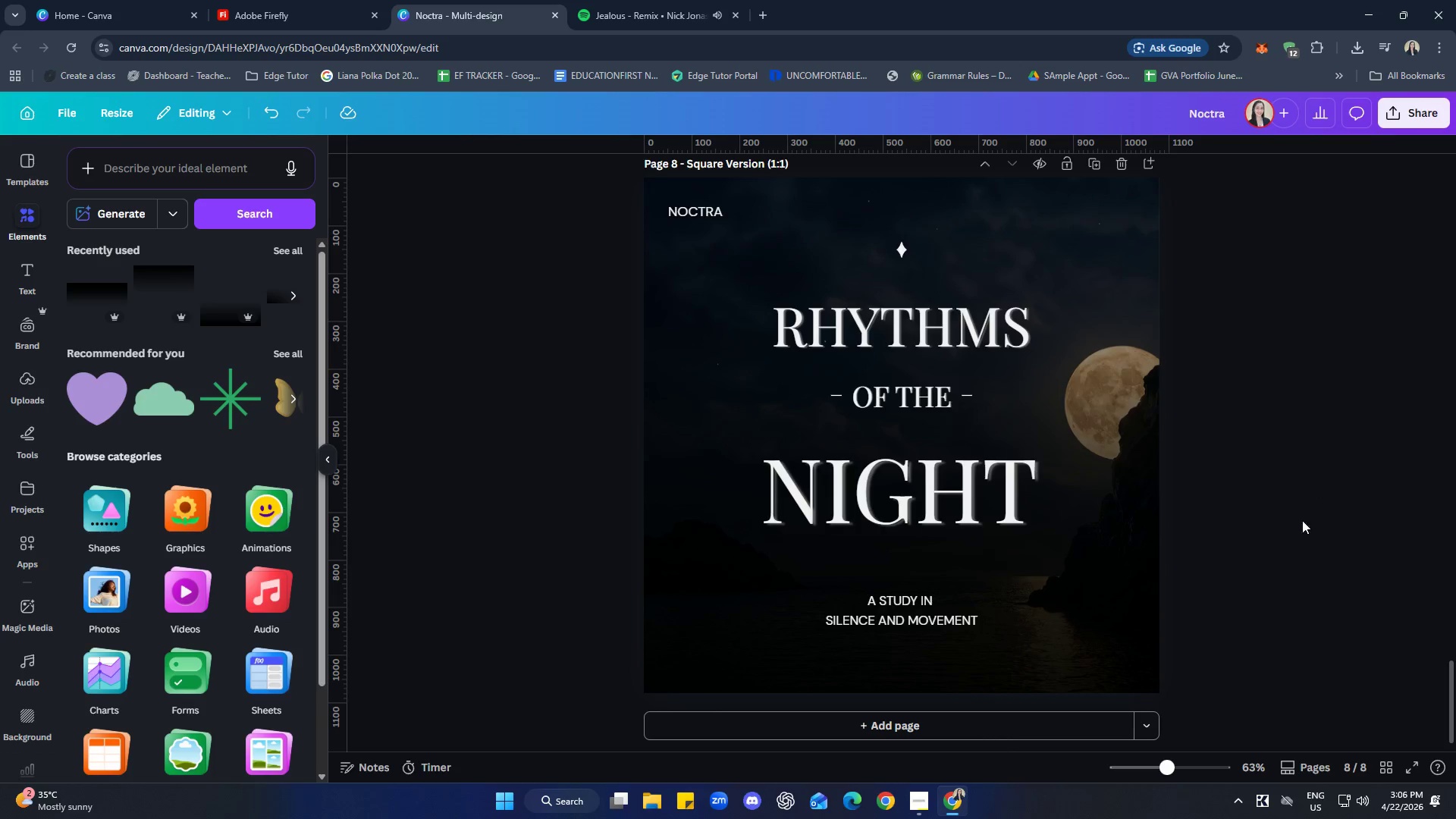 
scroll: coordinate [1315, 579], scroll_direction: up, amount: 10.0
 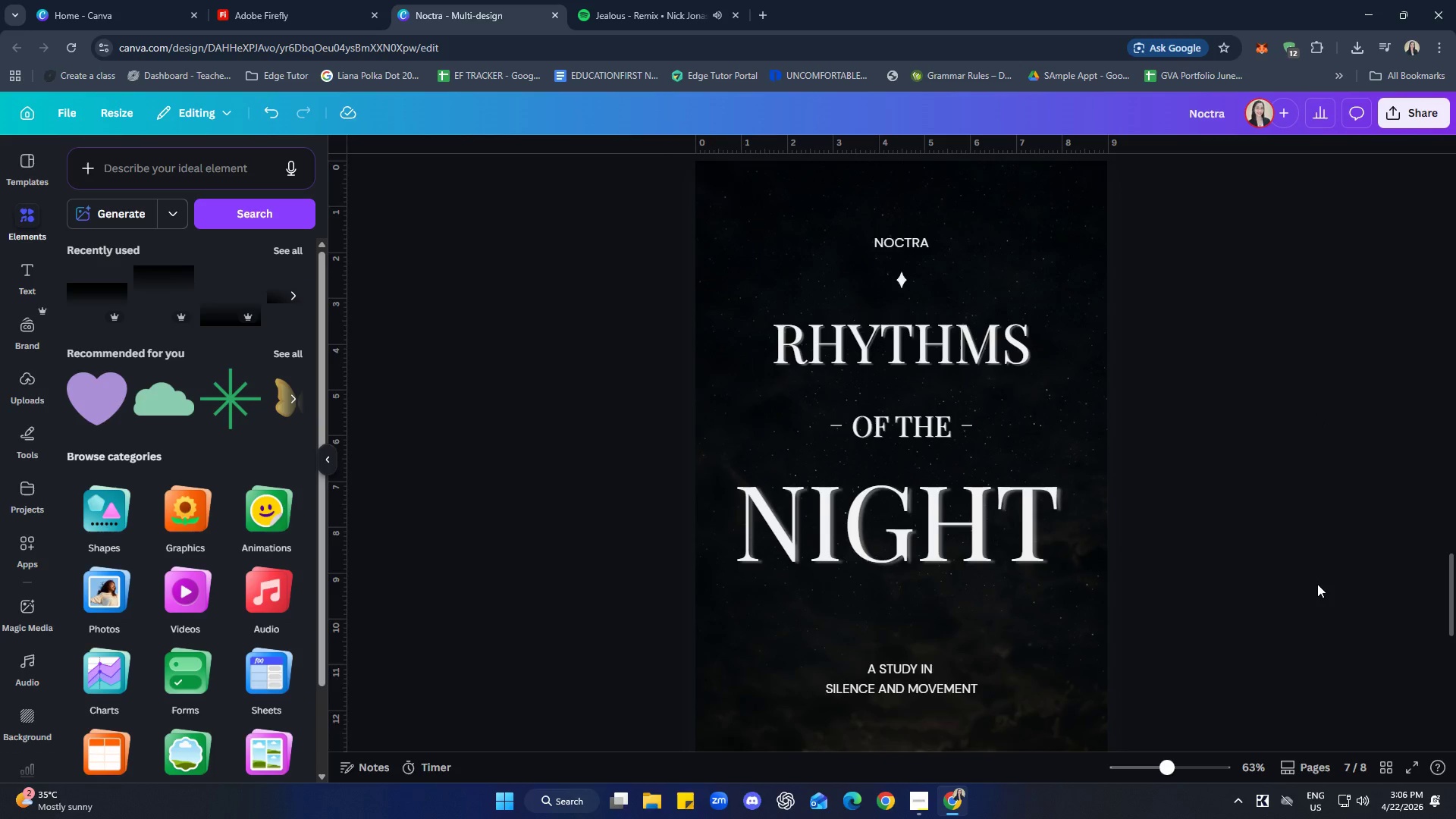 
scroll: coordinate [1317, 585], scroll_direction: down, amount: 3.0
 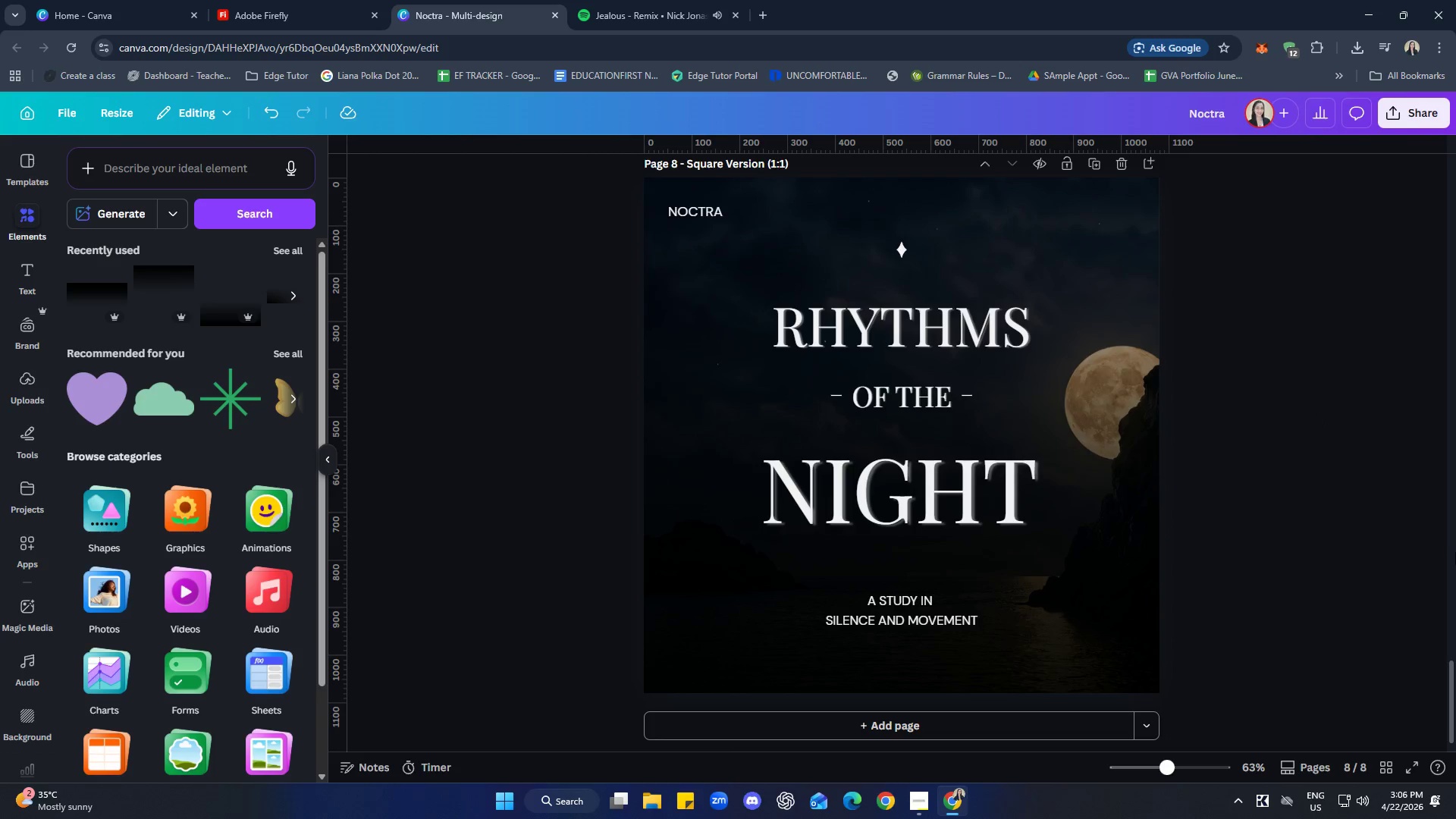 
wait(8.27)
 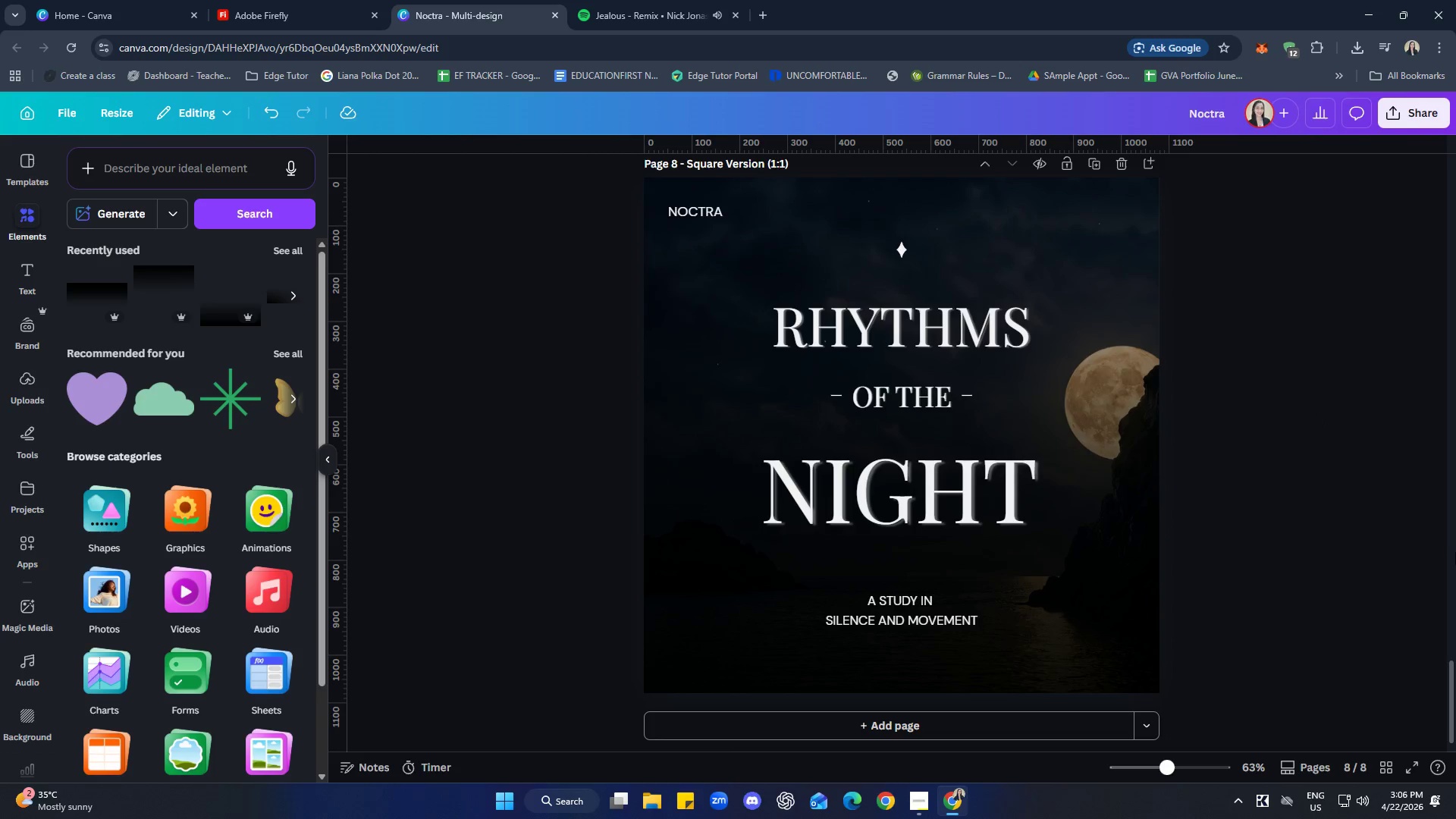 
scroll: coordinate [1249, 494], scroll_direction: down, amount: 2.0
 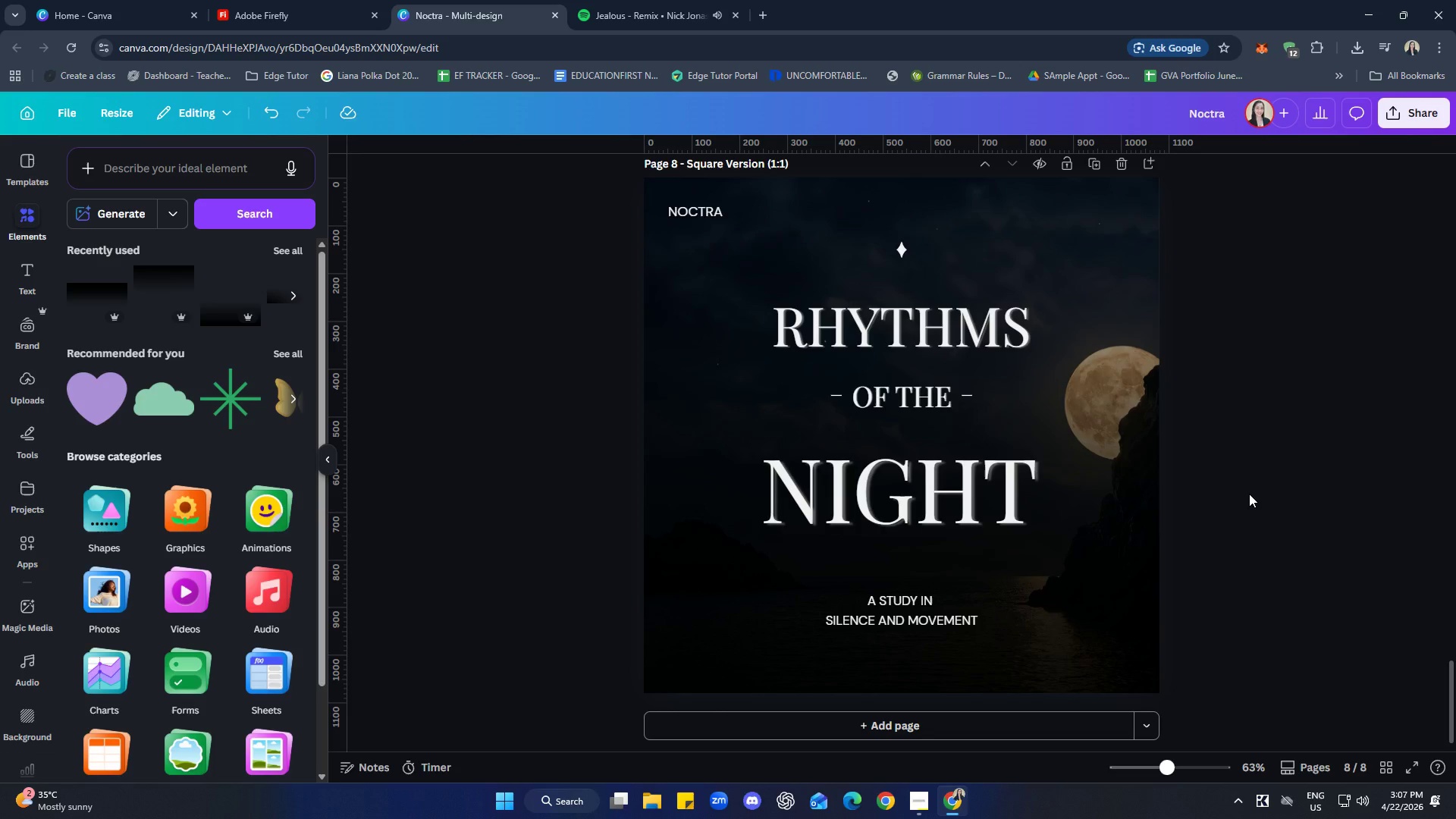 
wait(8.07)
 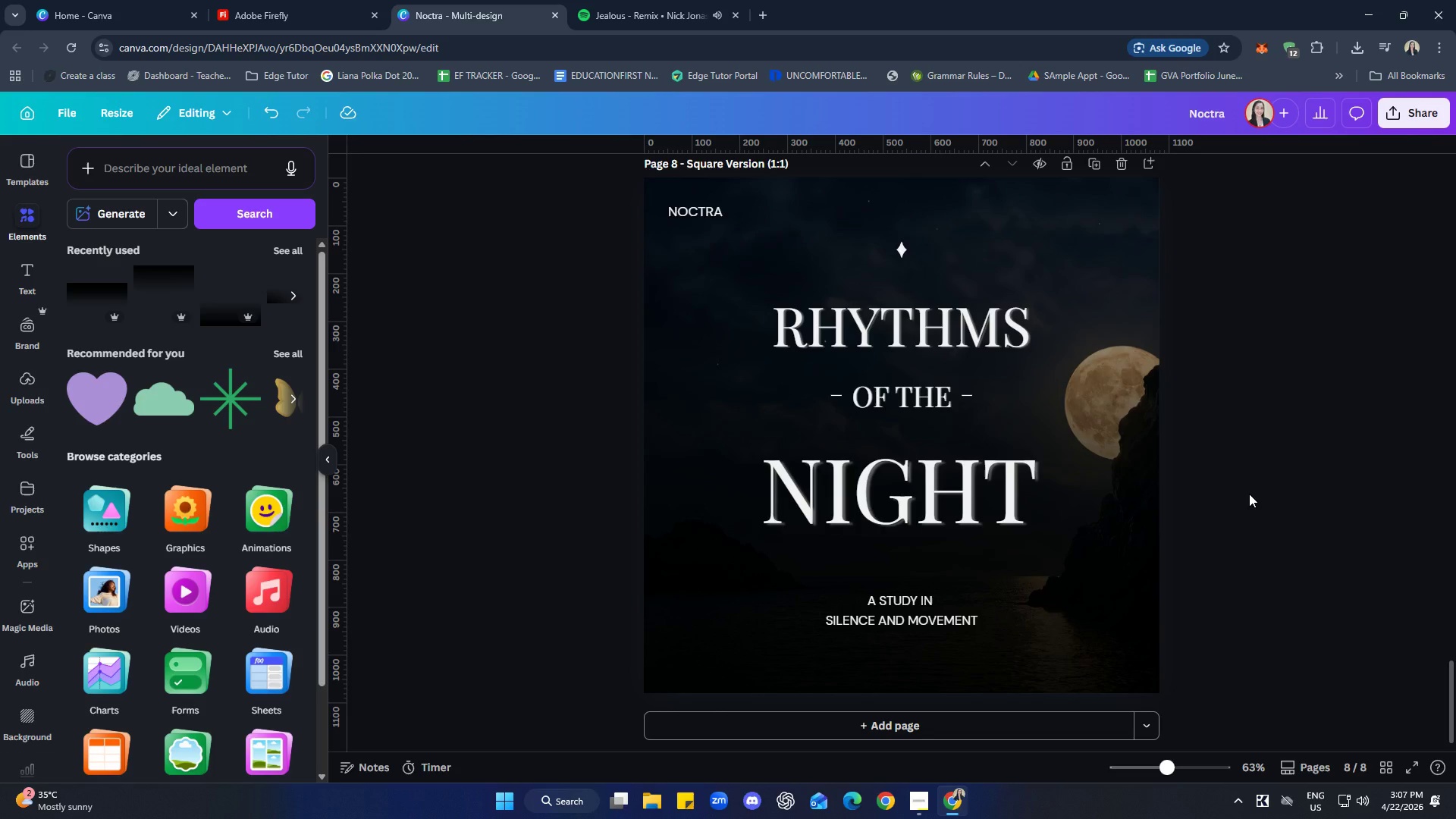 
left_click([924, 611])
 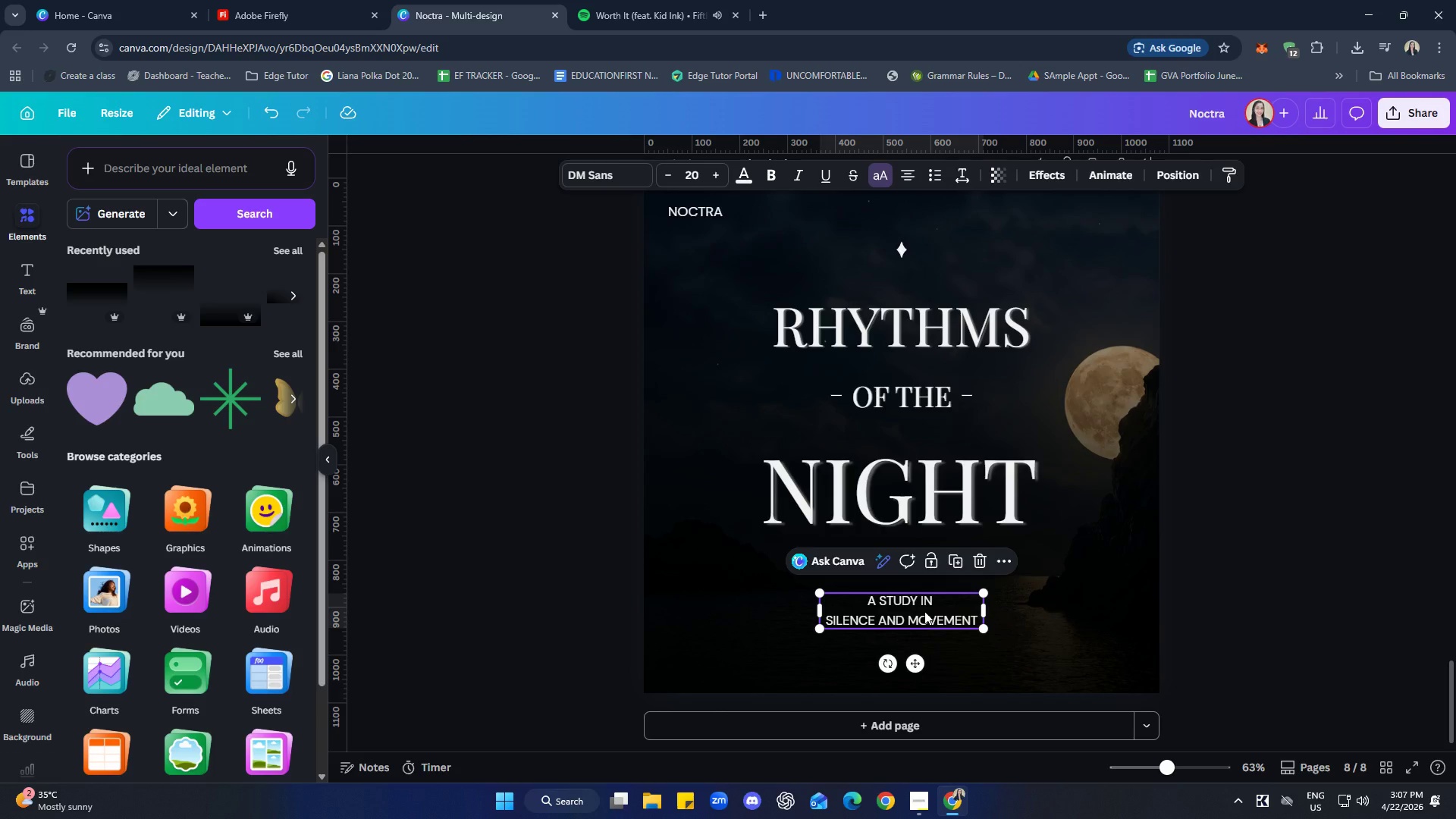 
key(ArrowDown)
 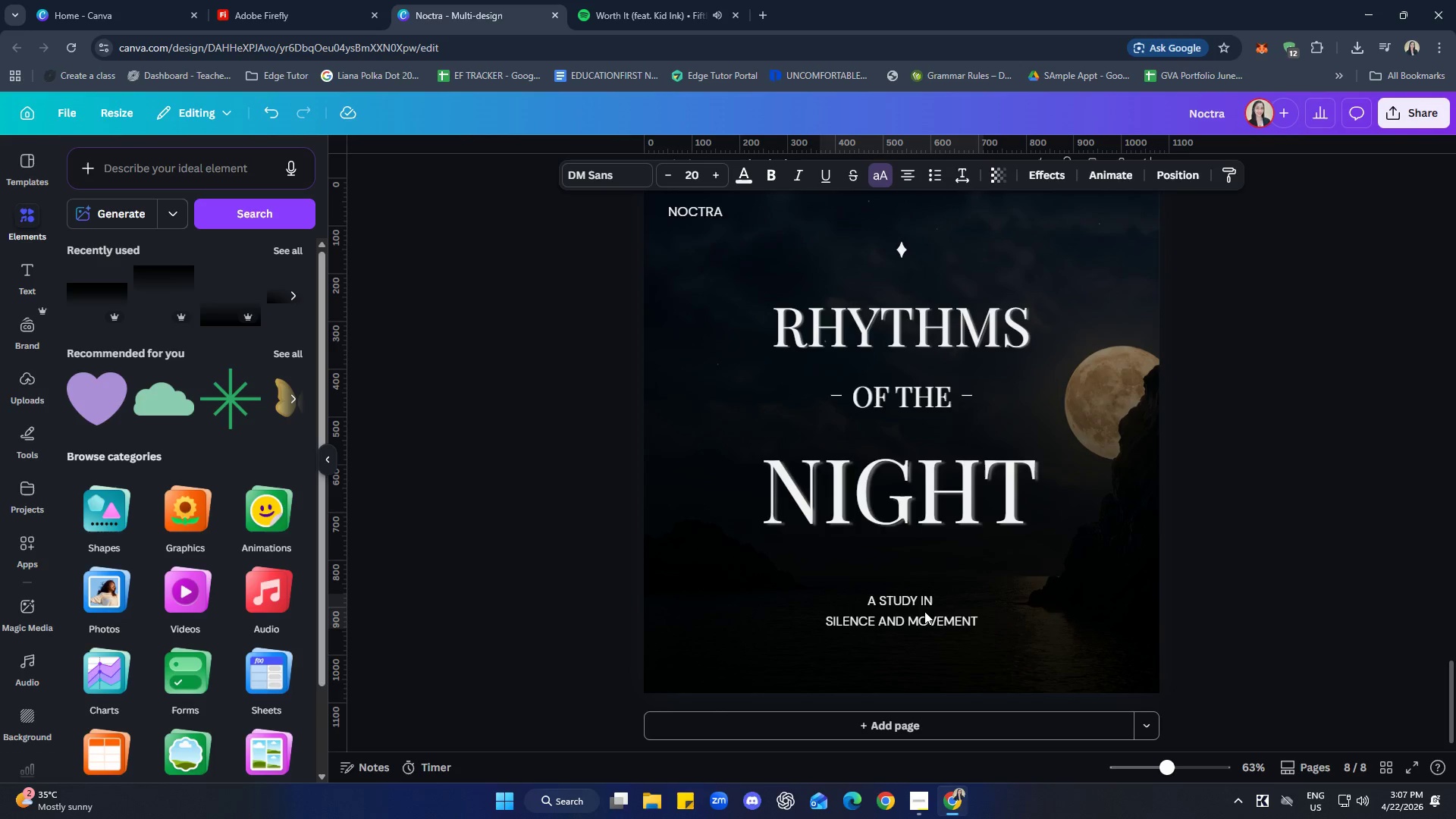 
key(ArrowDown)
 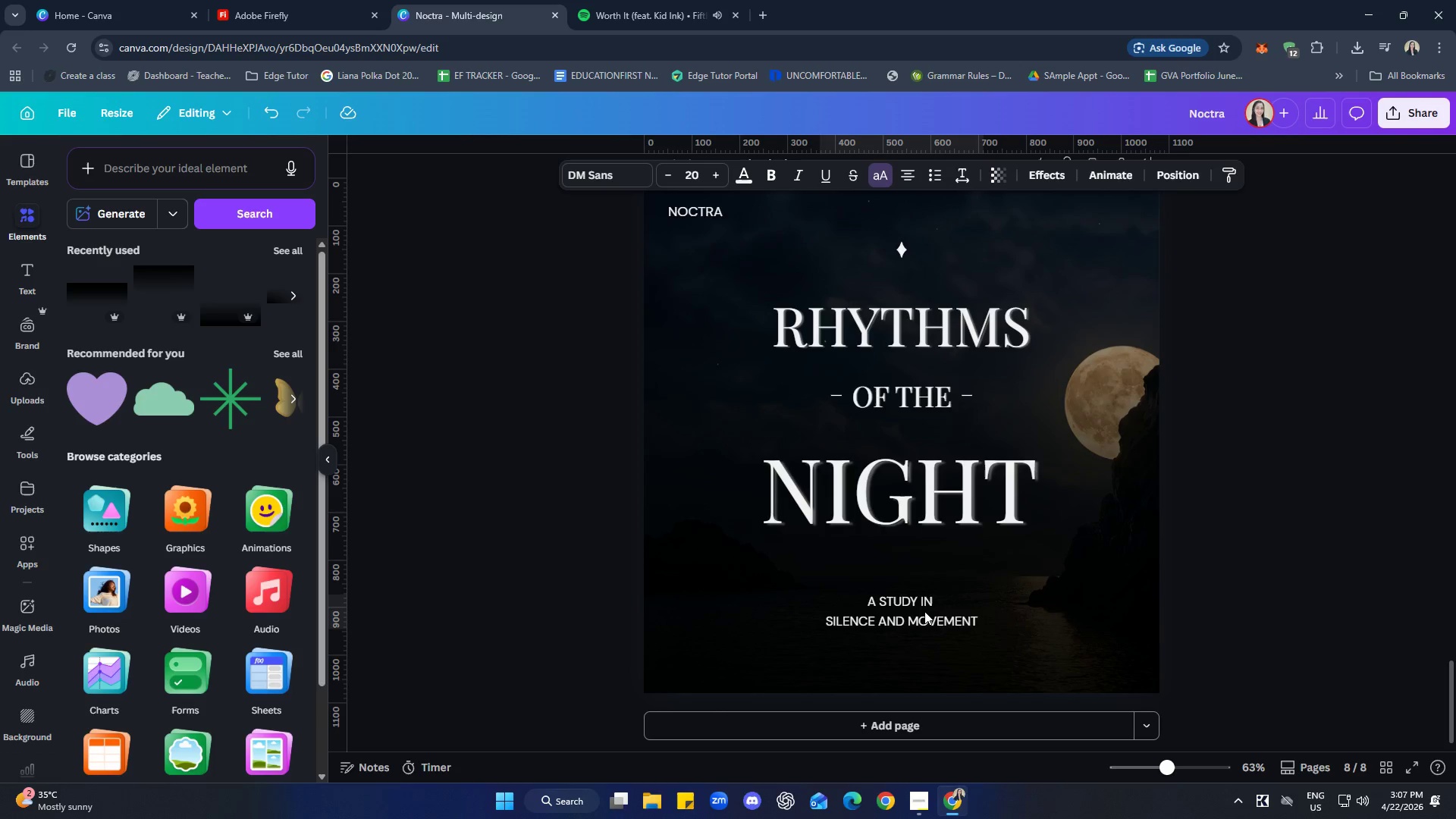 
key(ArrowDown)
 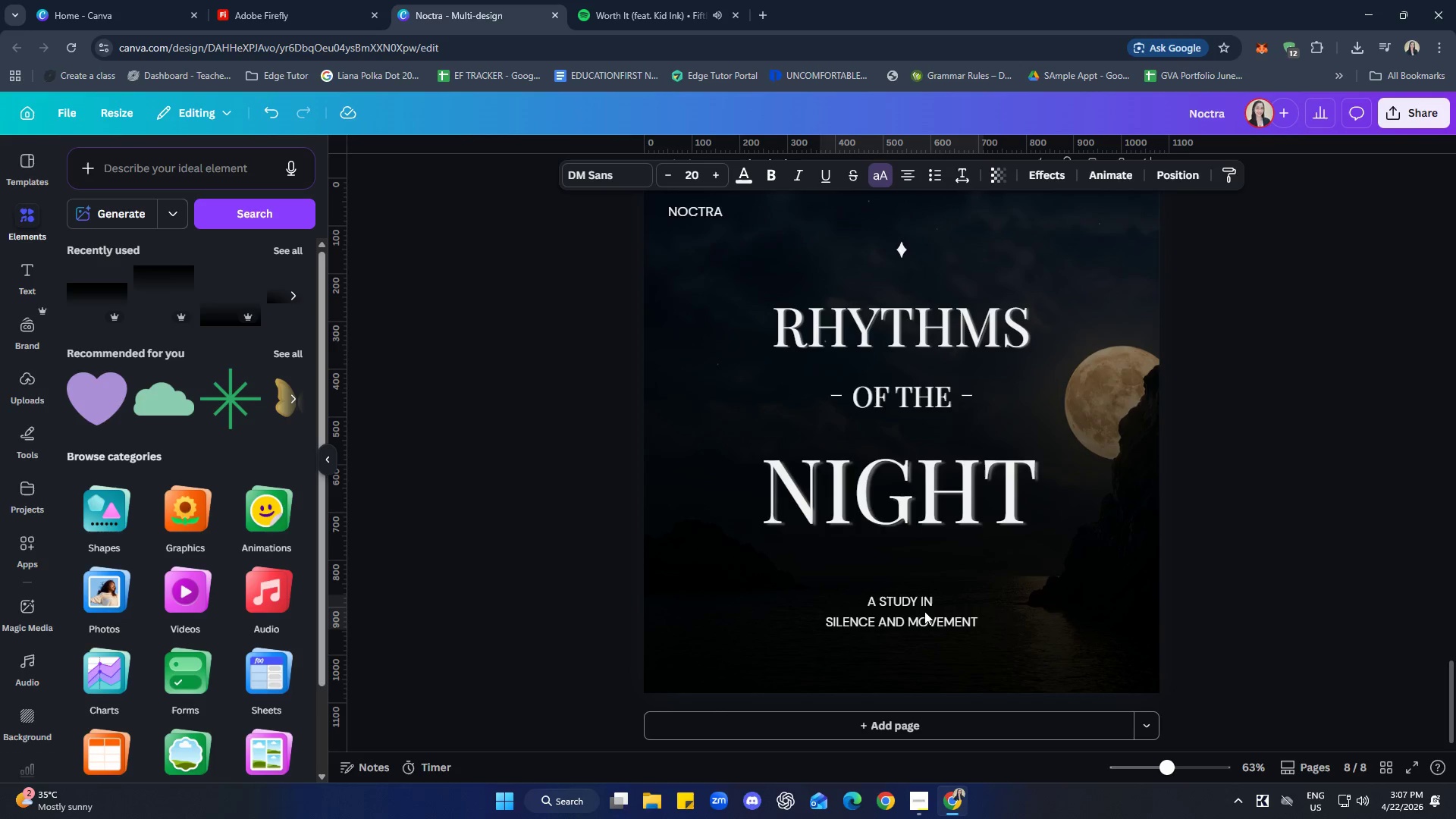 
key(ArrowDown)
 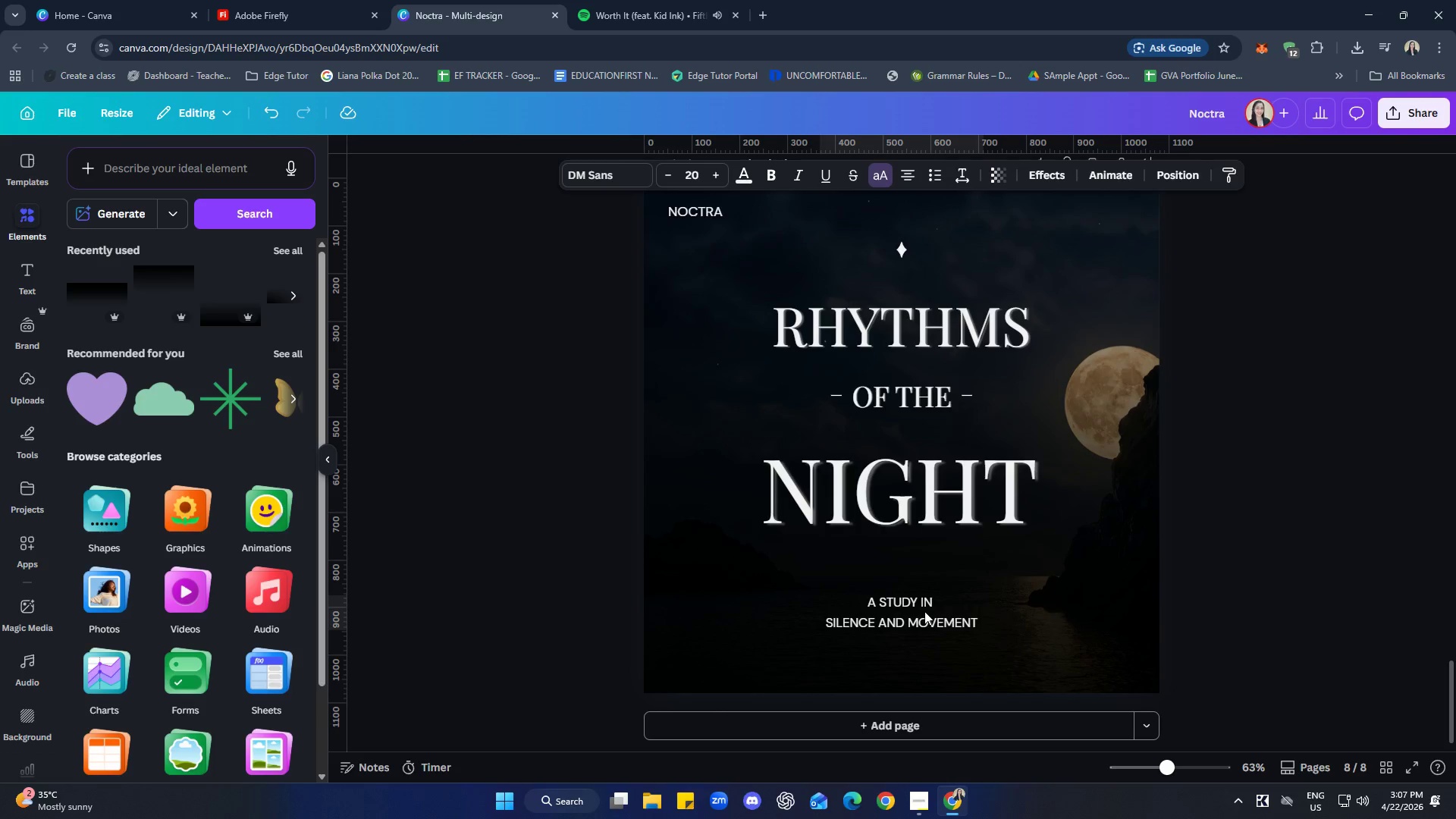 
key(ArrowDown)
 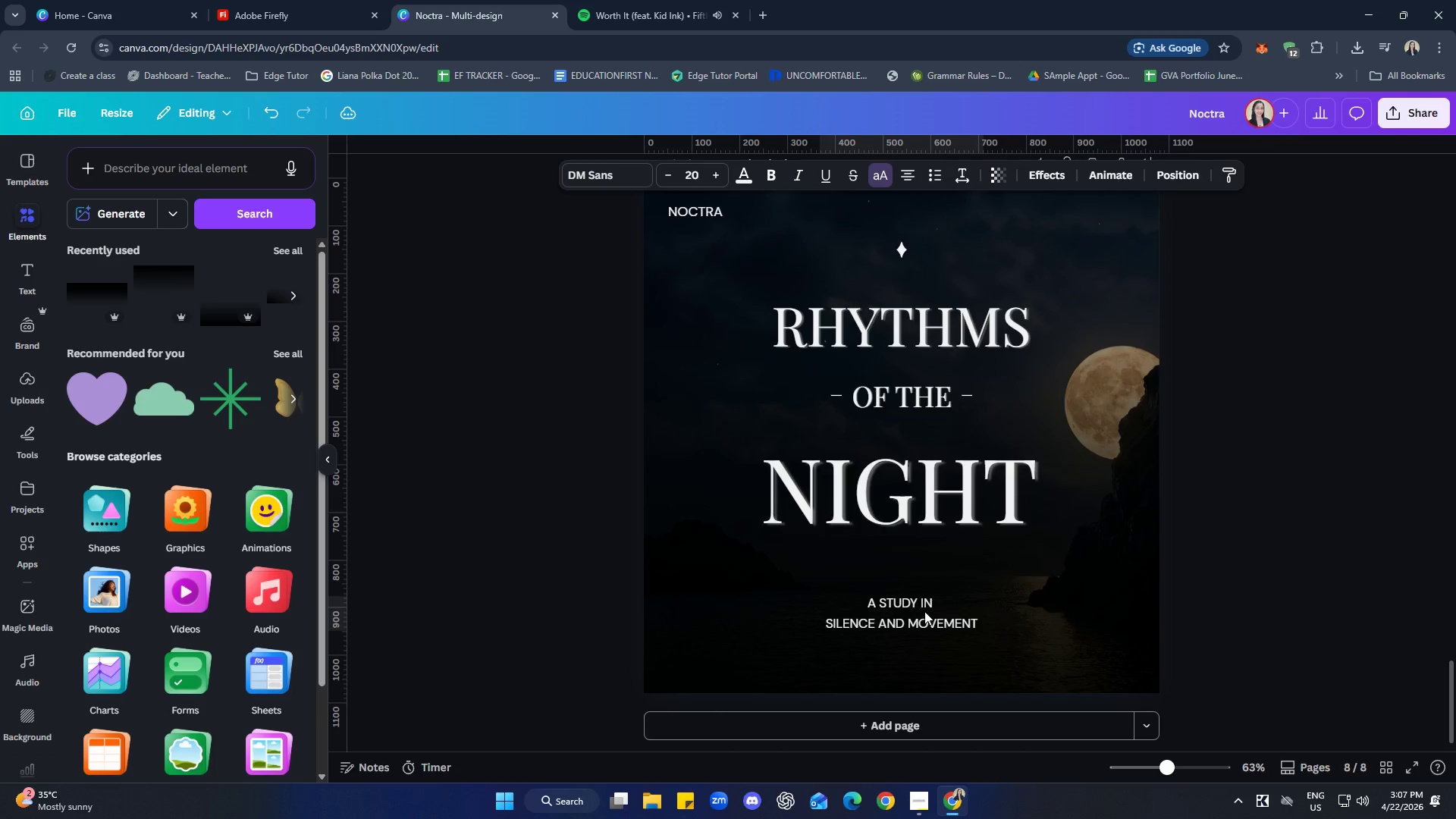 
key(ArrowDown)
 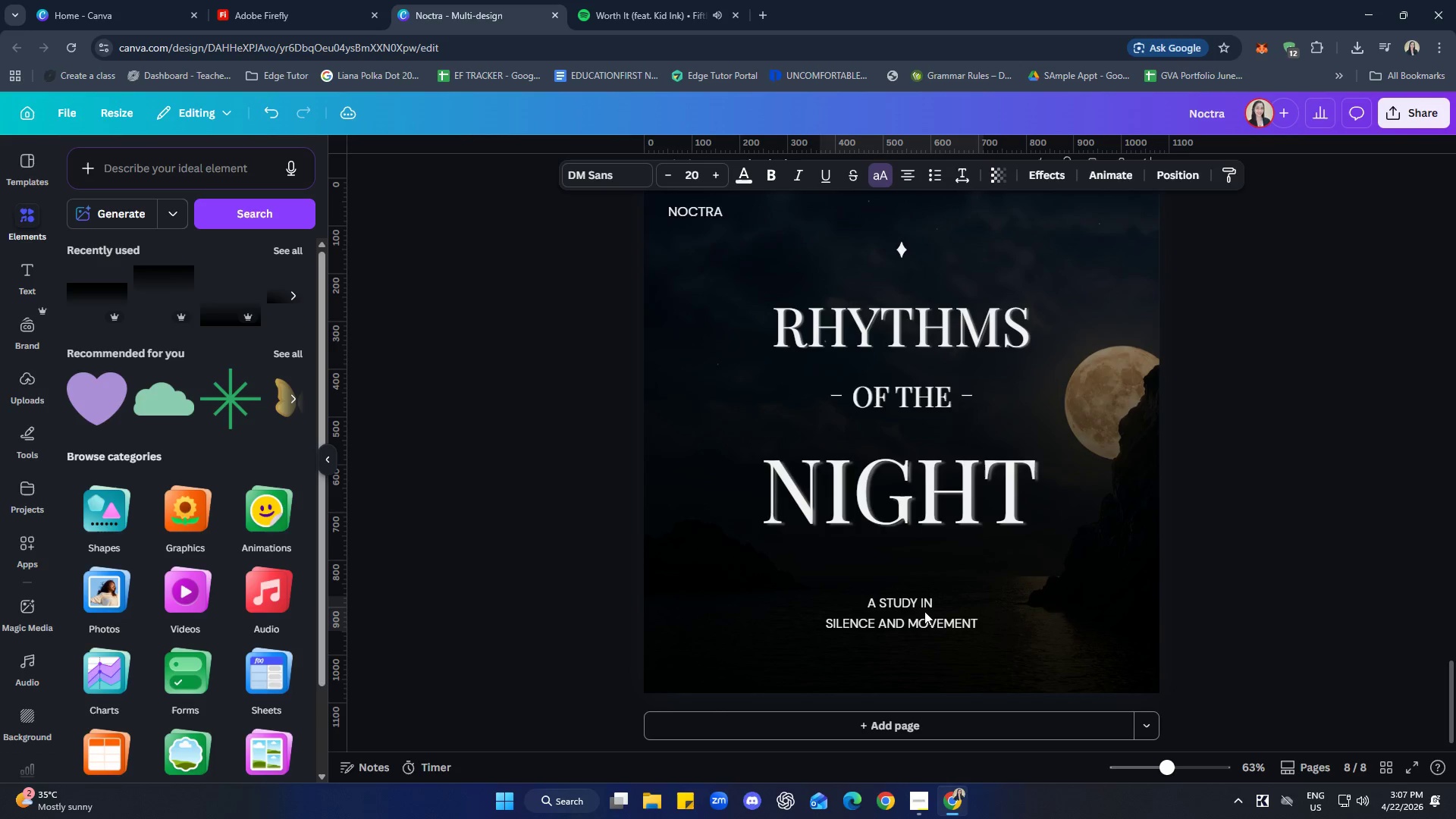 
key(ArrowDown)
 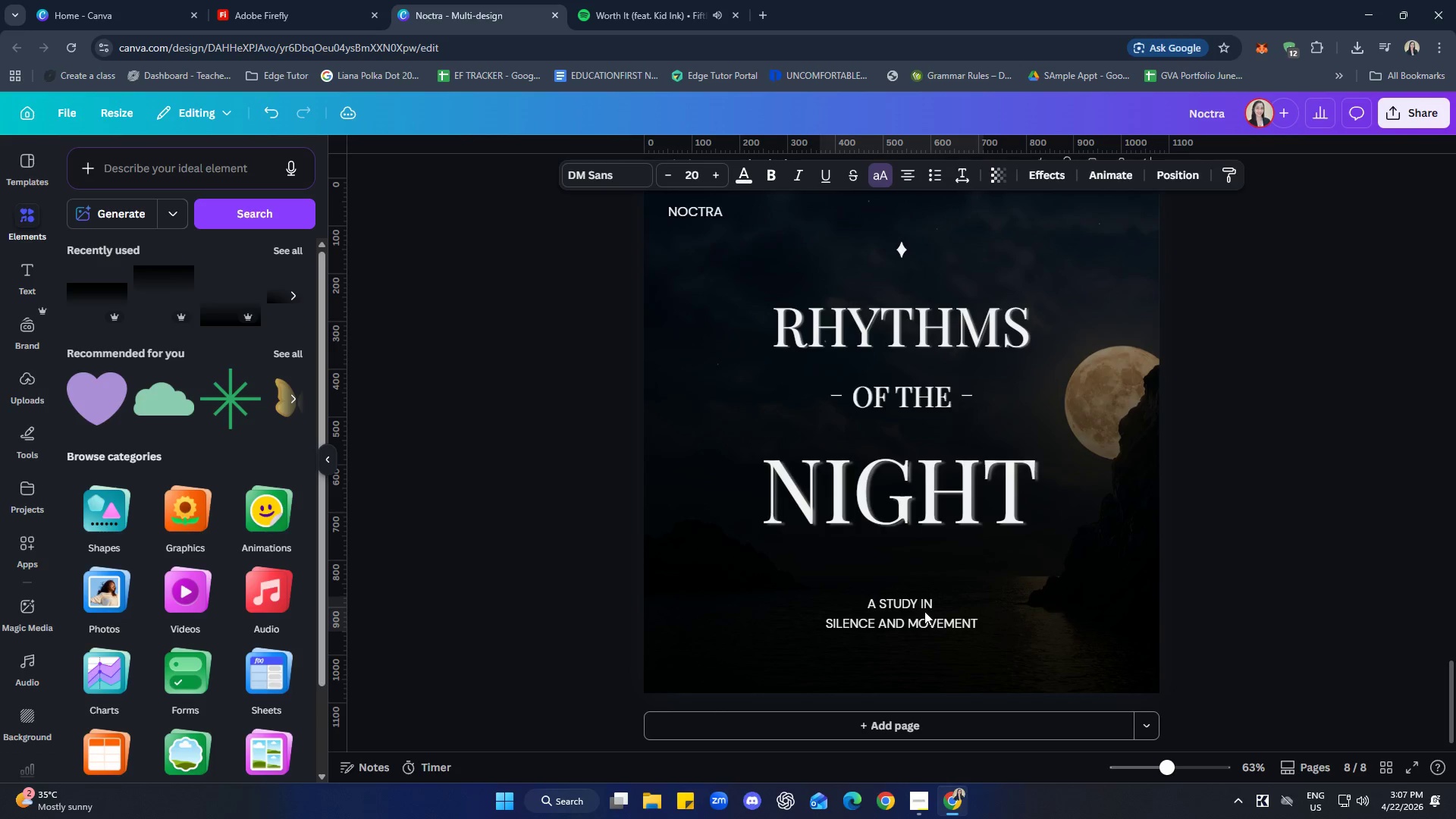 
key(ArrowDown)
 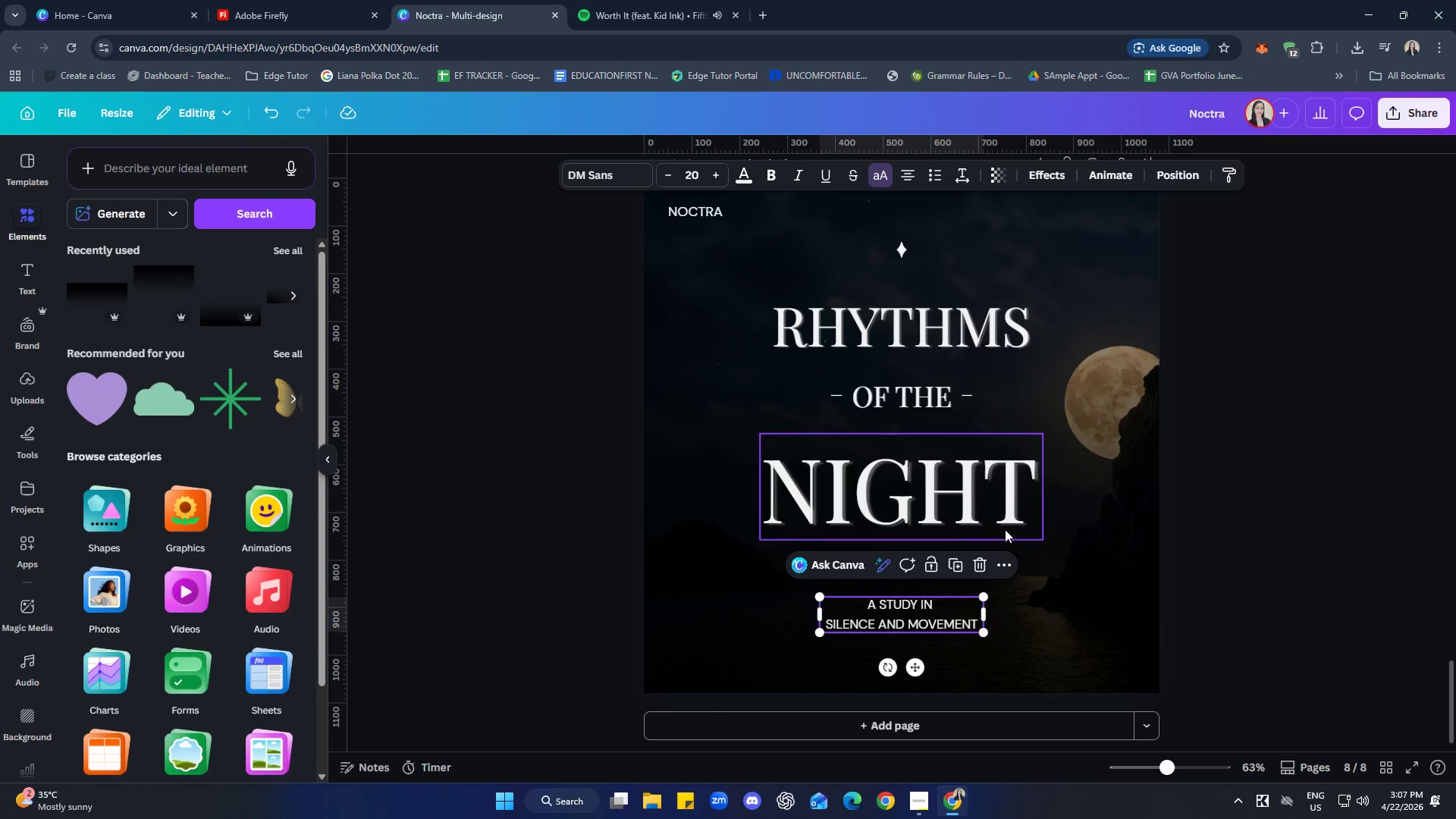 
left_click([1228, 598])
 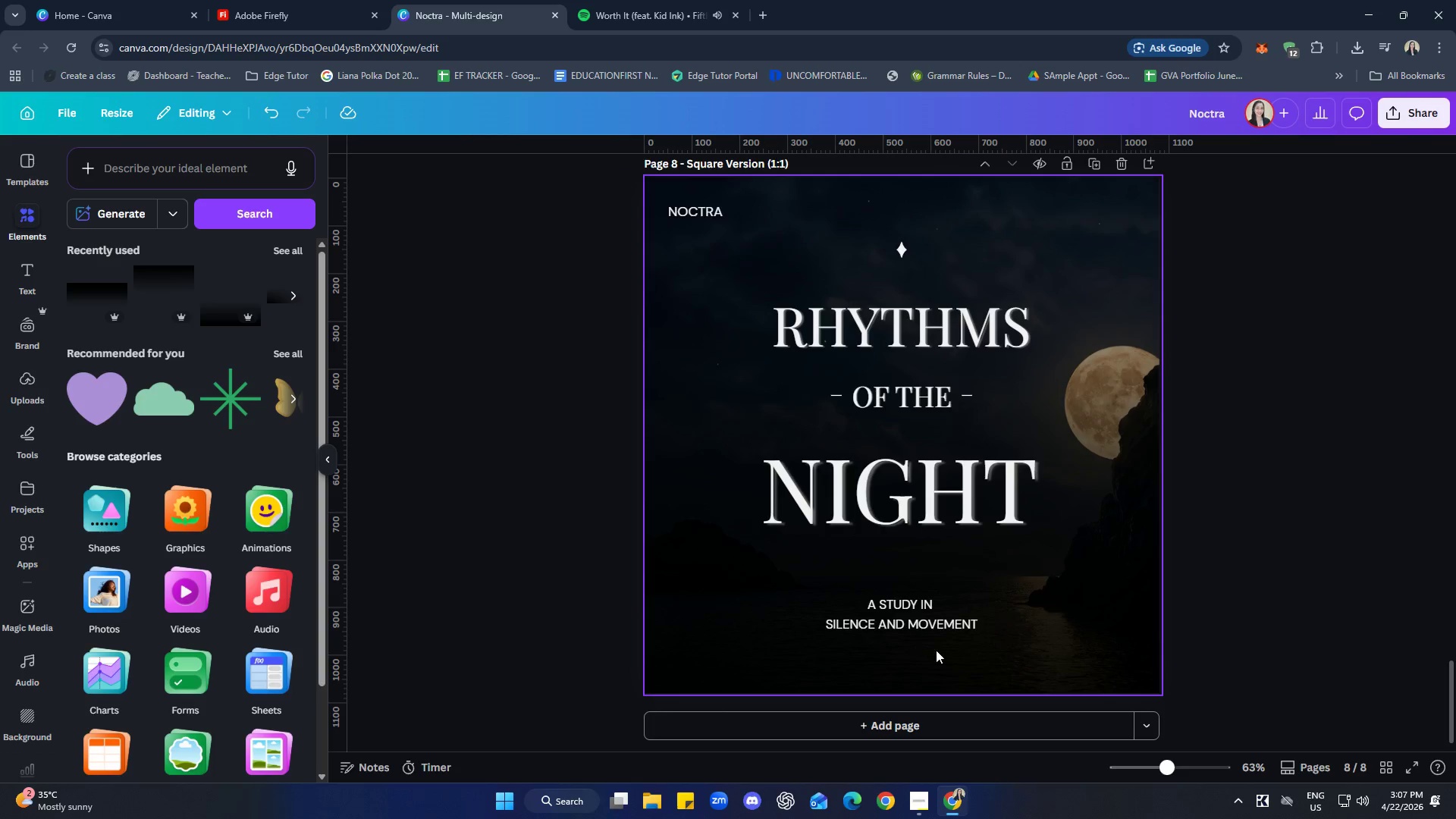 
left_click([930, 621])
 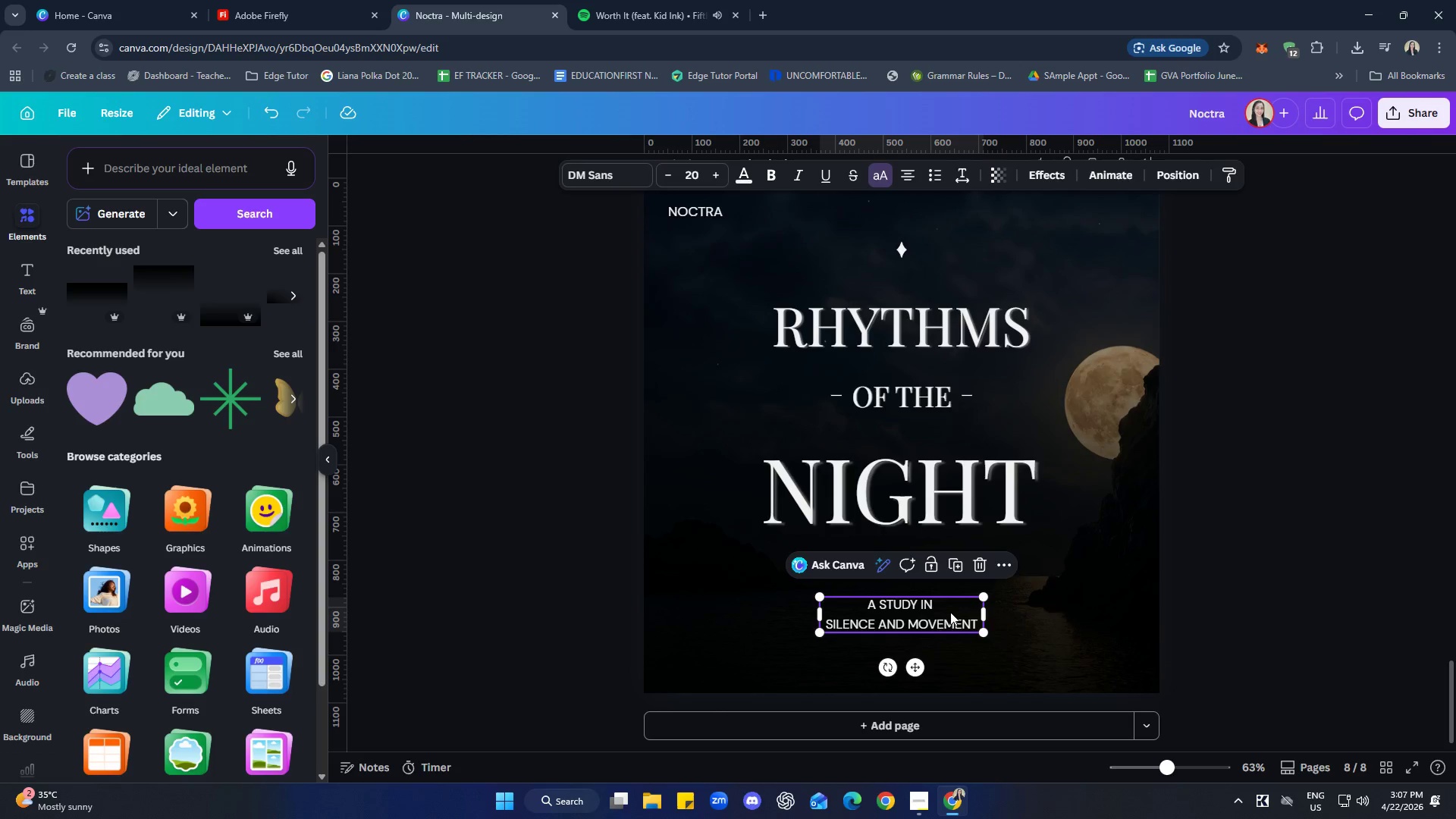 
left_click_drag(start_coordinate=[950, 612], to_coordinate=[951, 620])
 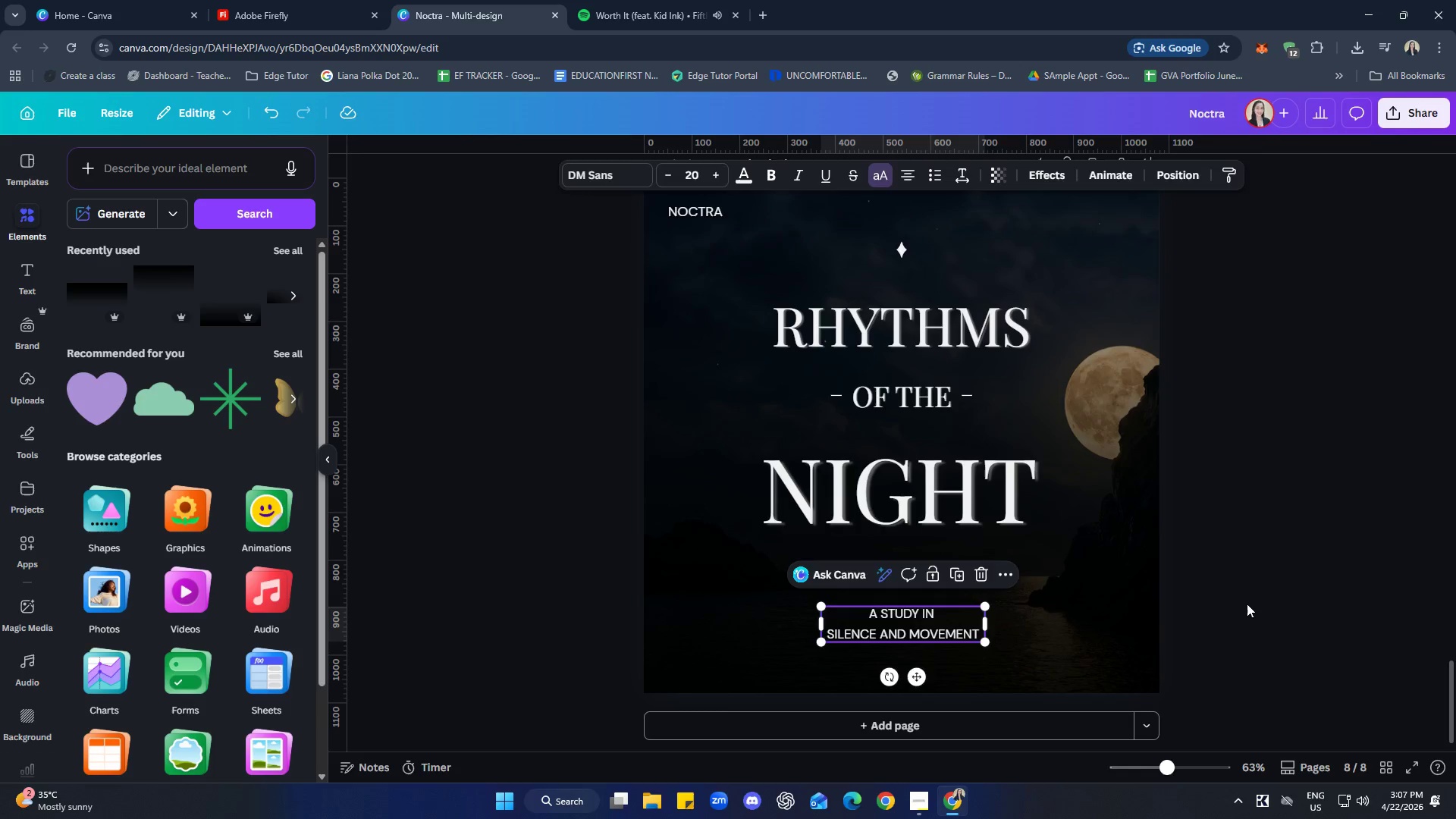 
left_click([1247, 603])
 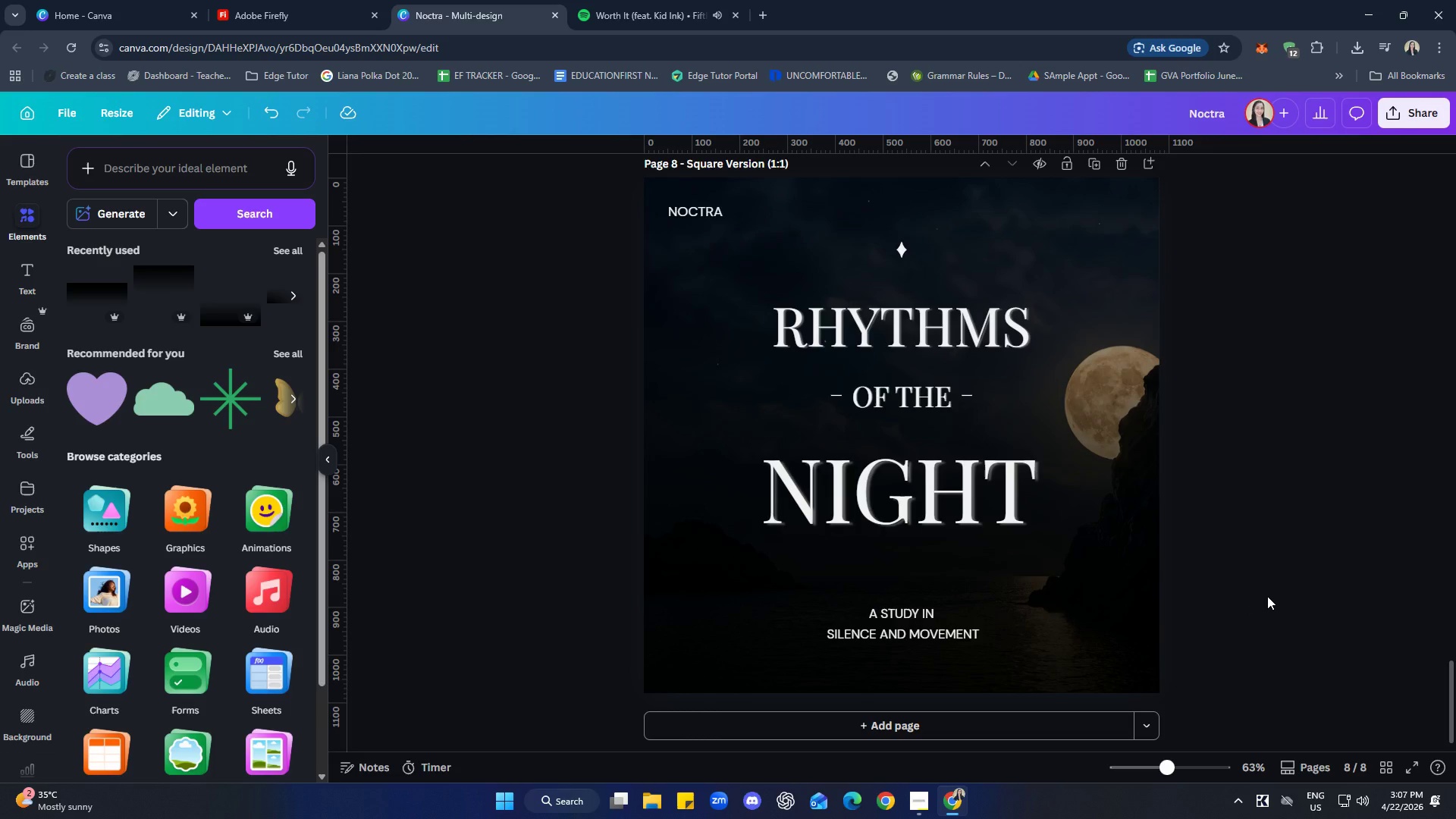 
wait(19.0)
 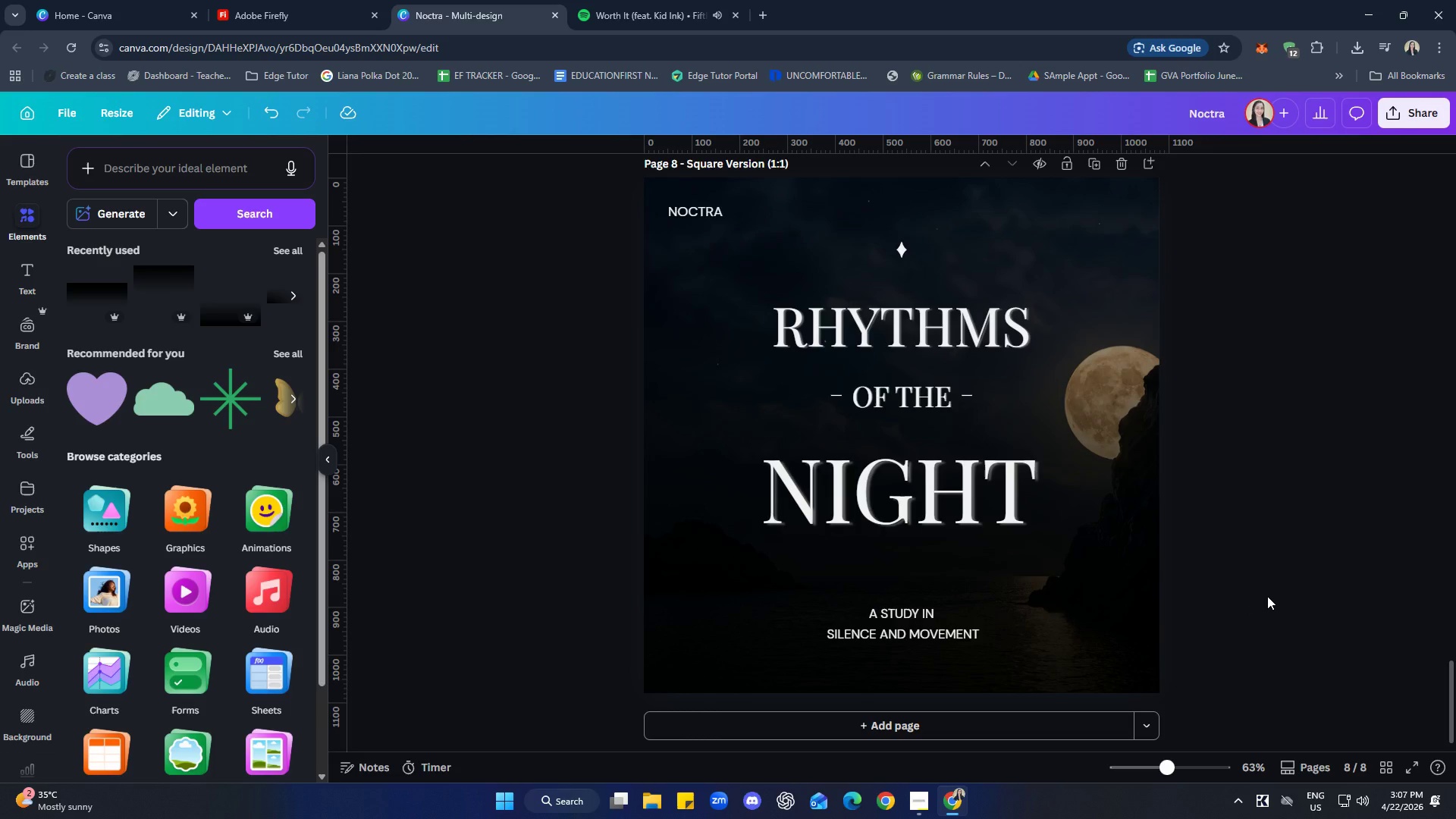 
left_click([1276, 593])
 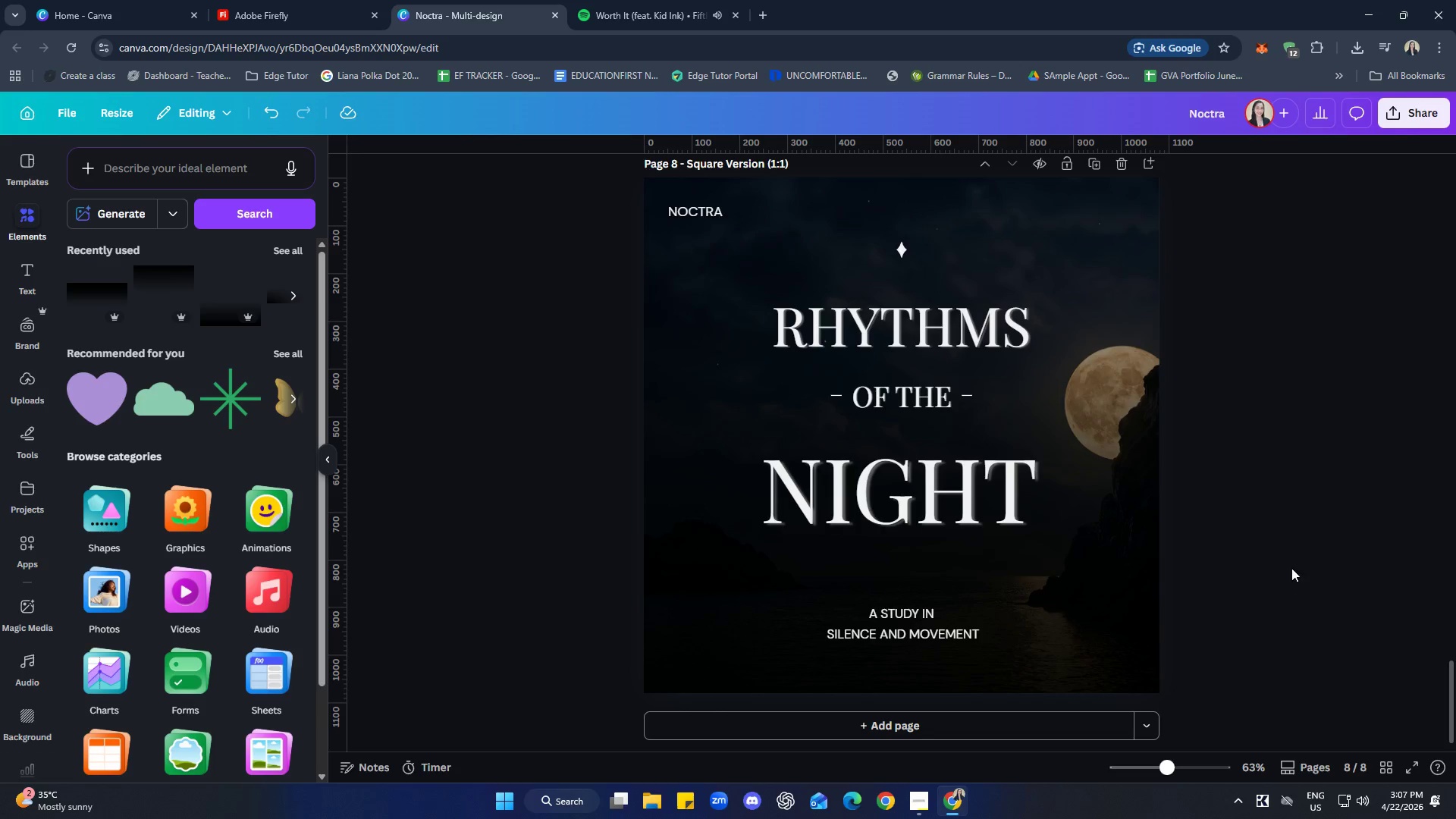 
scroll: coordinate [1287, 560], scroll_direction: up, amount: 1.0
 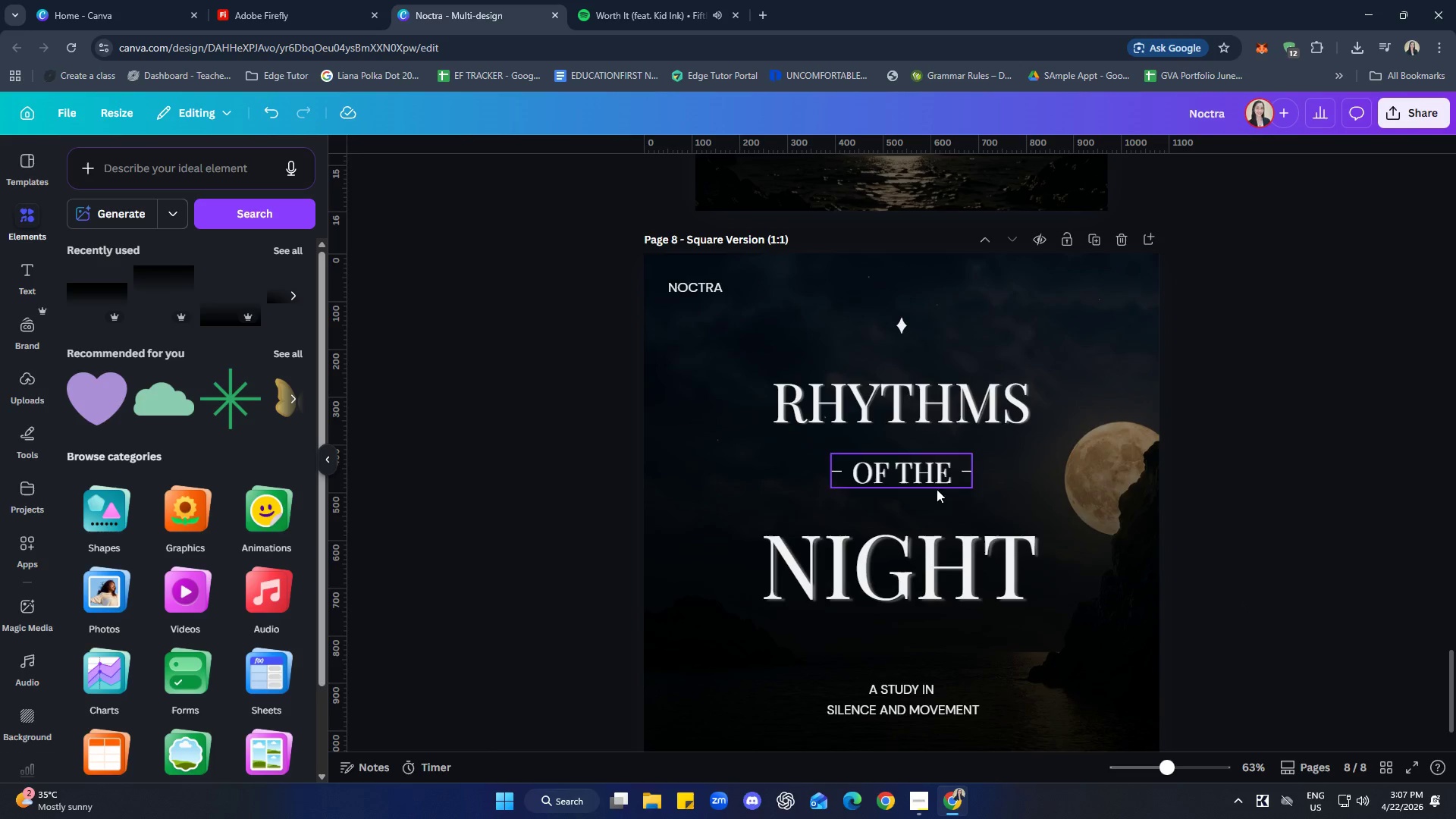 
left_click([927, 569])
 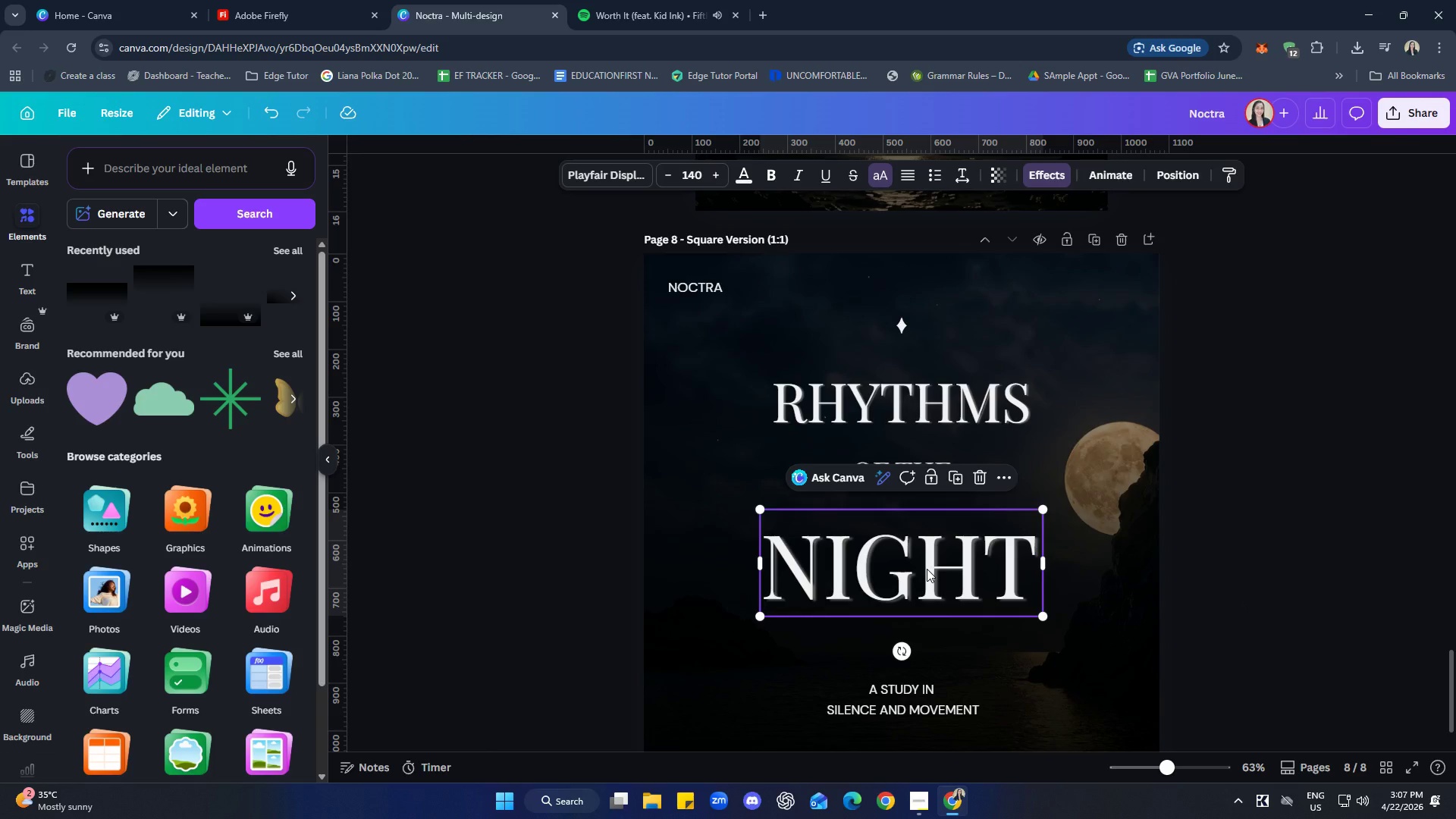 
key(ArrowUp)
 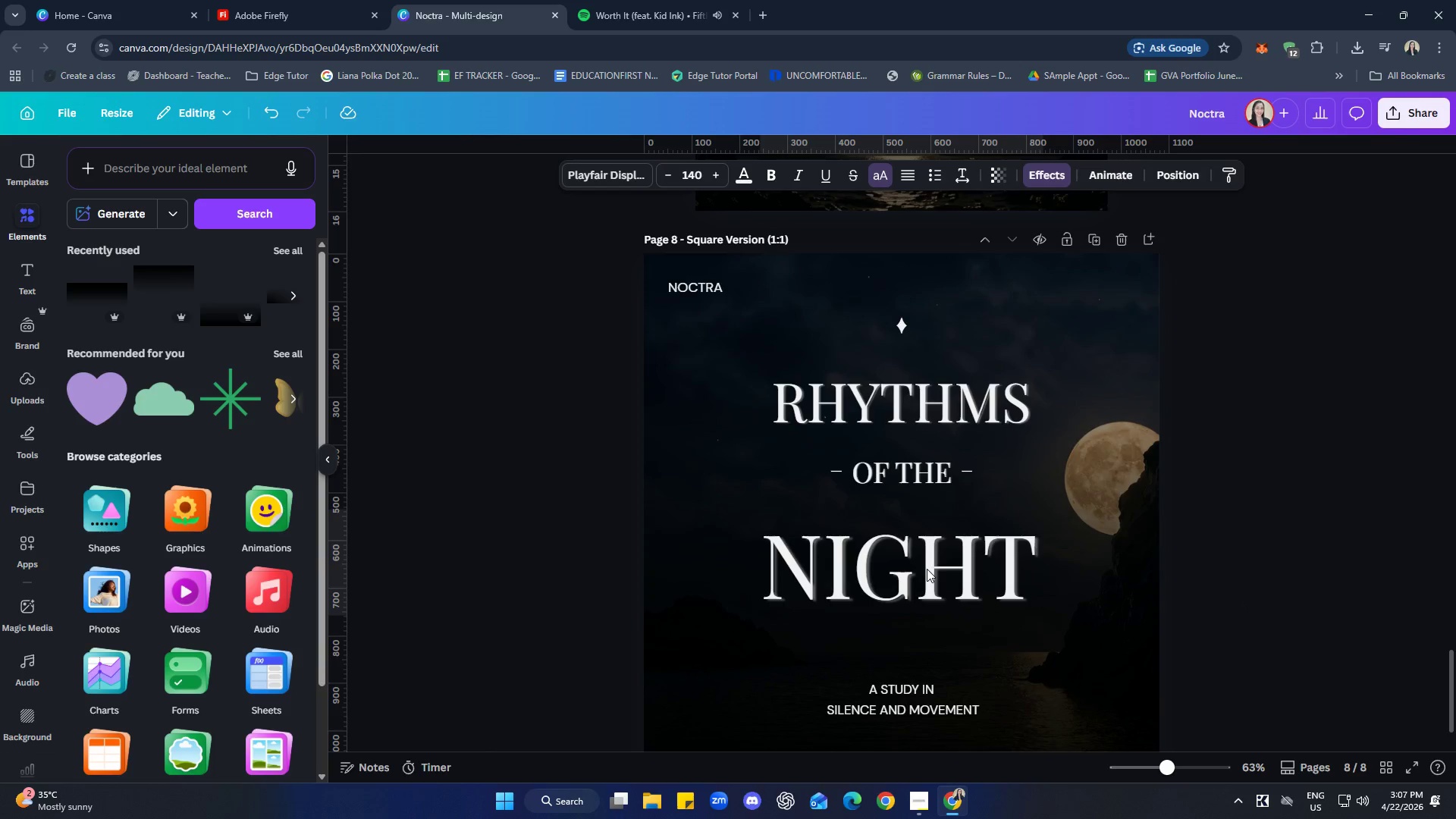 
key(ArrowUp)
 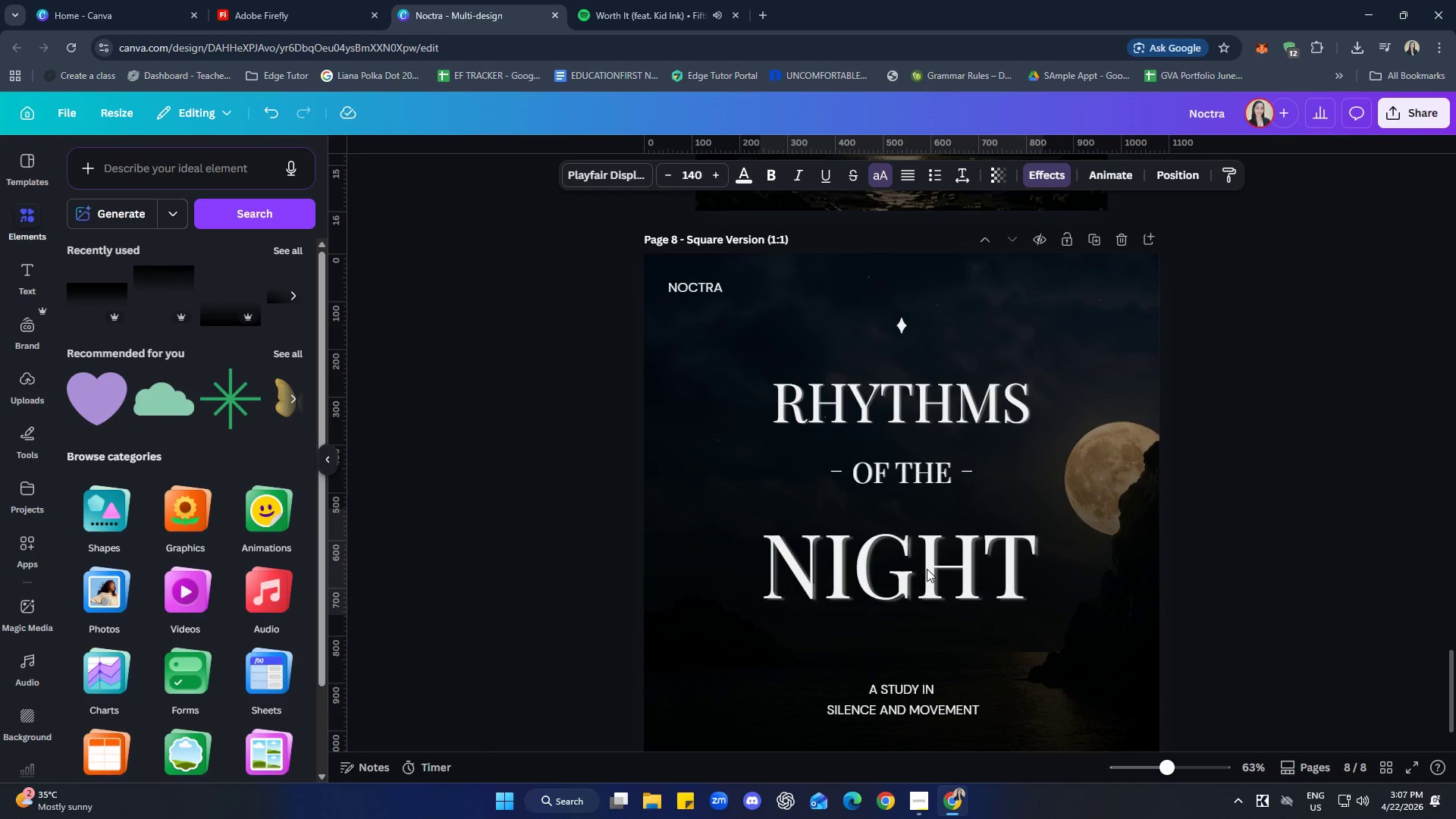 
key(ArrowUp)
 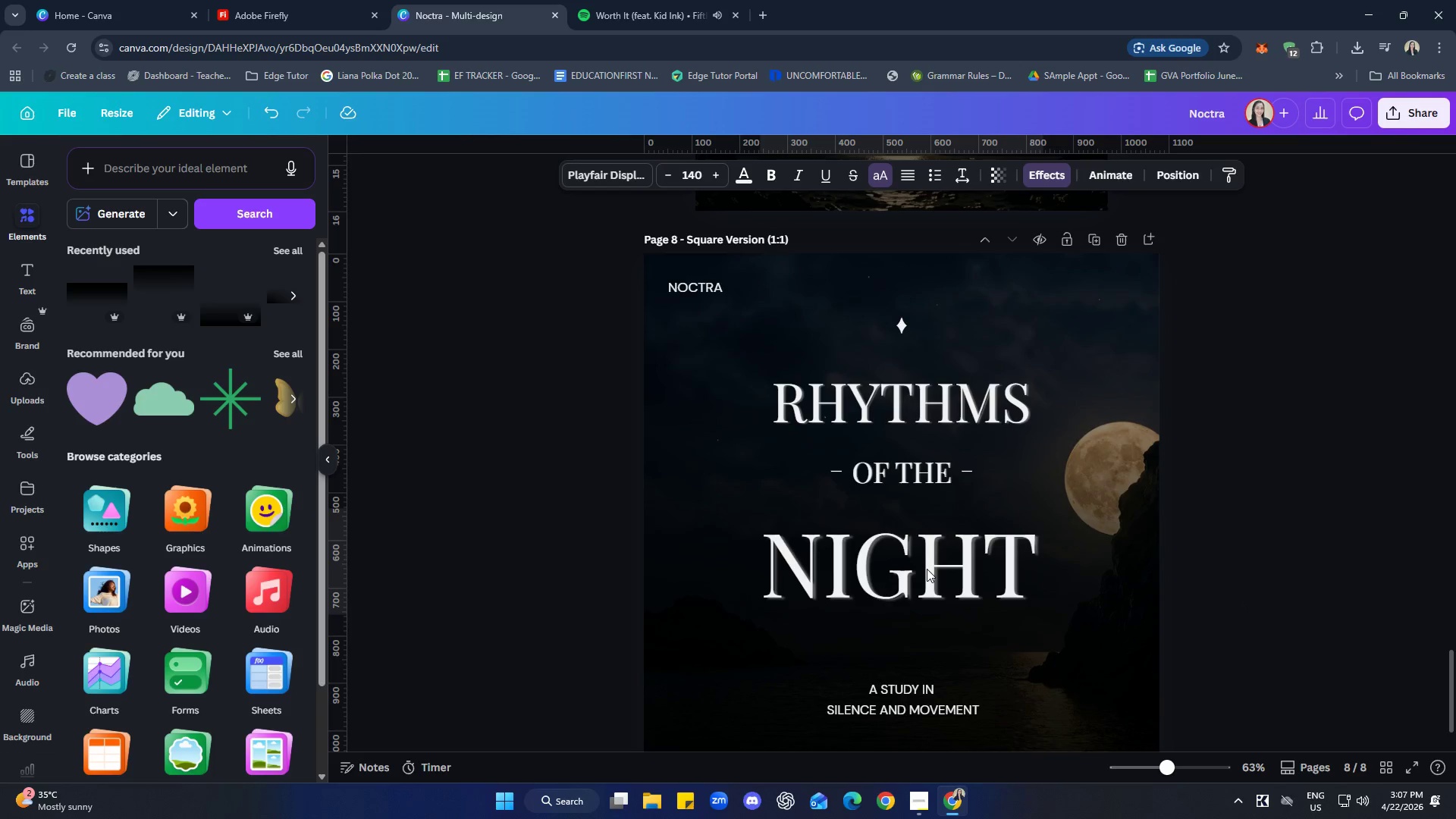 
key(ArrowUp)
 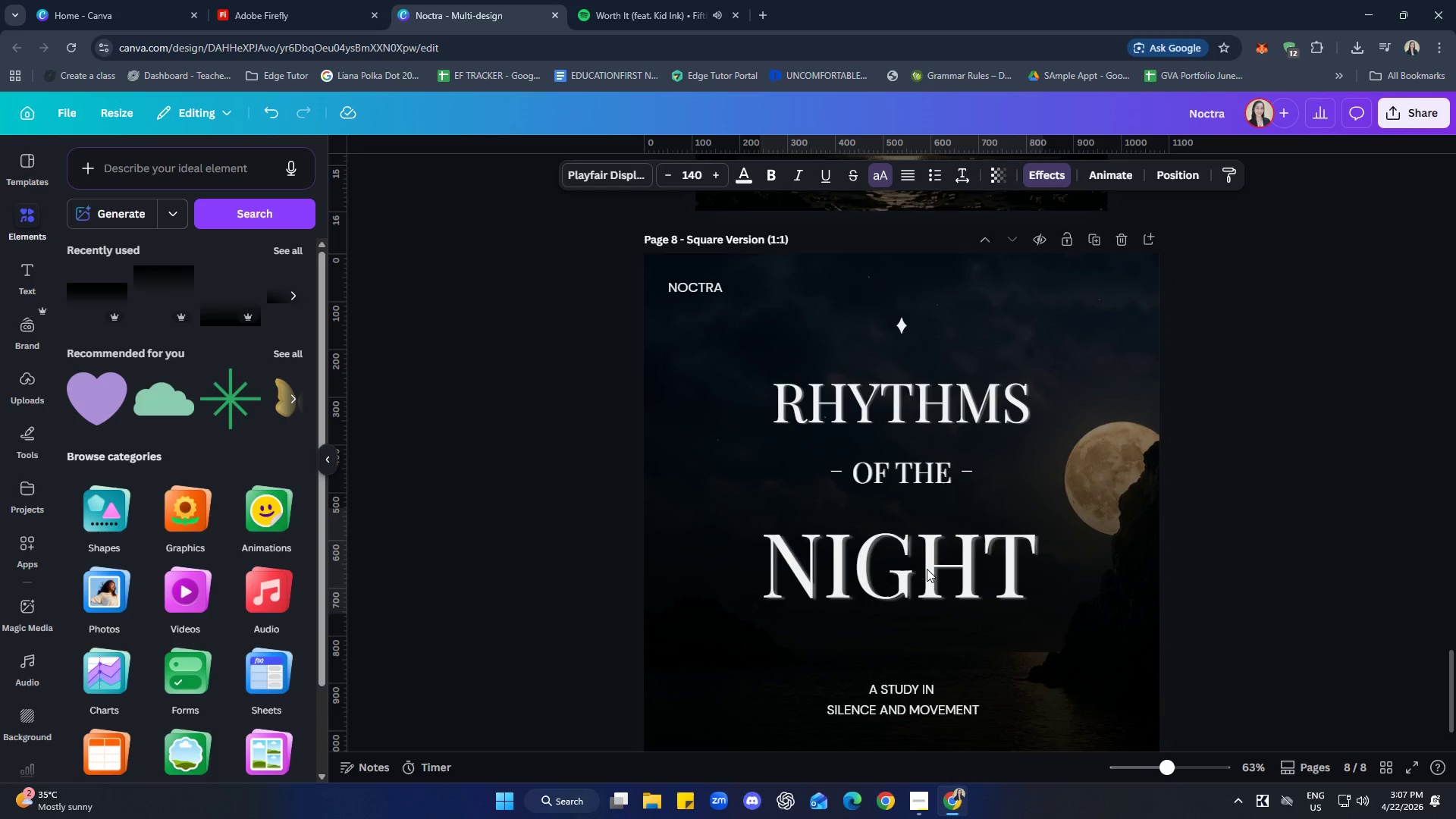 
key(ArrowUp)
 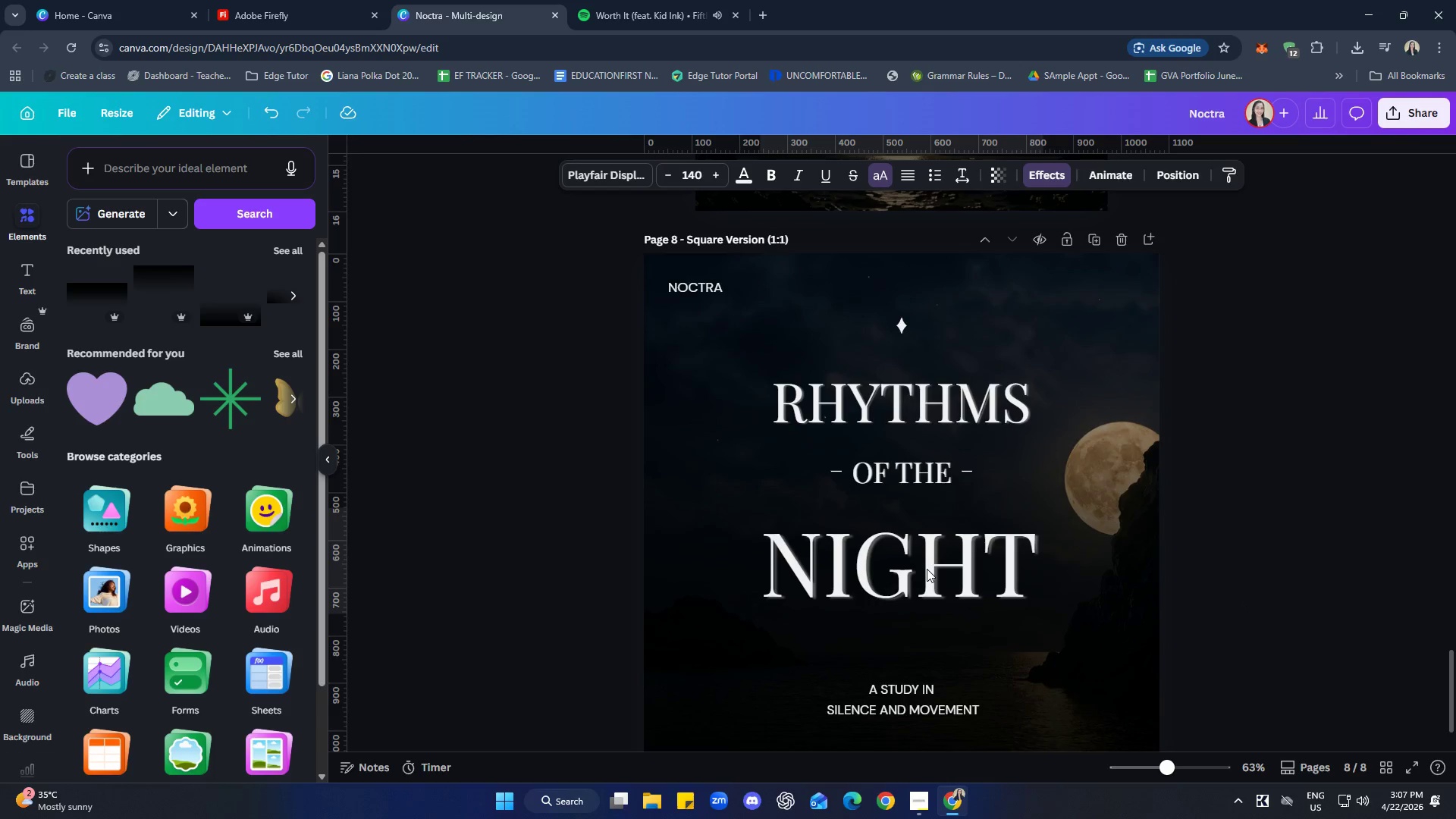 
key(ArrowUp)
 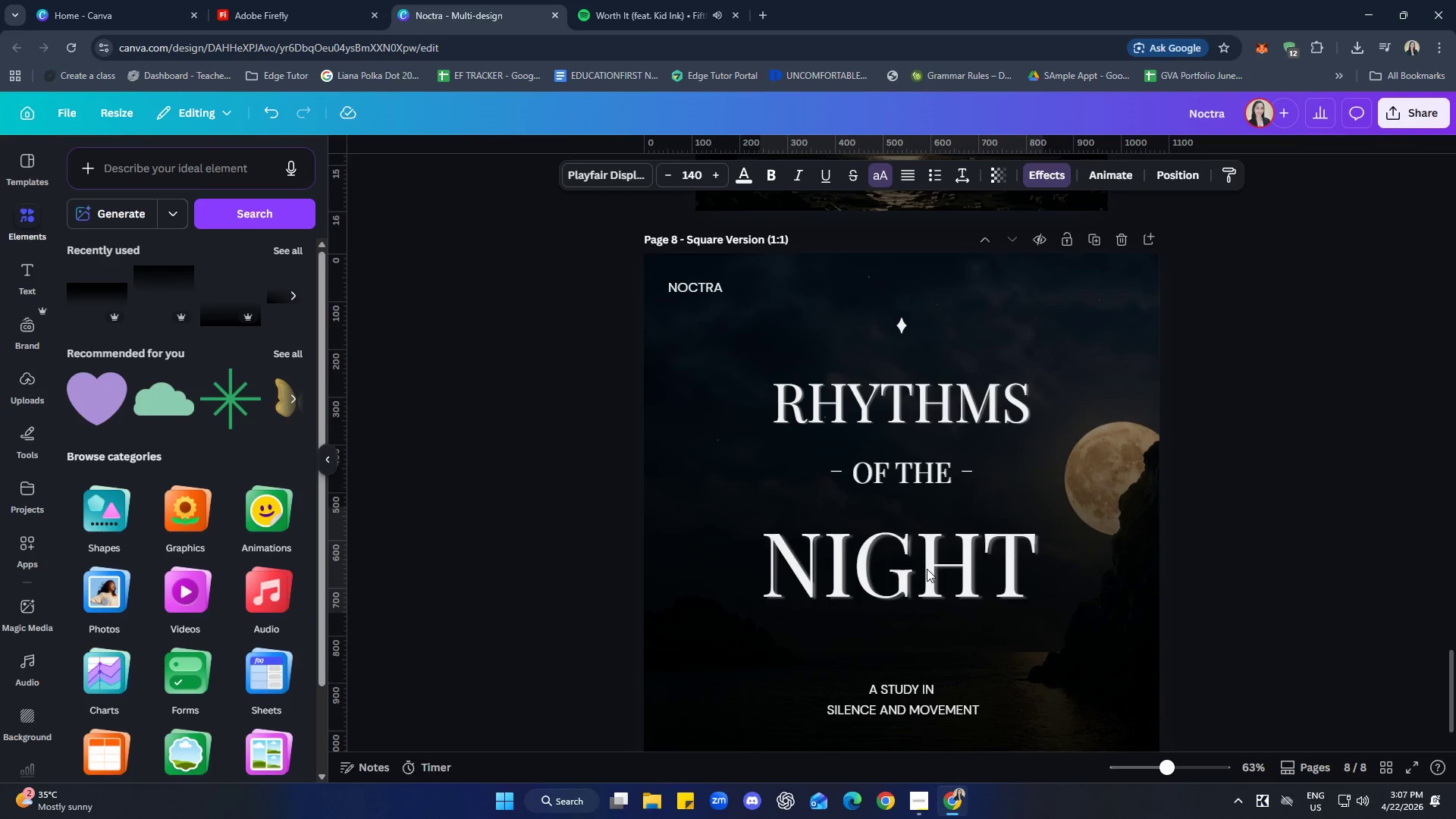 
key(ArrowUp)
 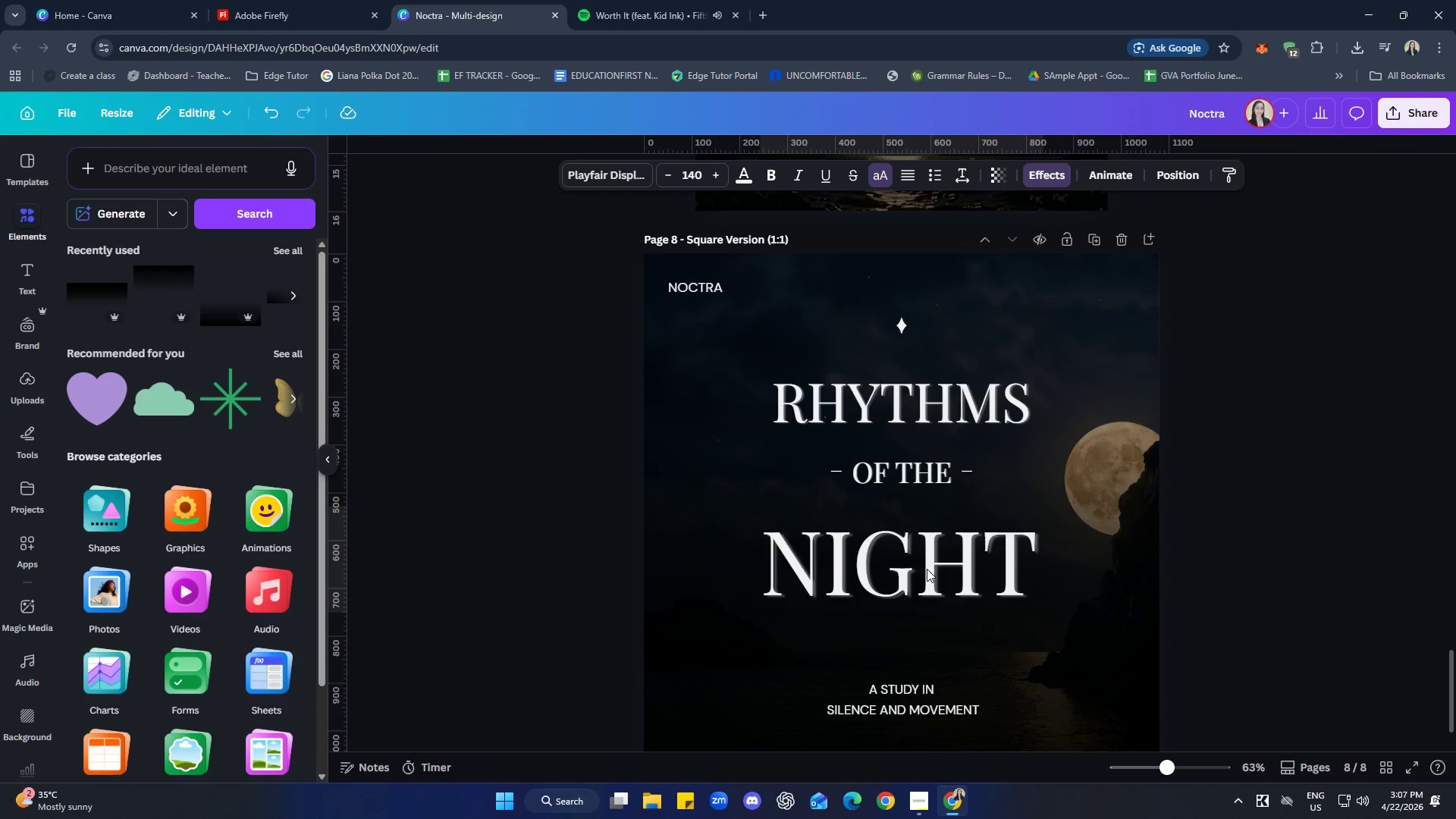 
key(ArrowUp)
 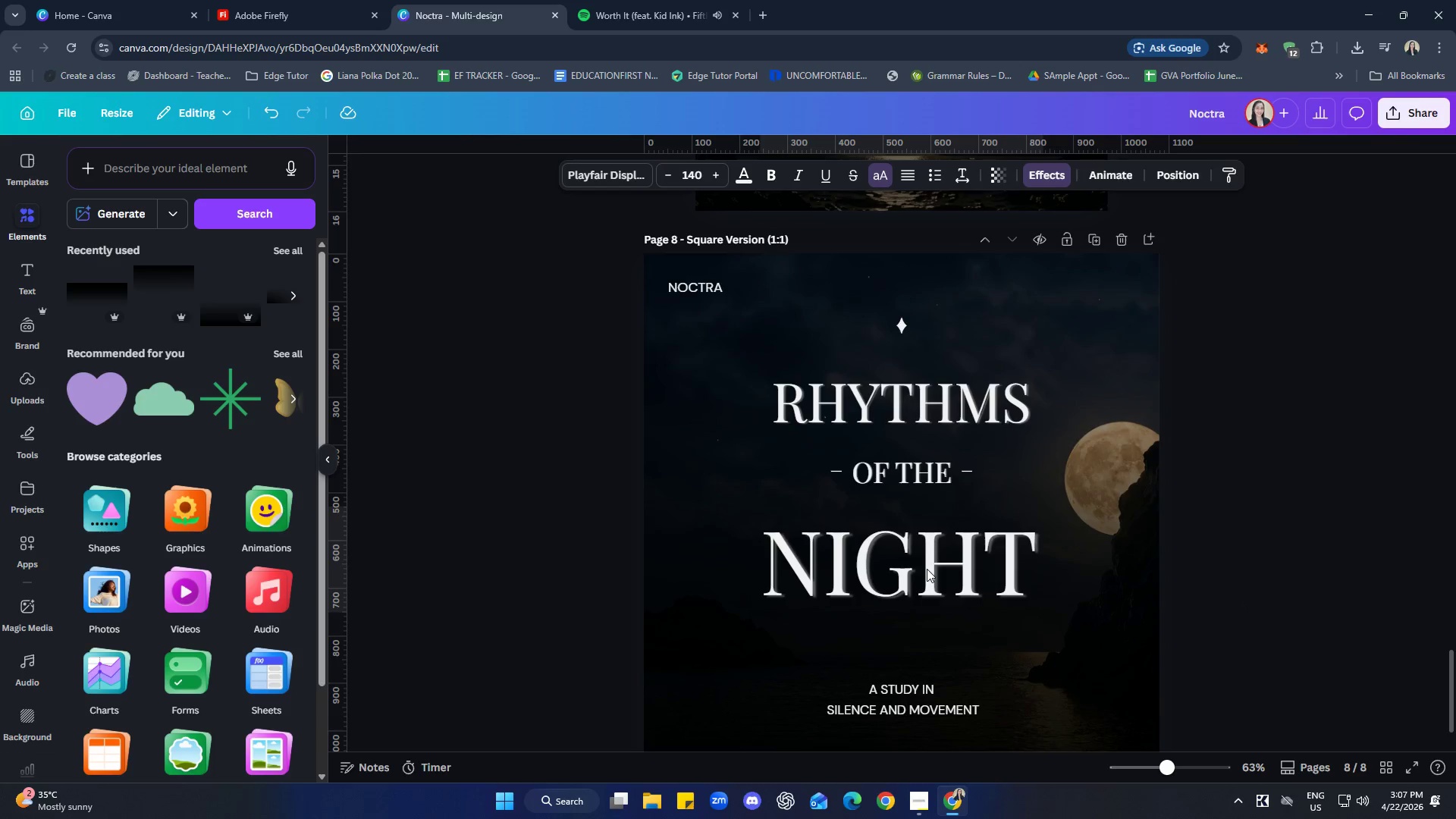 
key(ArrowUp)
 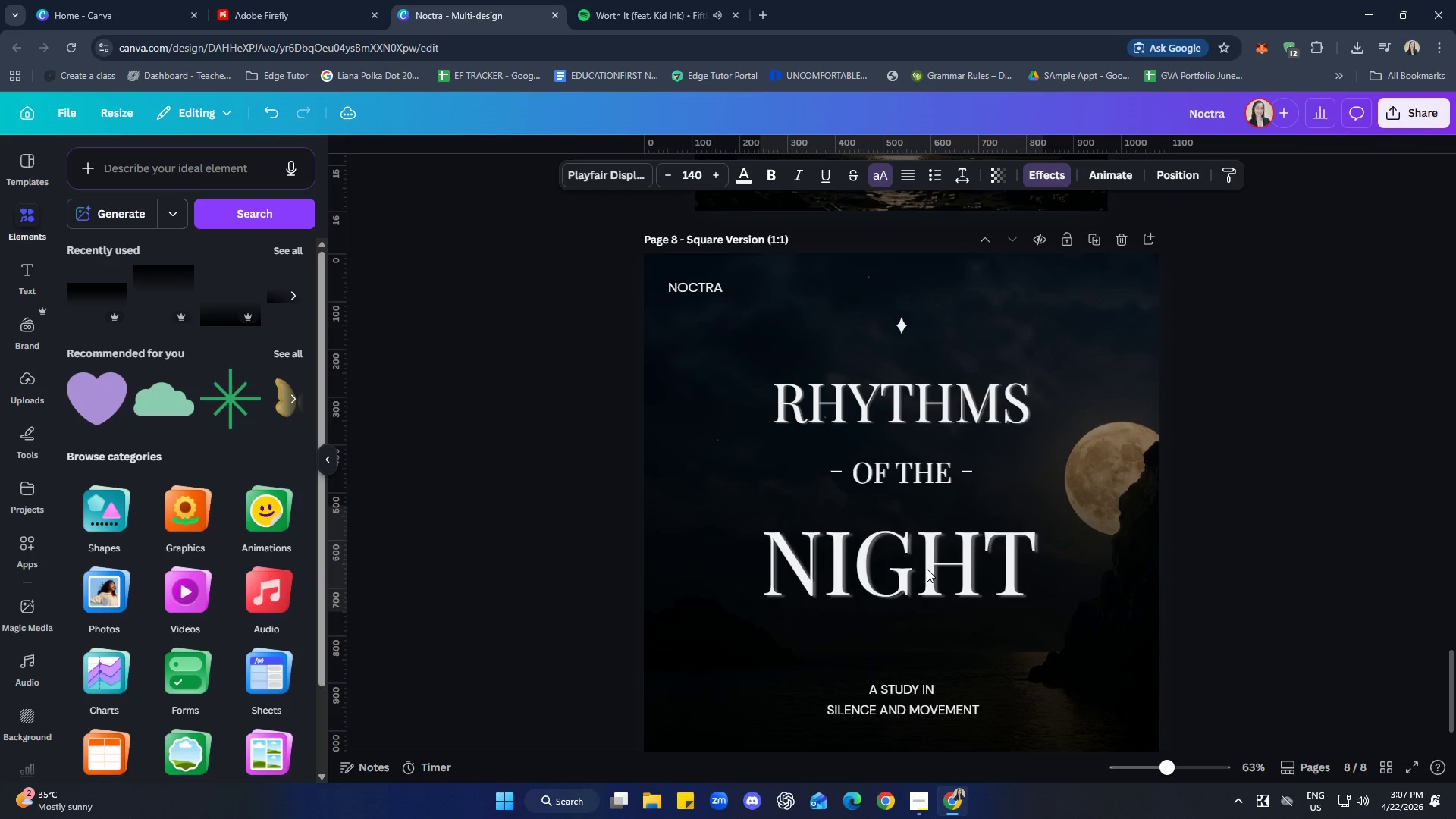 
key(ArrowUp)
 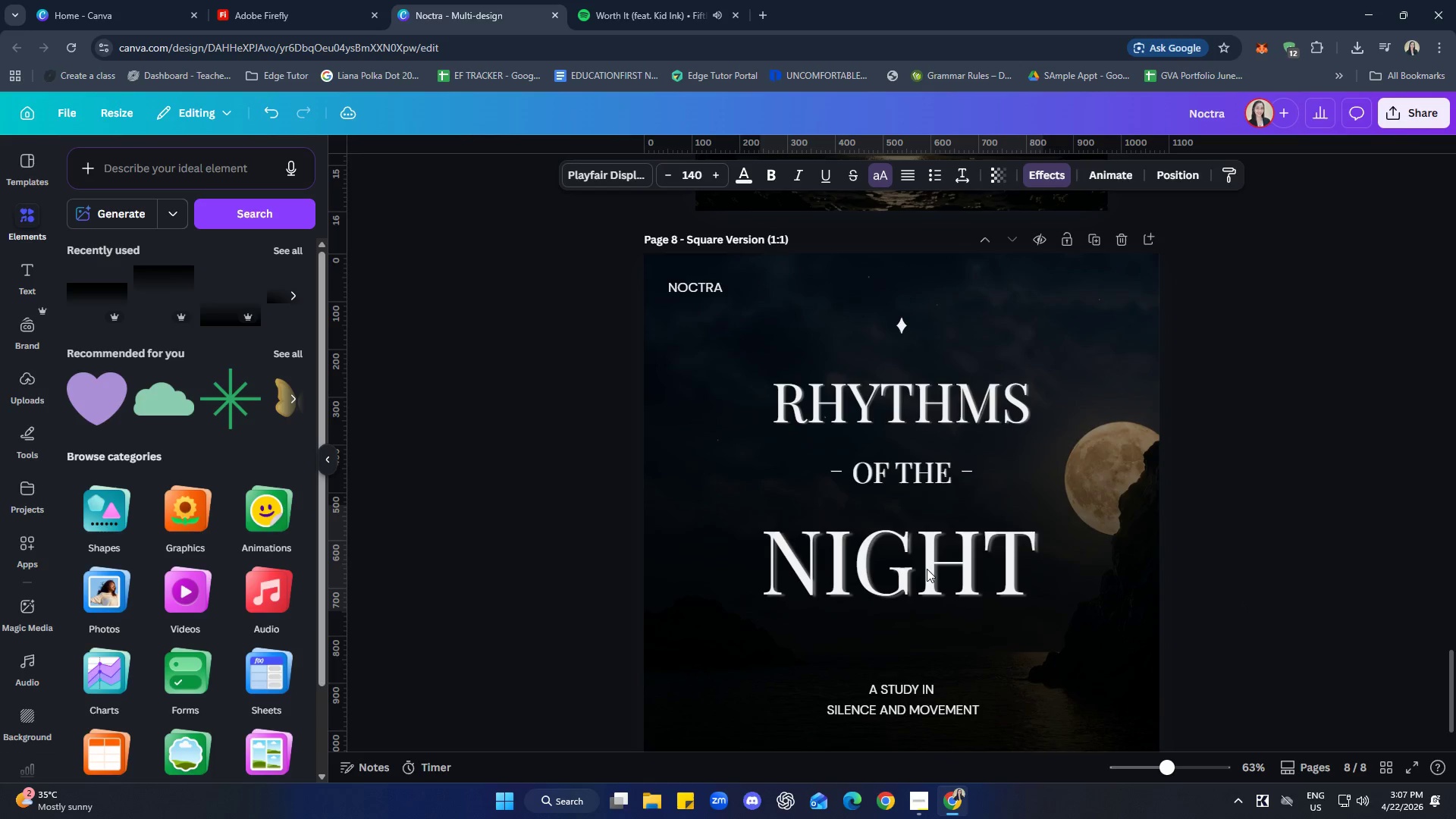 
key(ArrowUp)
 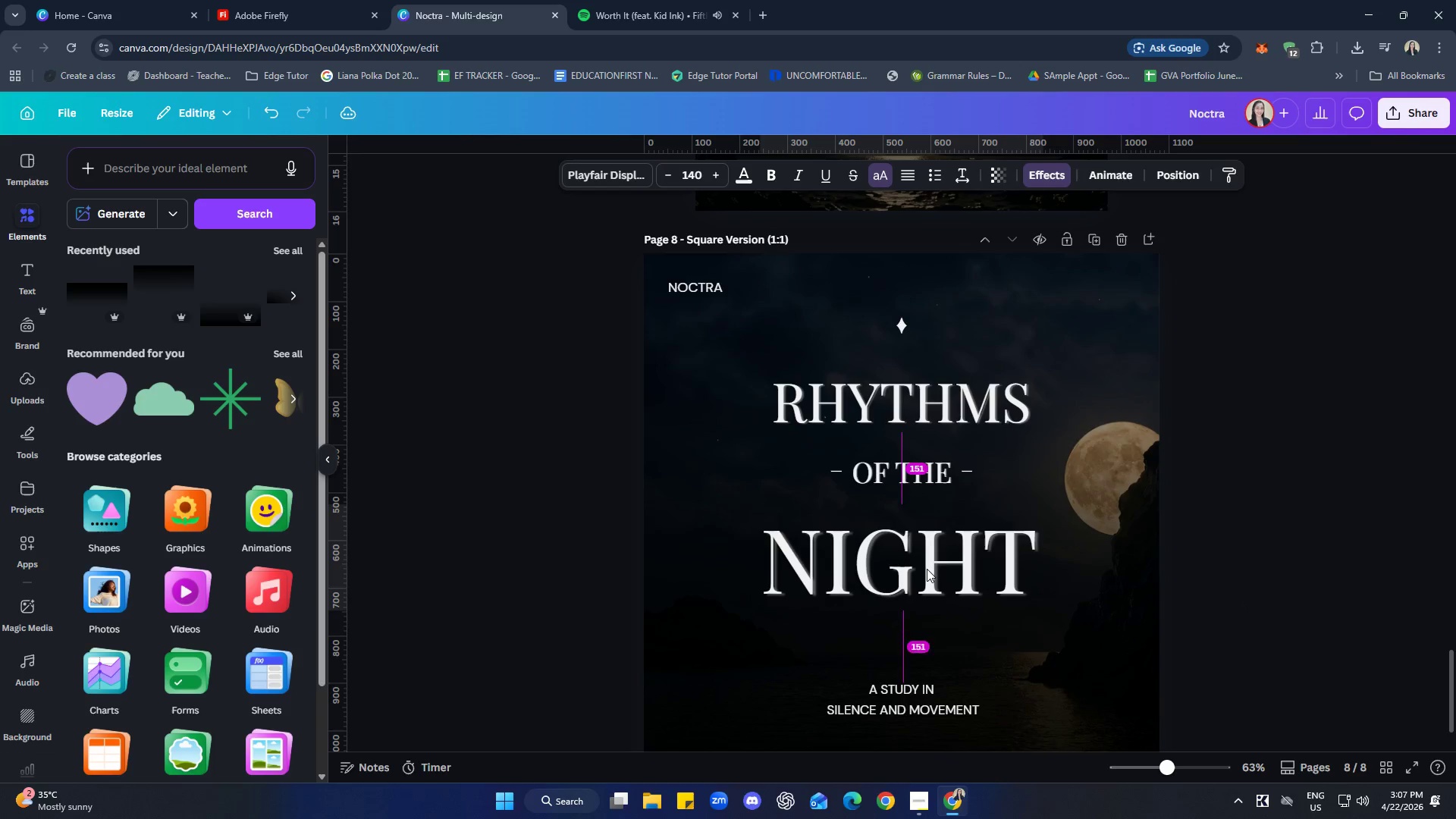 
key(ArrowUp)
 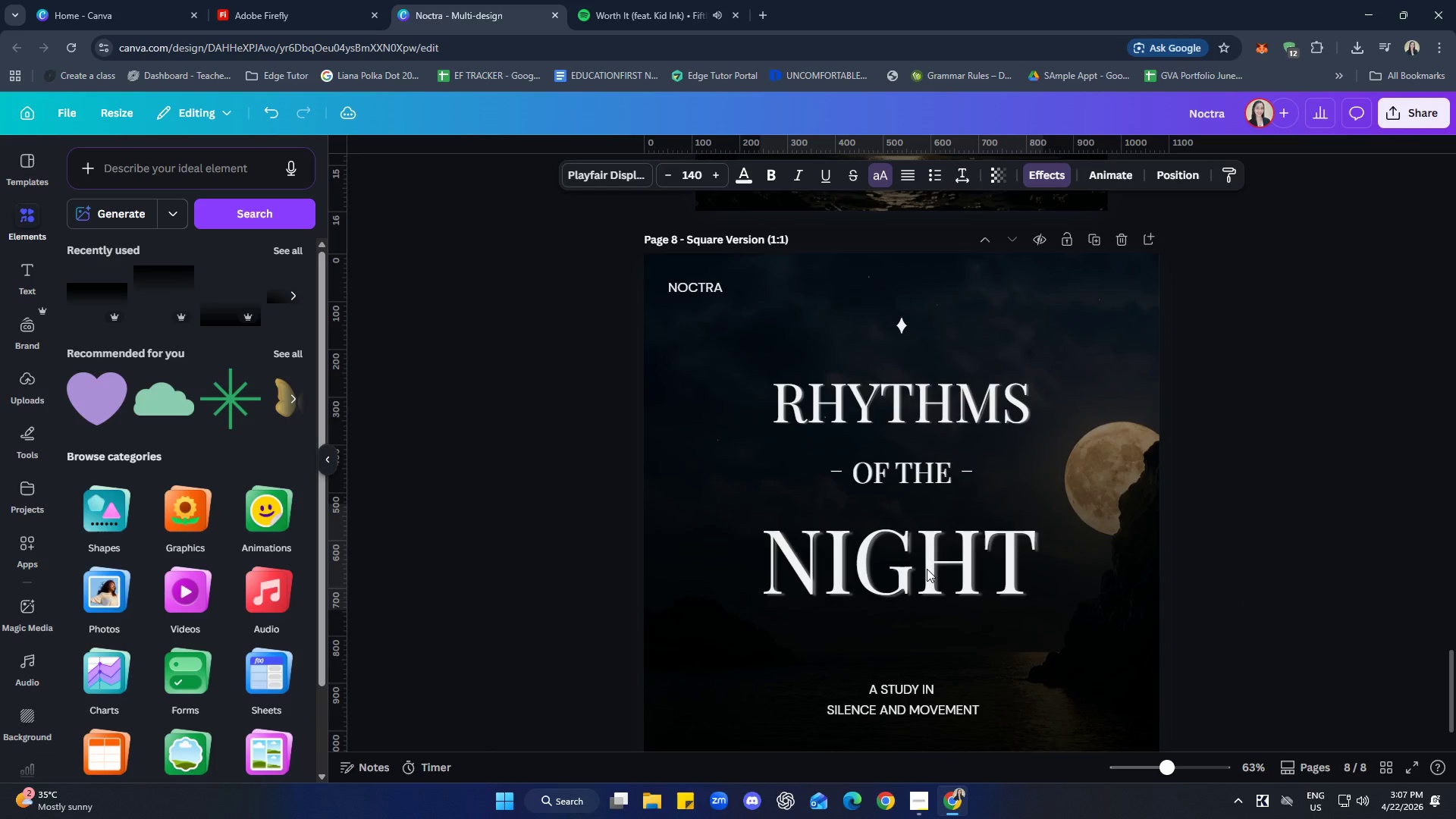 
key(ArrowDown)
 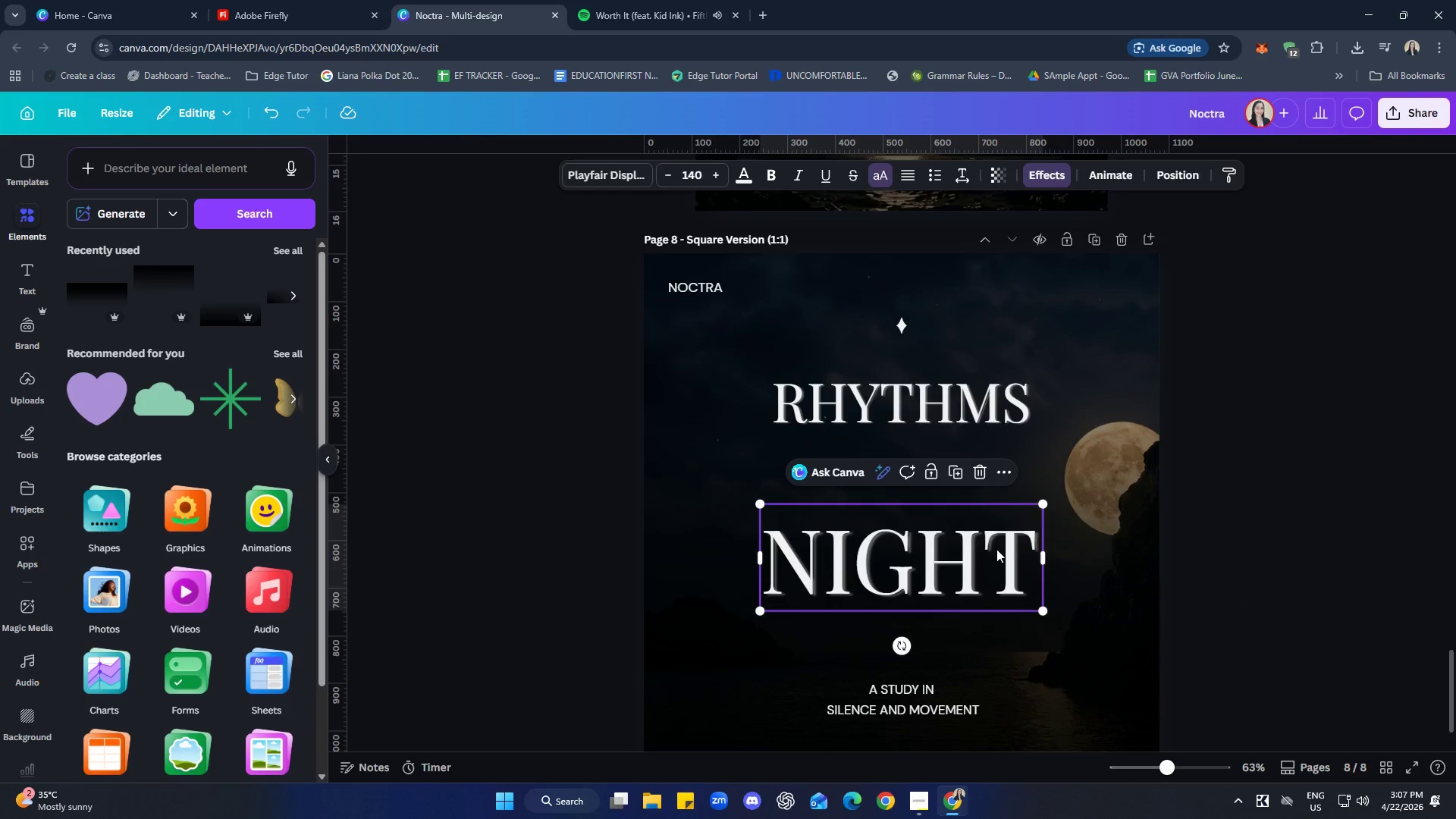 
left_click([1181, 522])
 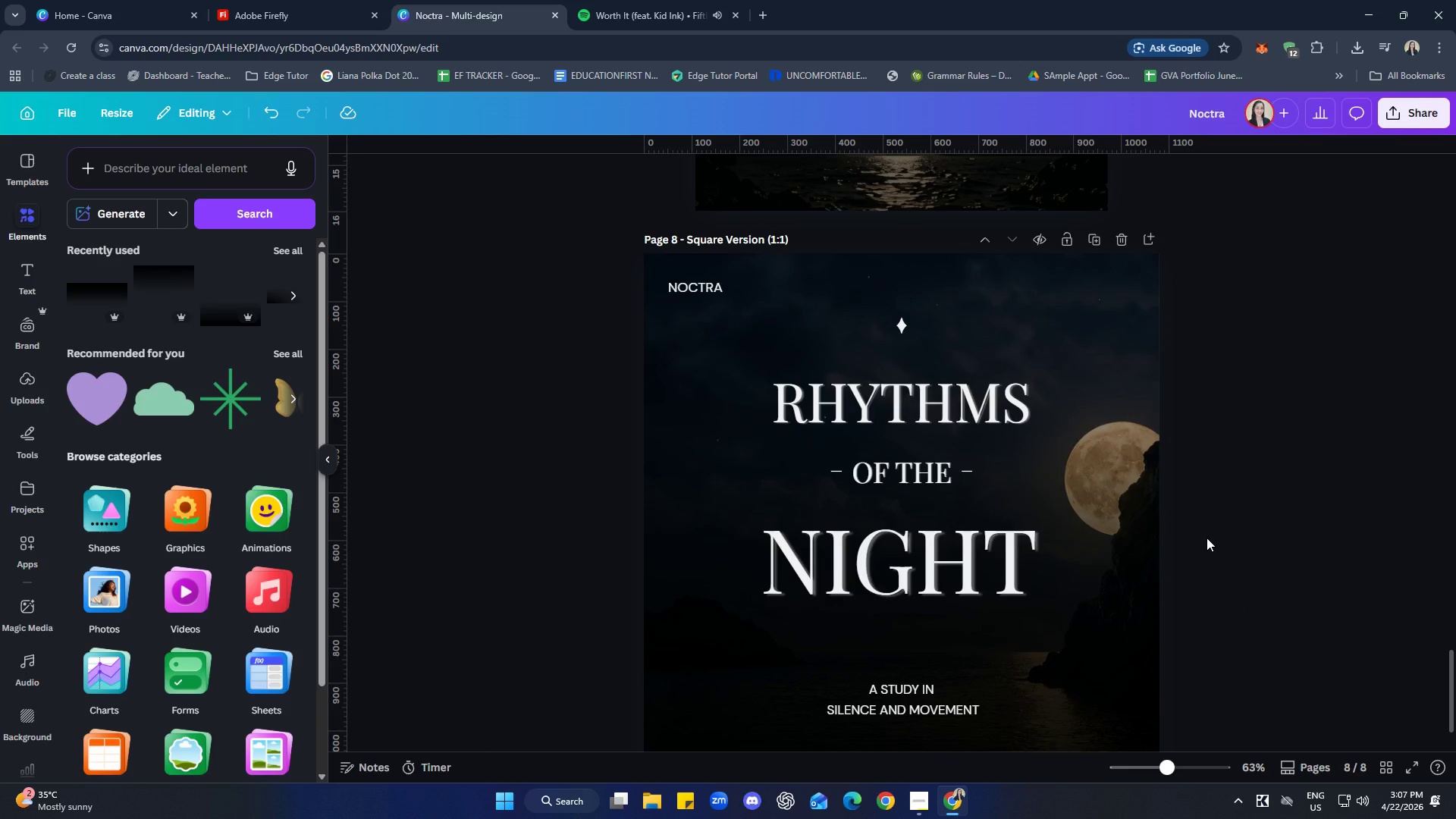 
hold_key(key=ShiftLeft, duration=1.03)
left_click([943, 574])
 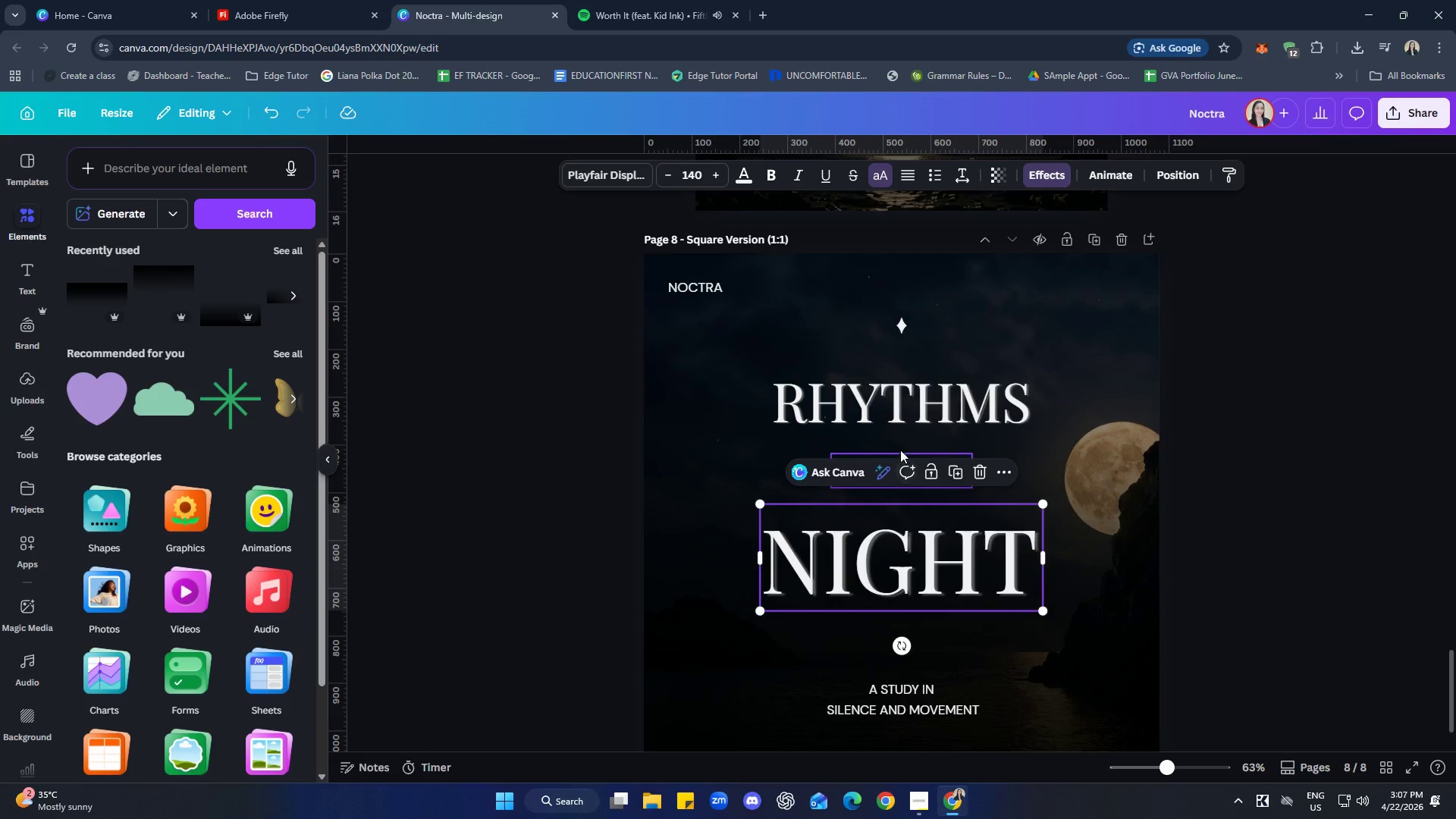 
left_click([1326, 460])
 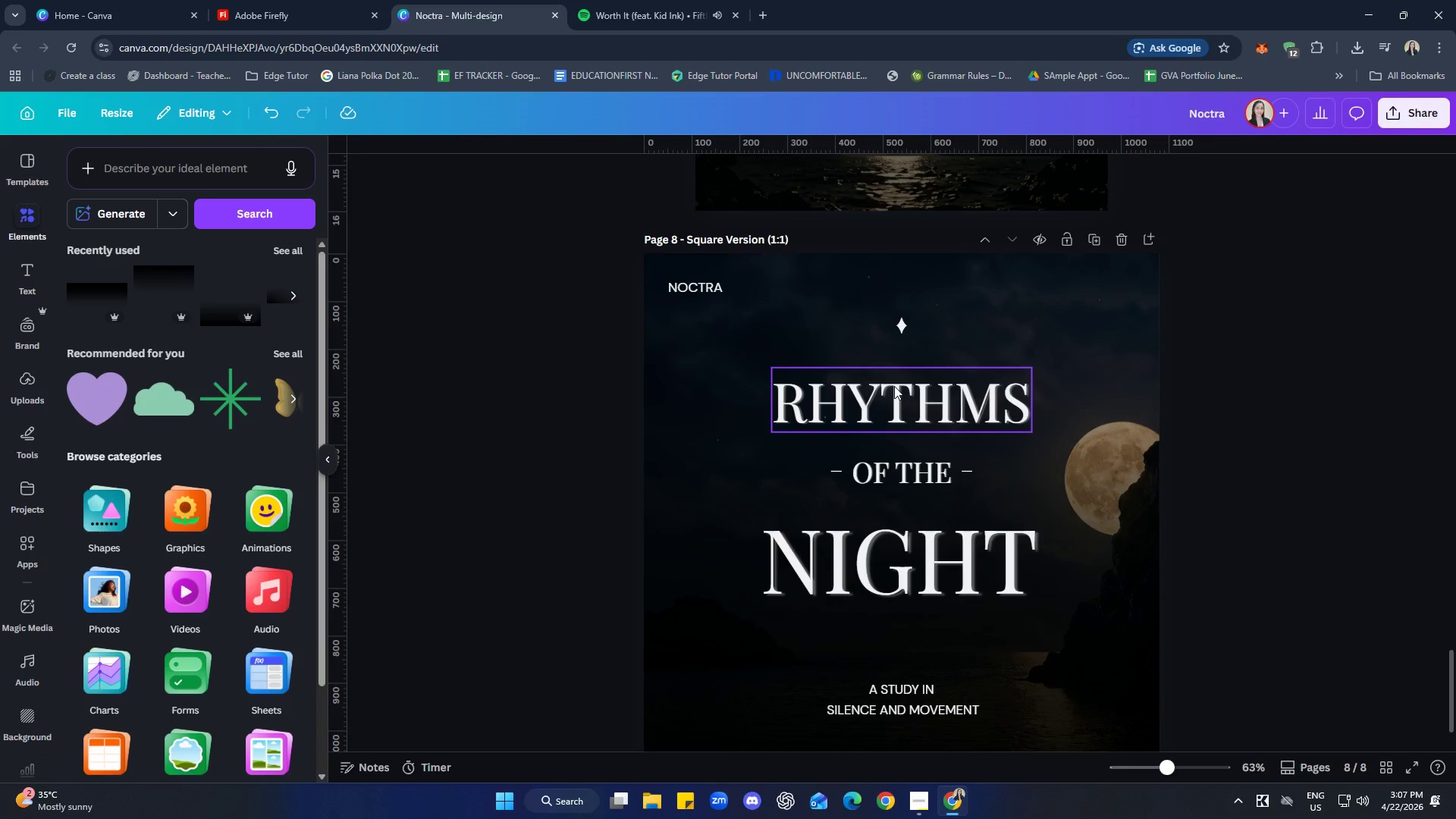 
left_click([894, 398])
 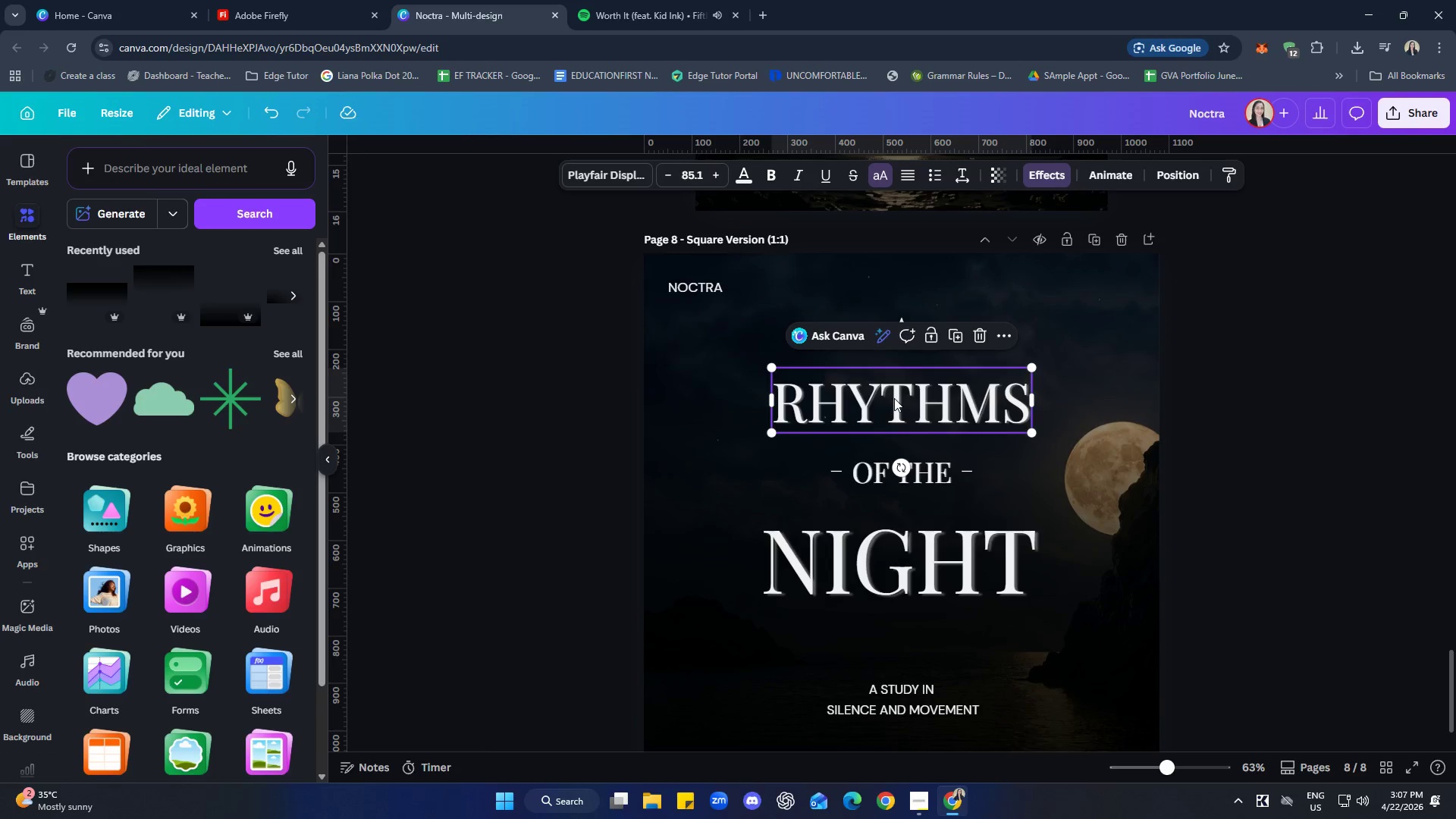 
hold_key(key=ShiftLeft, duration=1.8)
left_click([865, 478])
 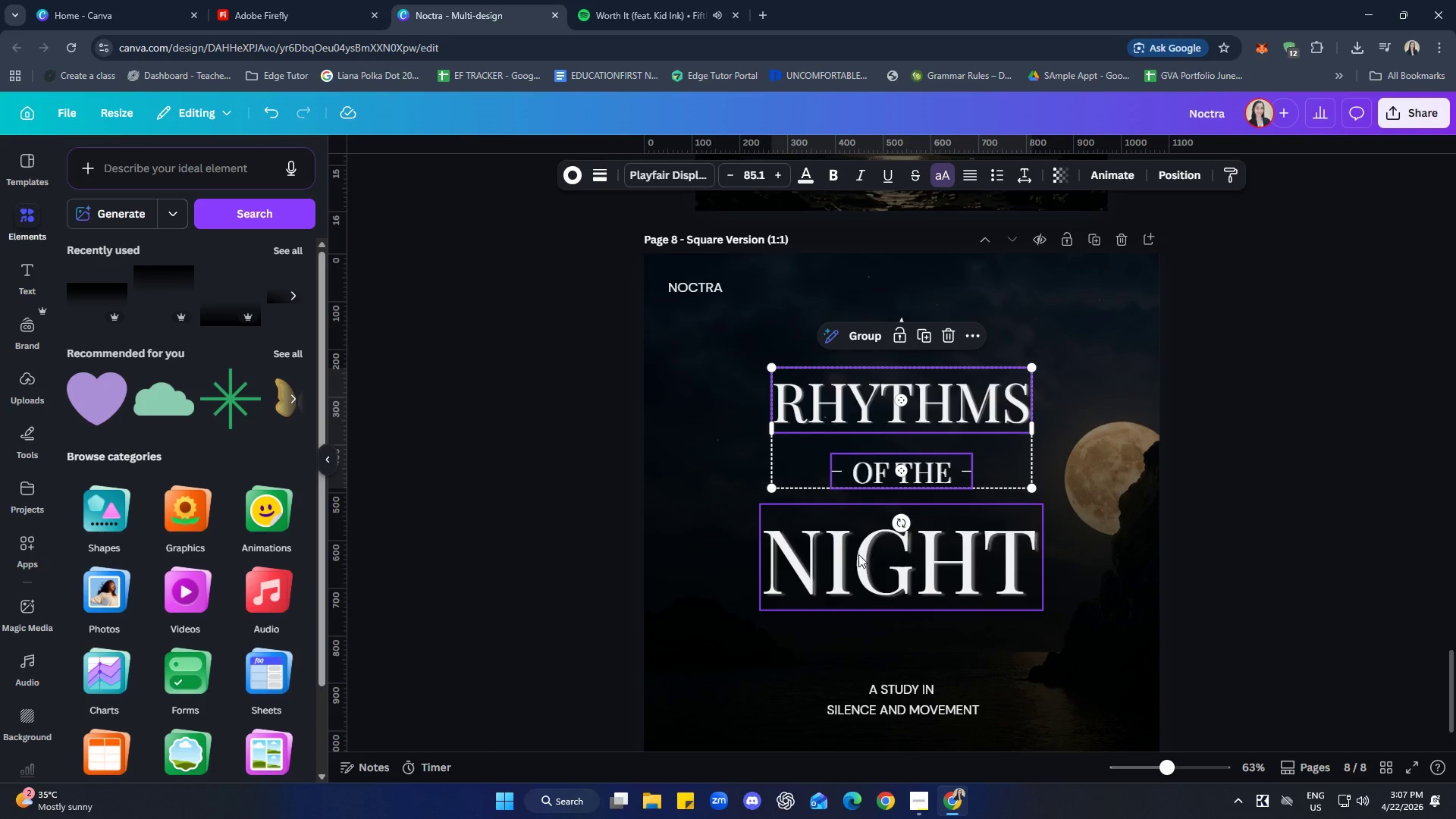 
left_click([857, 563])
 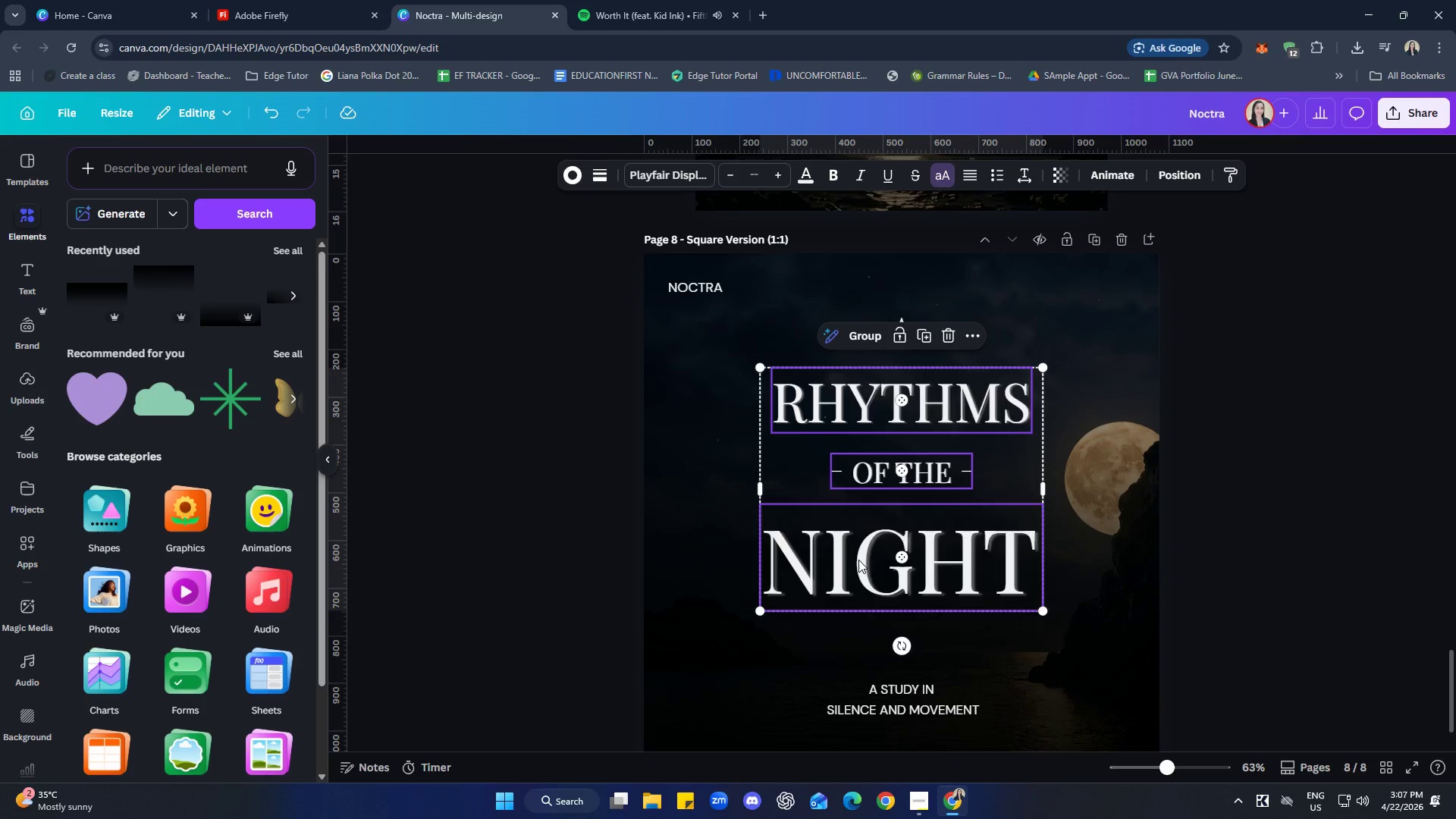 
right_click([858, 559])
 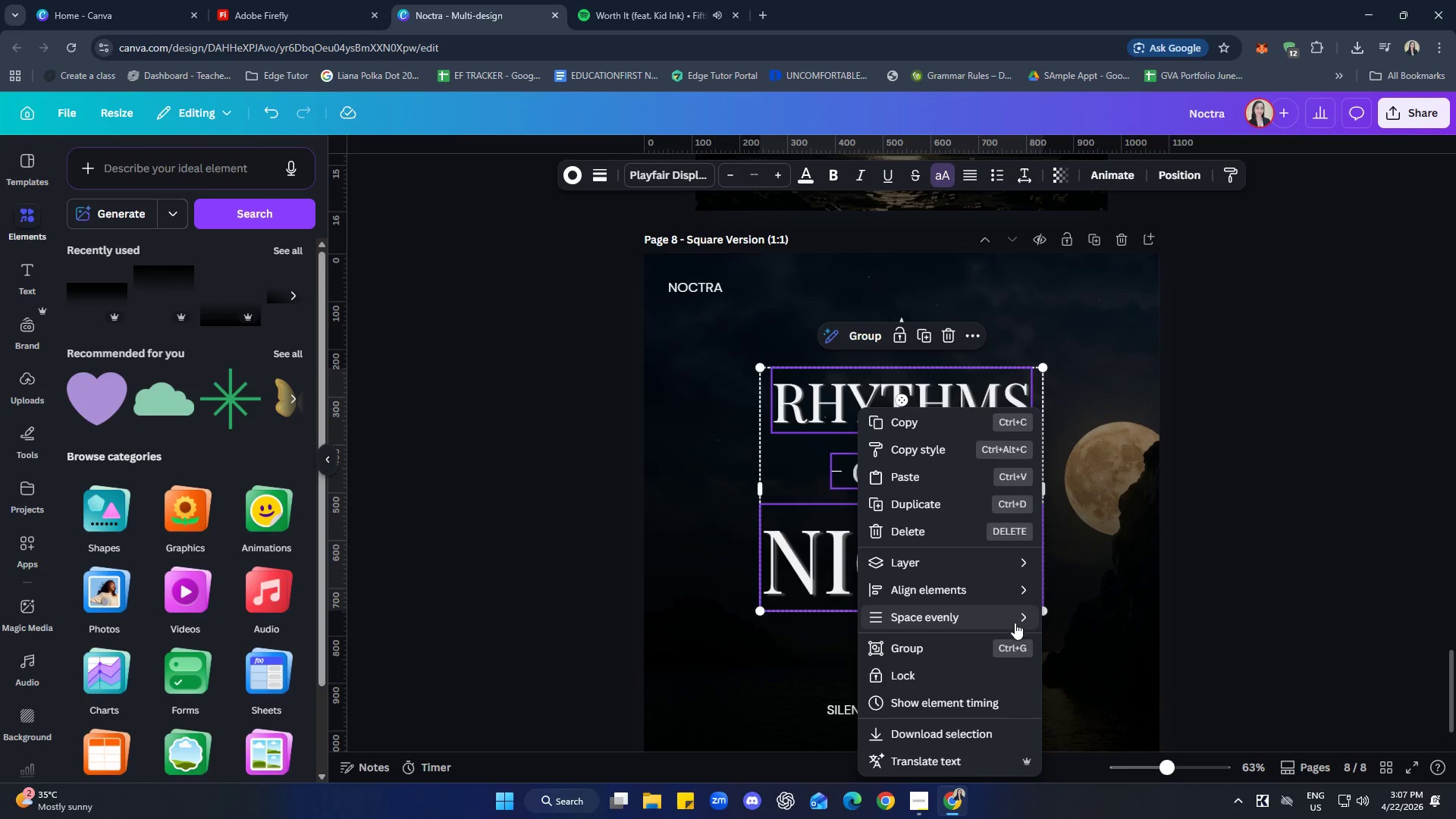 
left_click([1109, 618])
 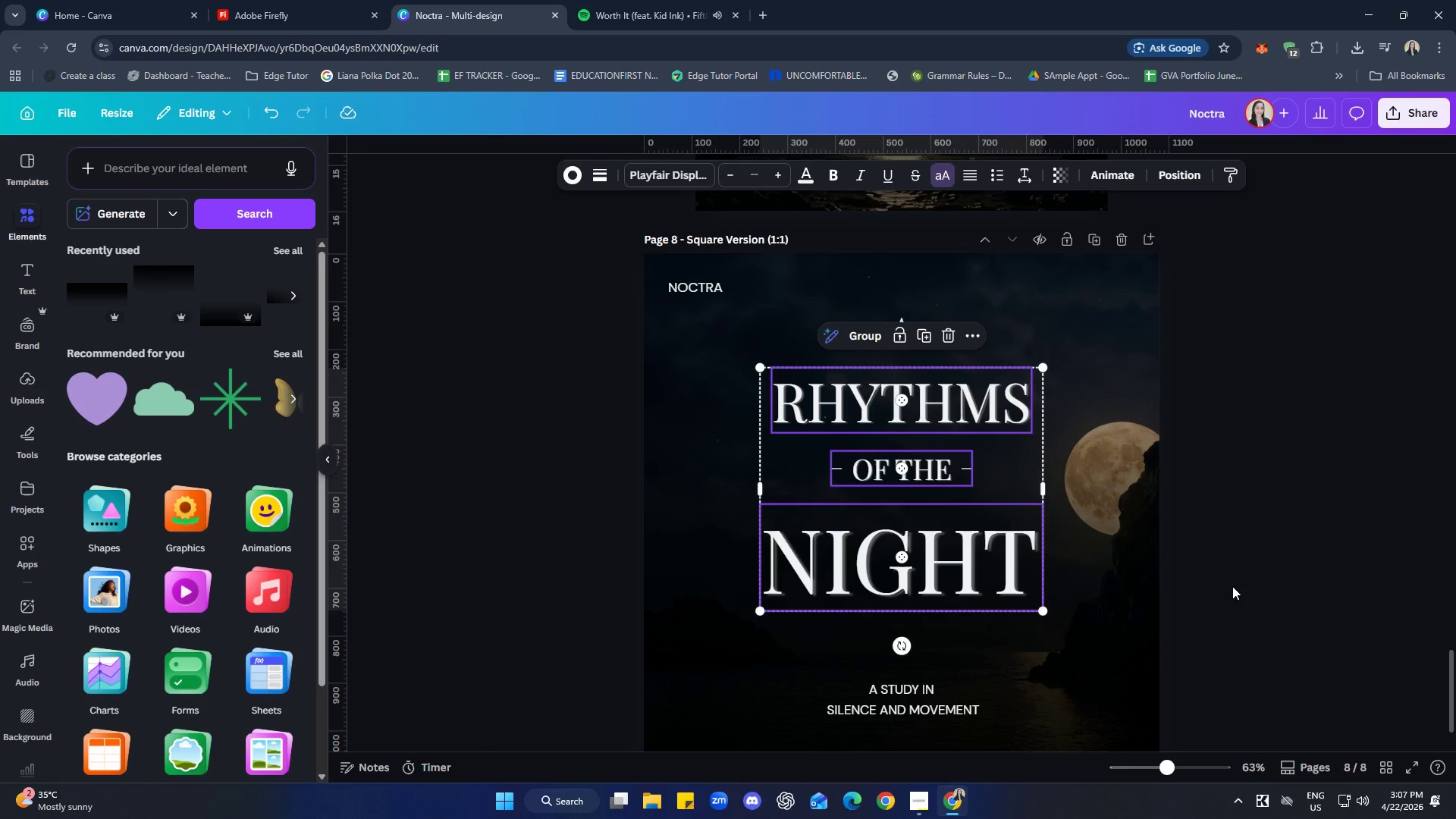 
left_click([1257, 581])
 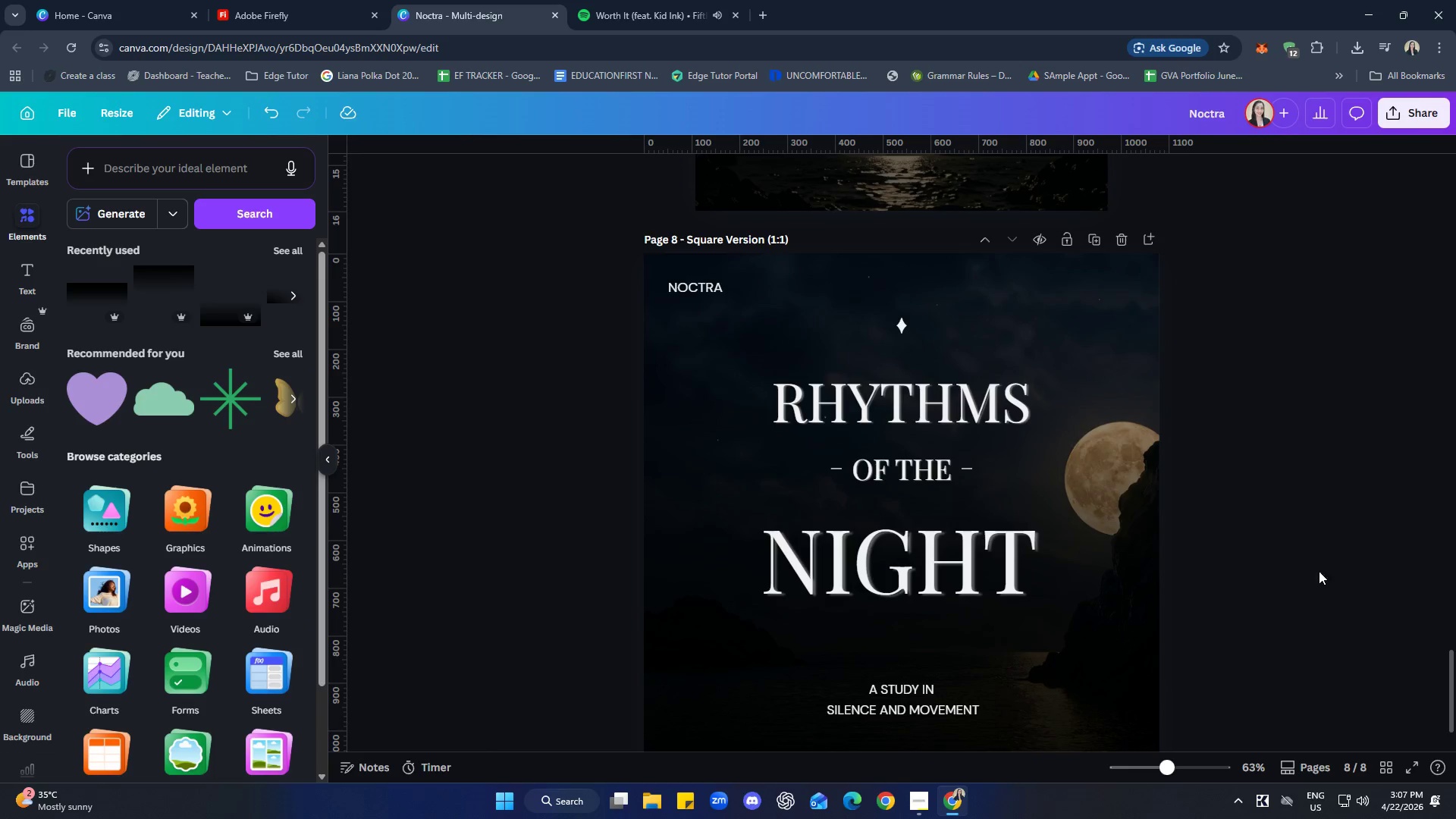 
left_click([1319, 571])
 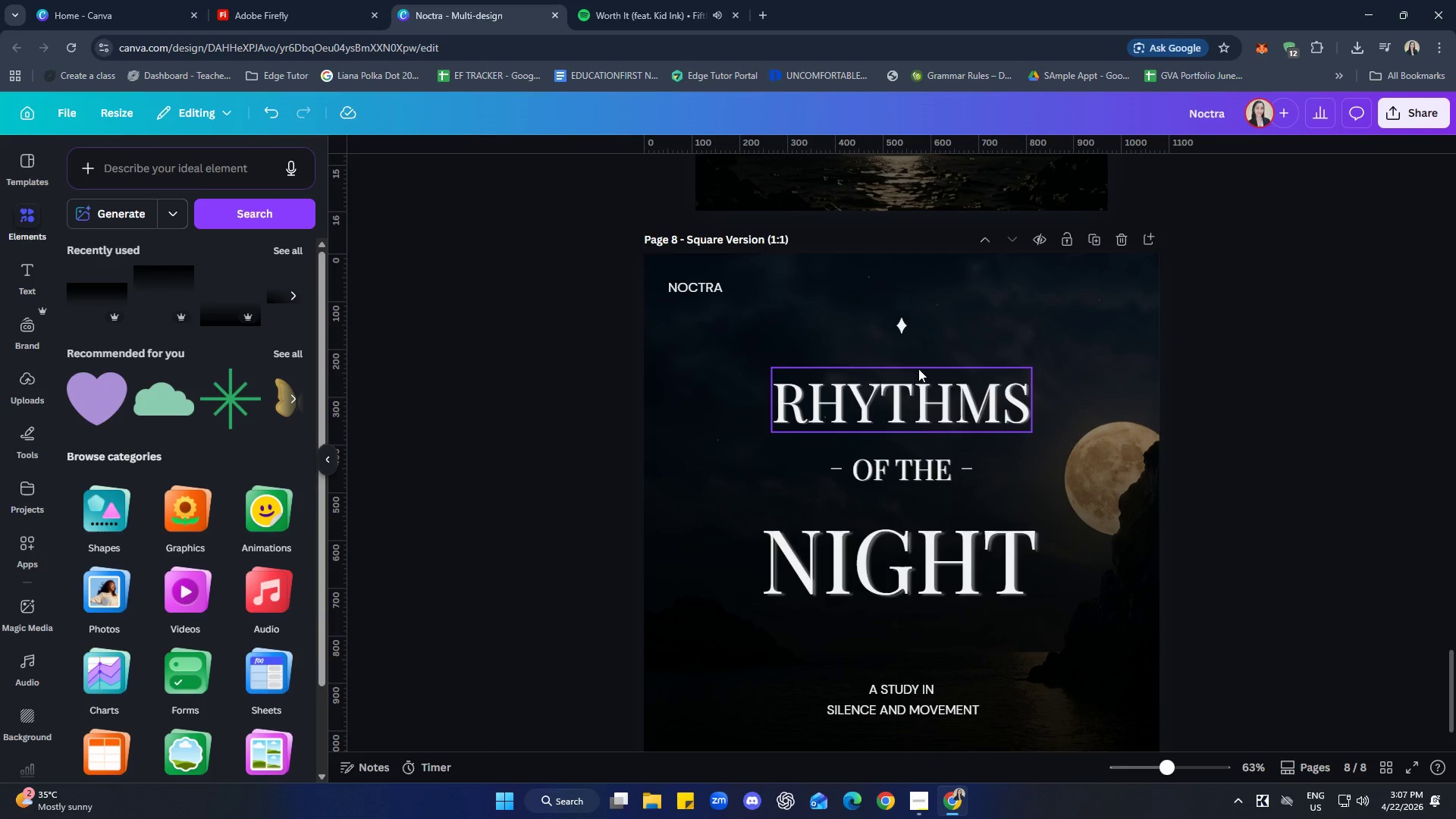 
left_click([908, 325])
 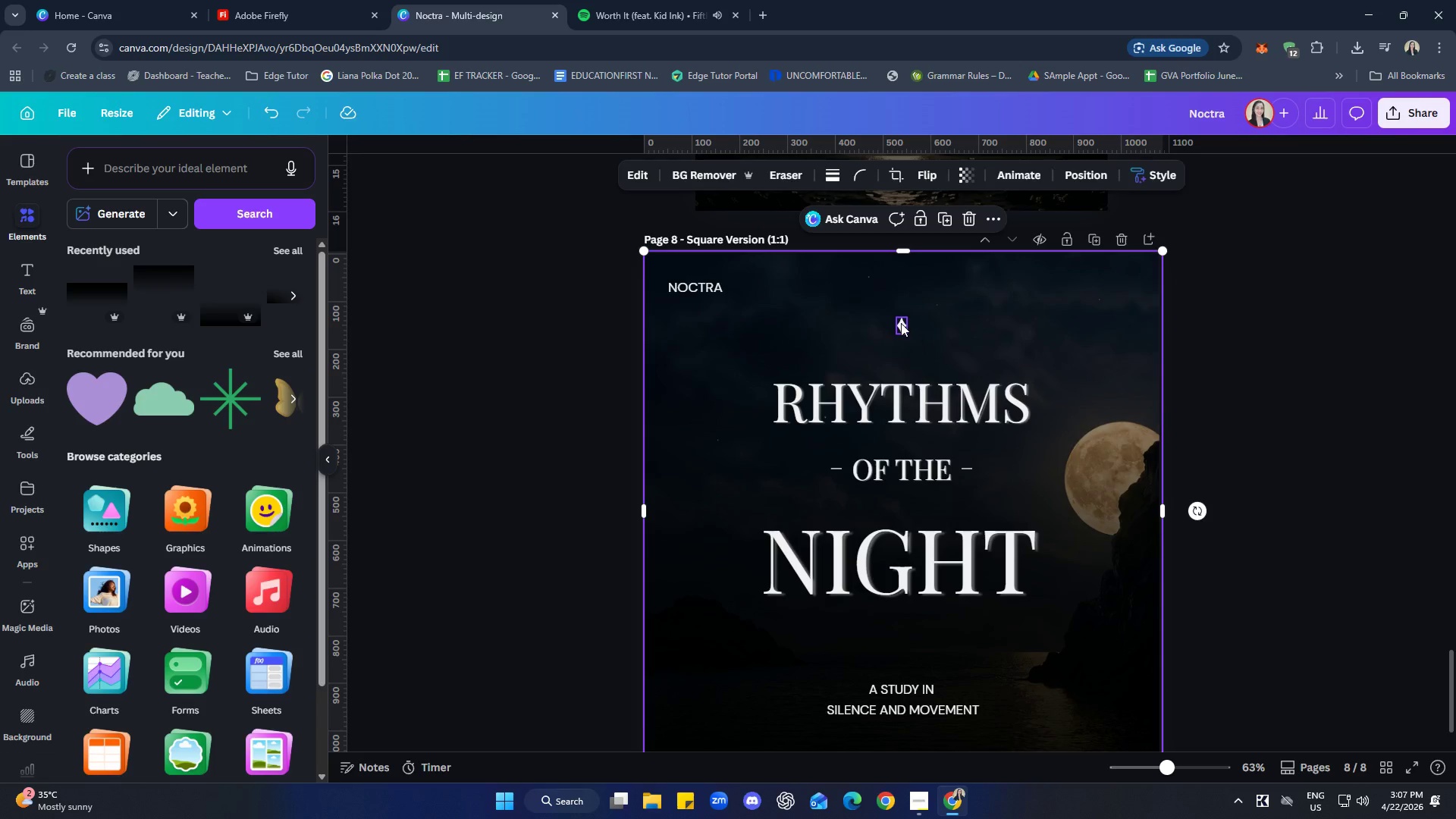 
left_click([901, 323])
 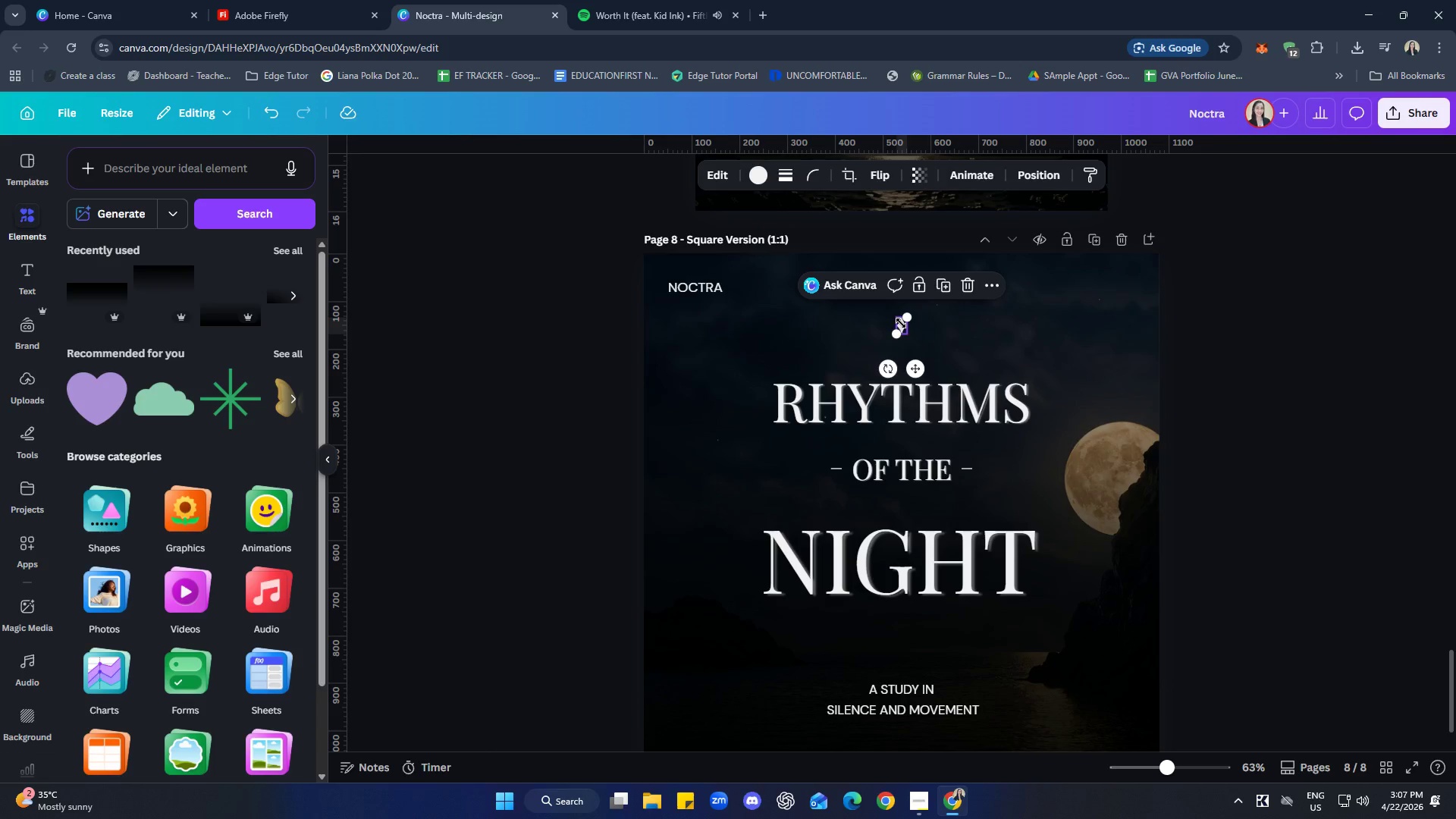 
hold_key(key=ShiftLeft, duration=1.86)
left_click([869, 406])
 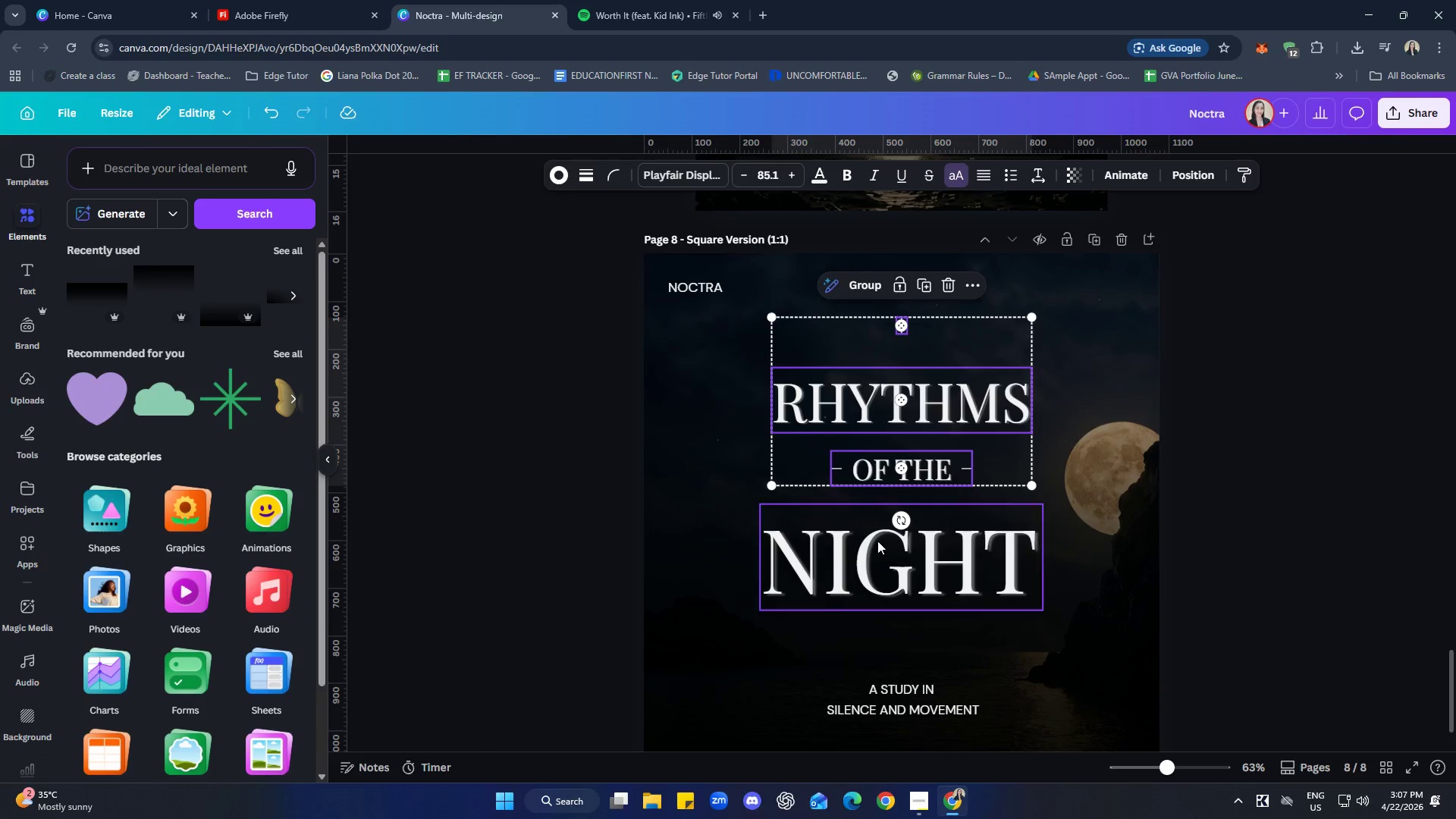 
double_click([877, 560])
 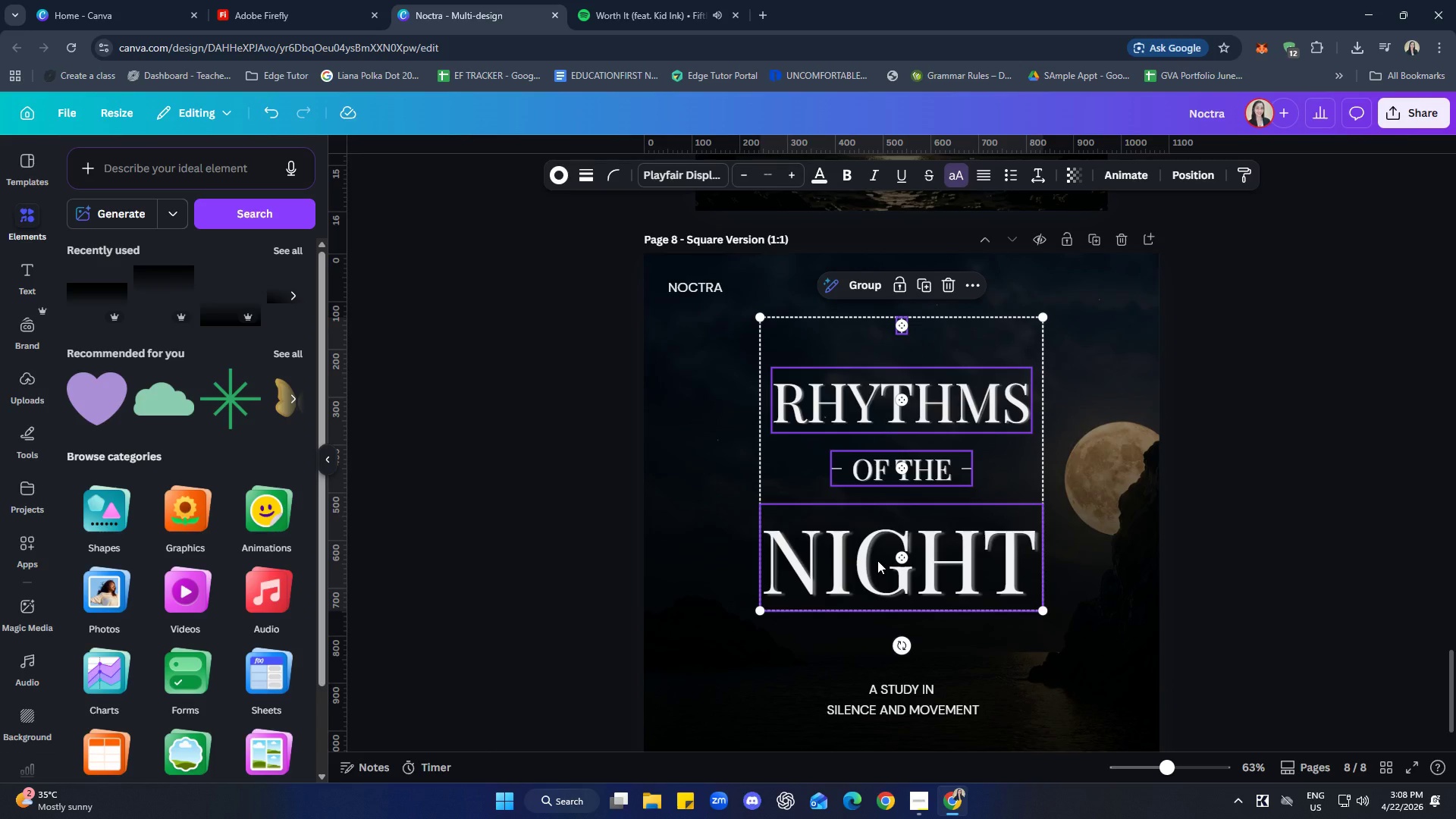 
right_click([877, 560])
 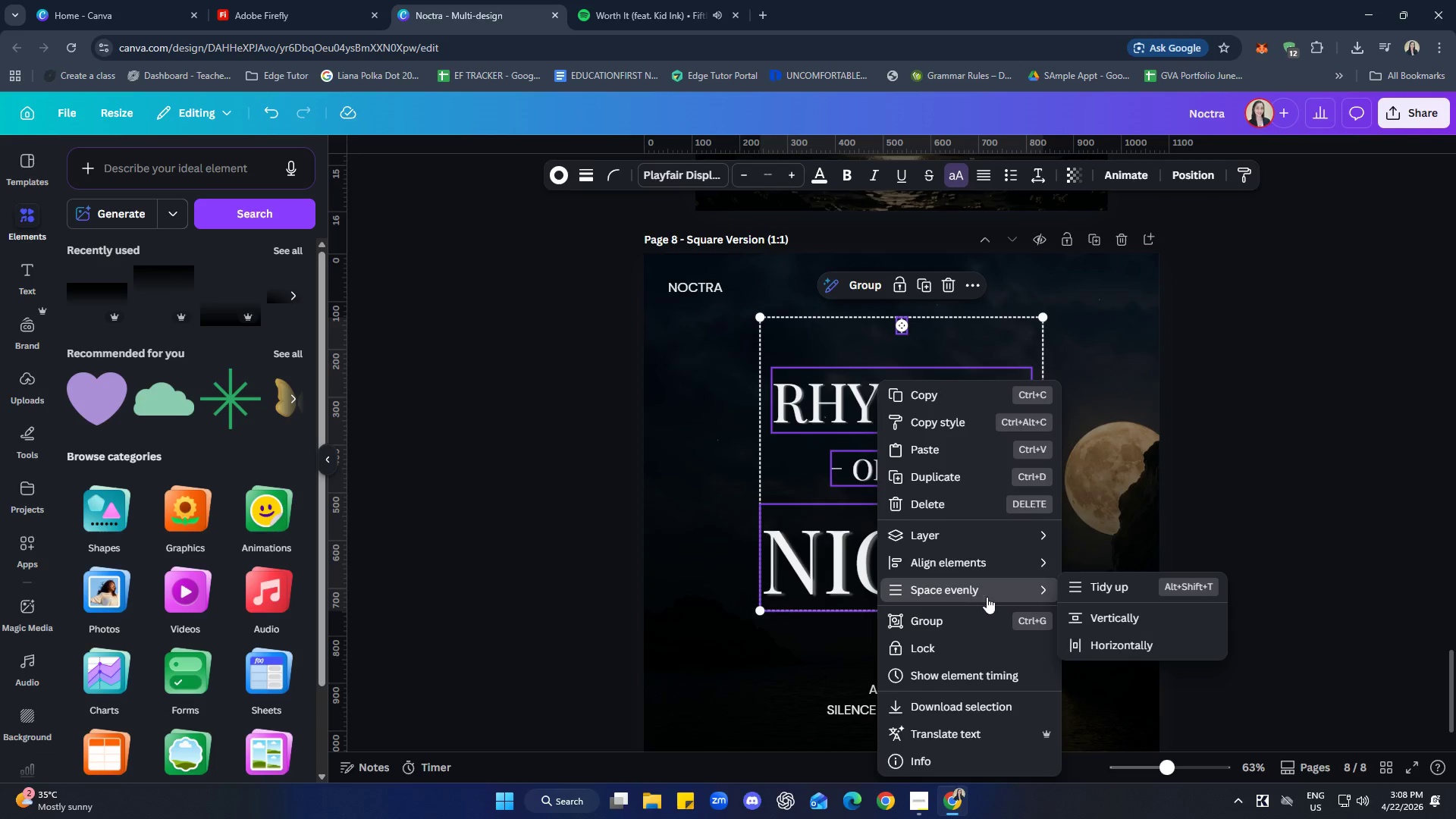 
left_click([1112, 592])
 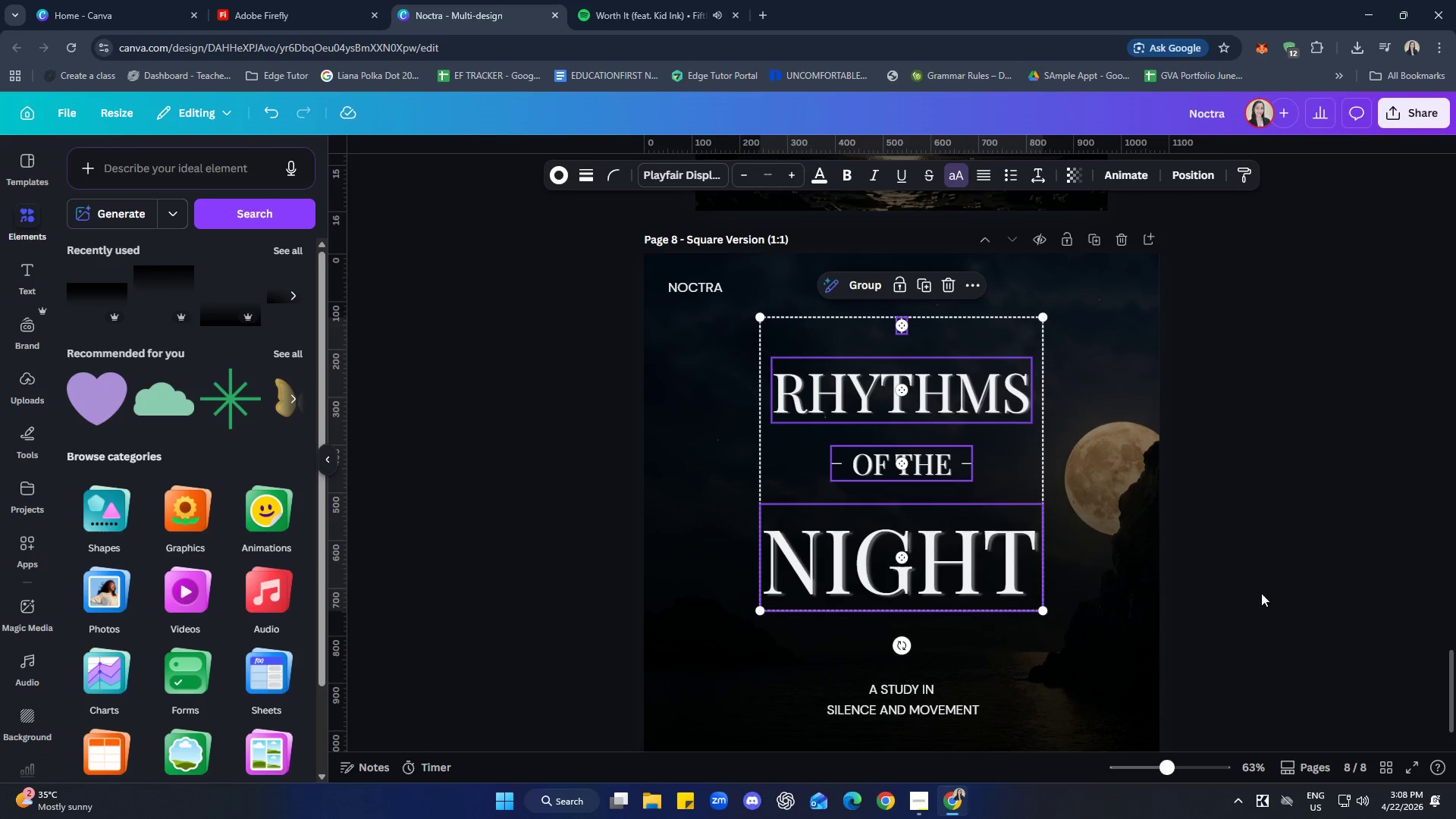 
left_click([1341, 587])
 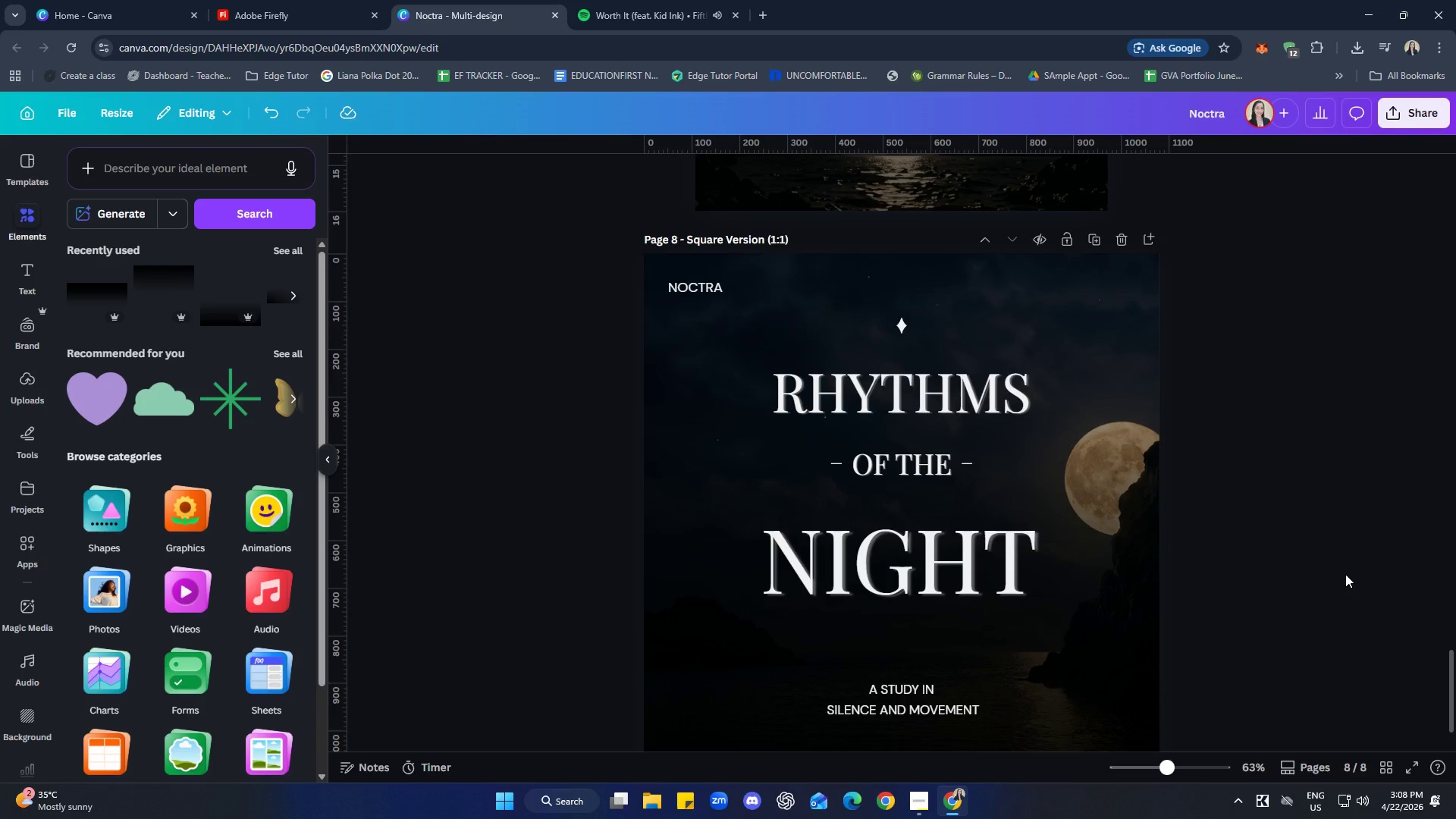 
left_click([1345, 574])
 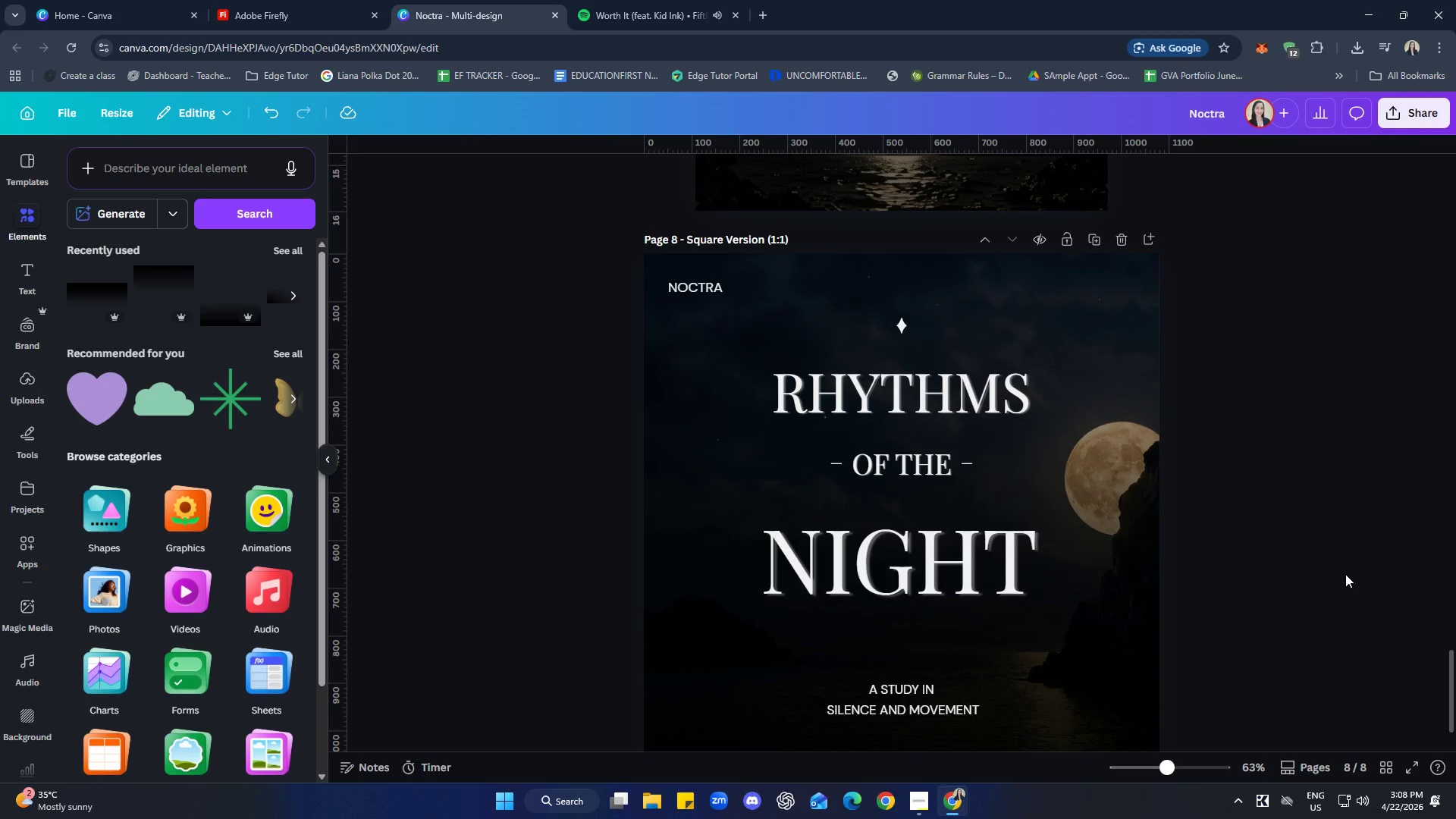 
scroll: coordinate [1298, 592], scroll_direction: down, amount: 1.0
 